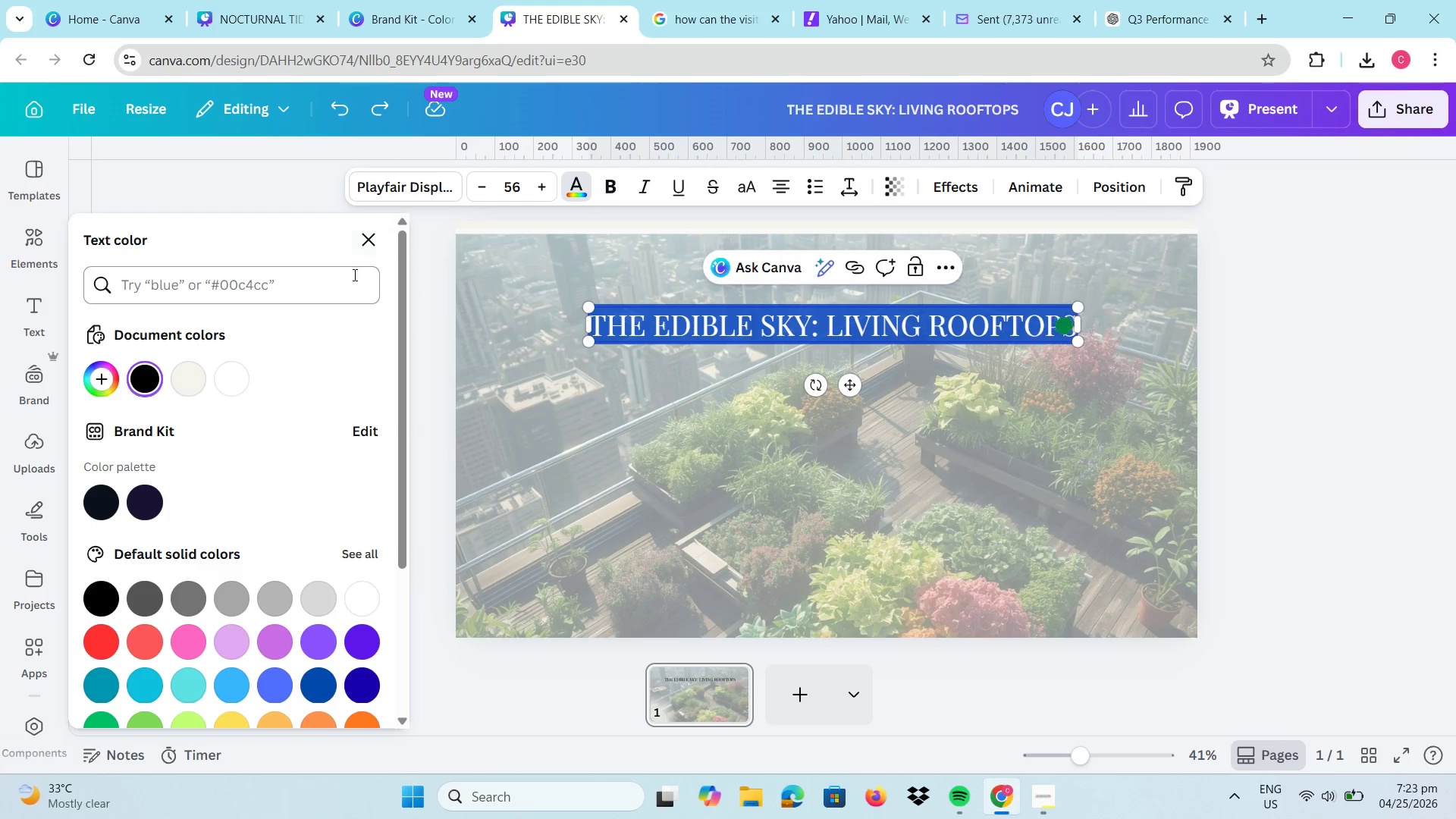 
left_click([352, 276])
 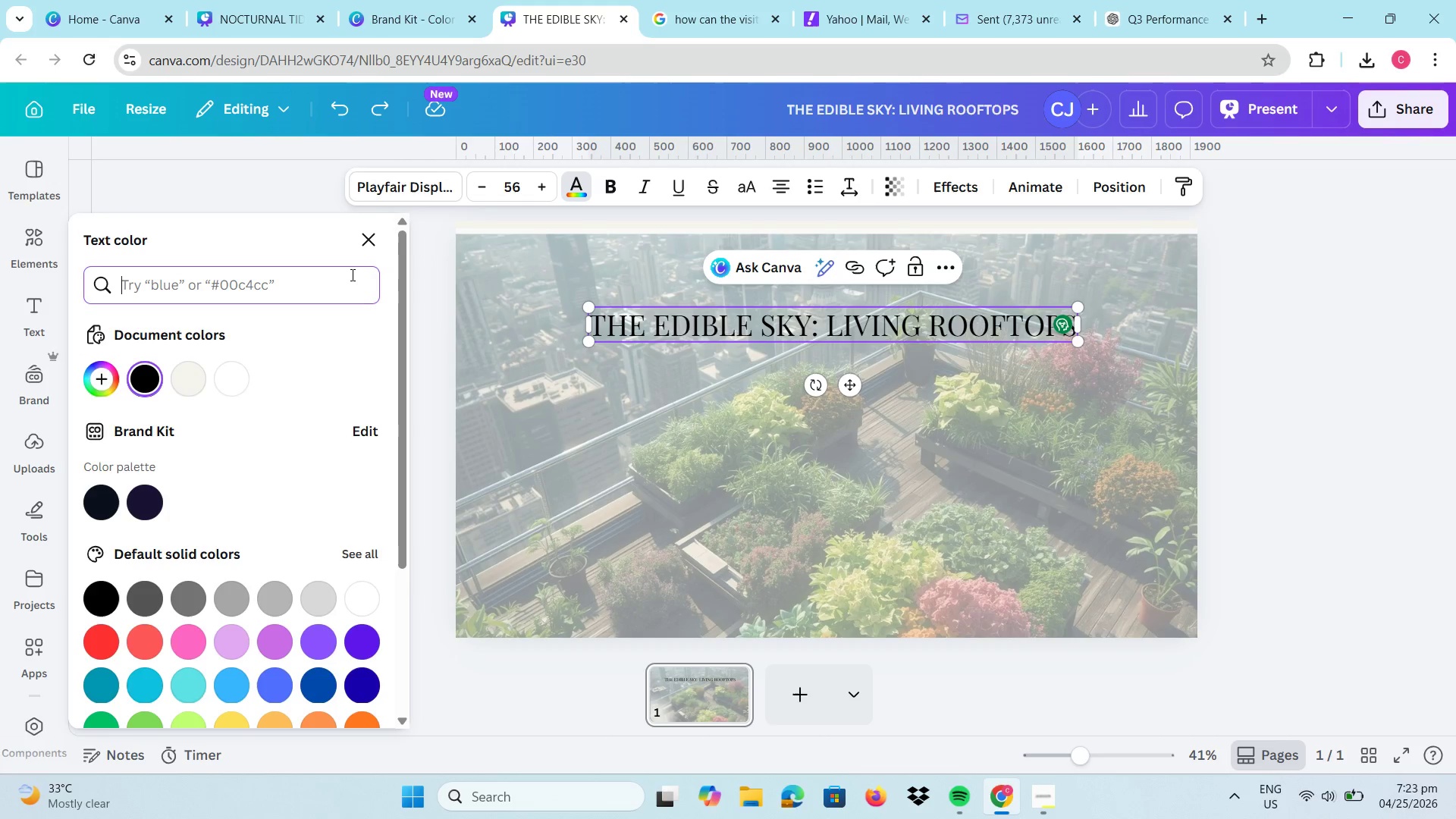 
type(#1f3d2b)
 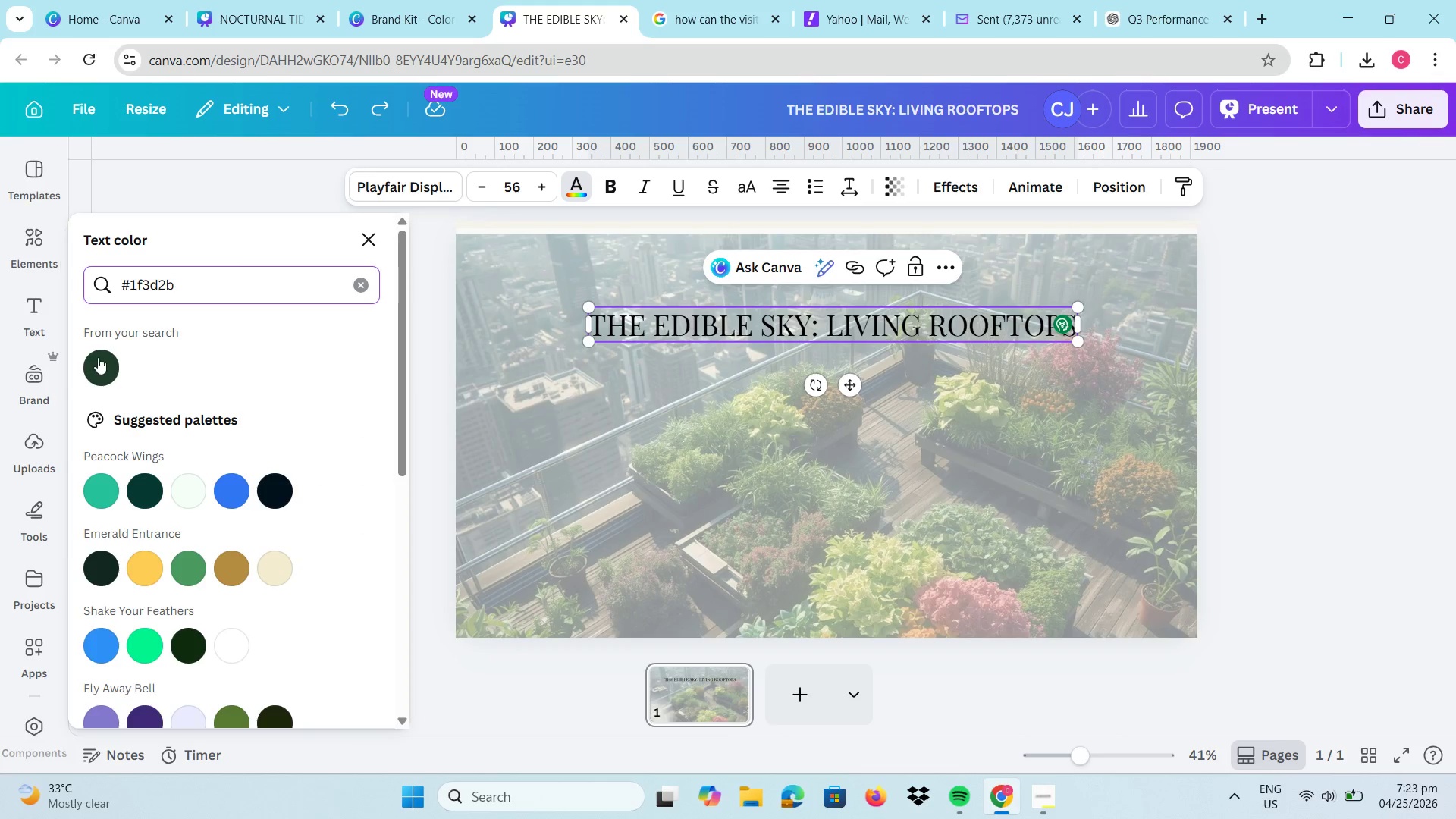 
left_click([99, 357])
 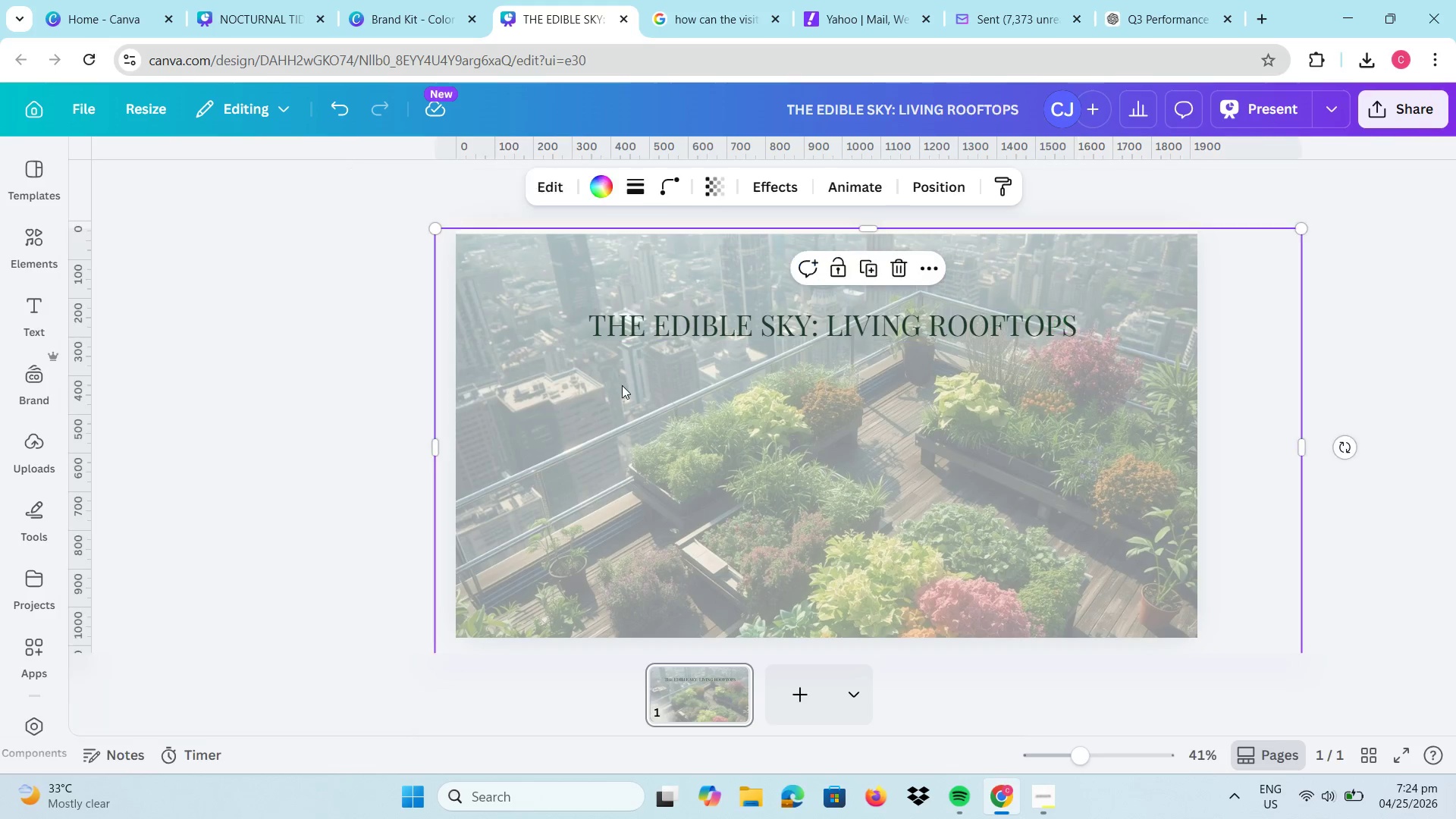 
left_click([622, 385])
 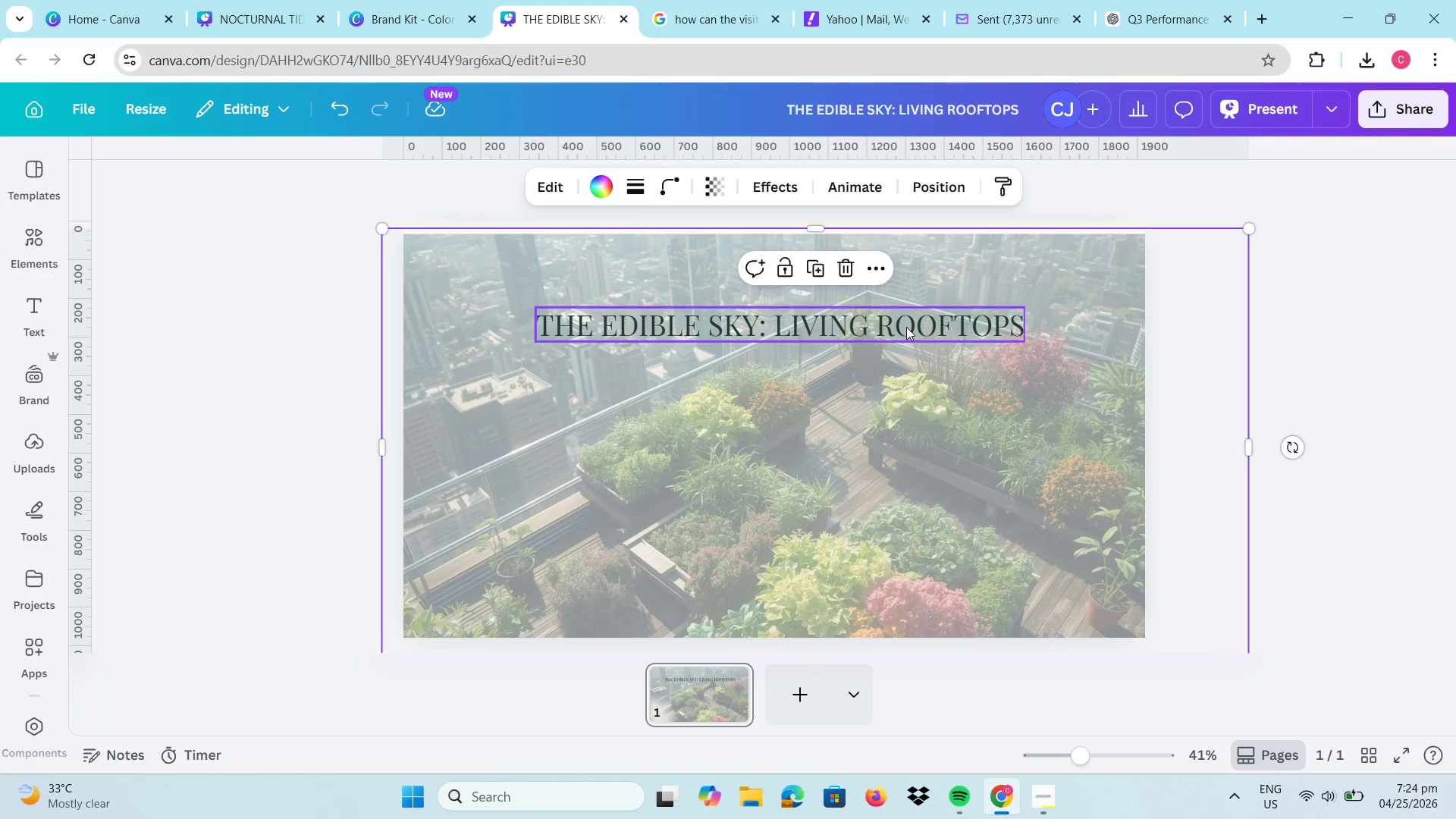 
left_click_drag(start_coordinate=[906, 327], to_coordinate=[919, 353])
 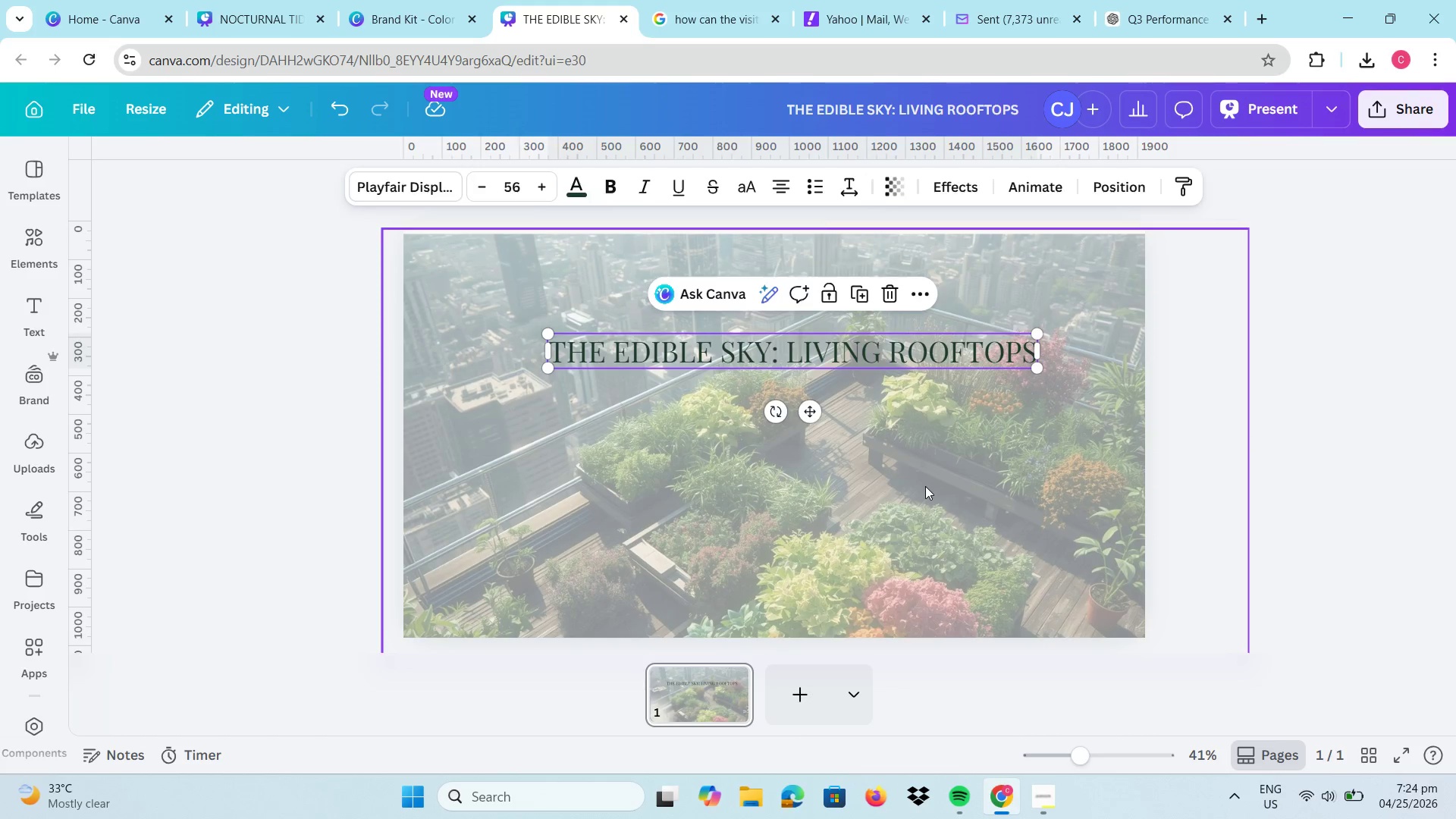 
left_click([925, 486])
 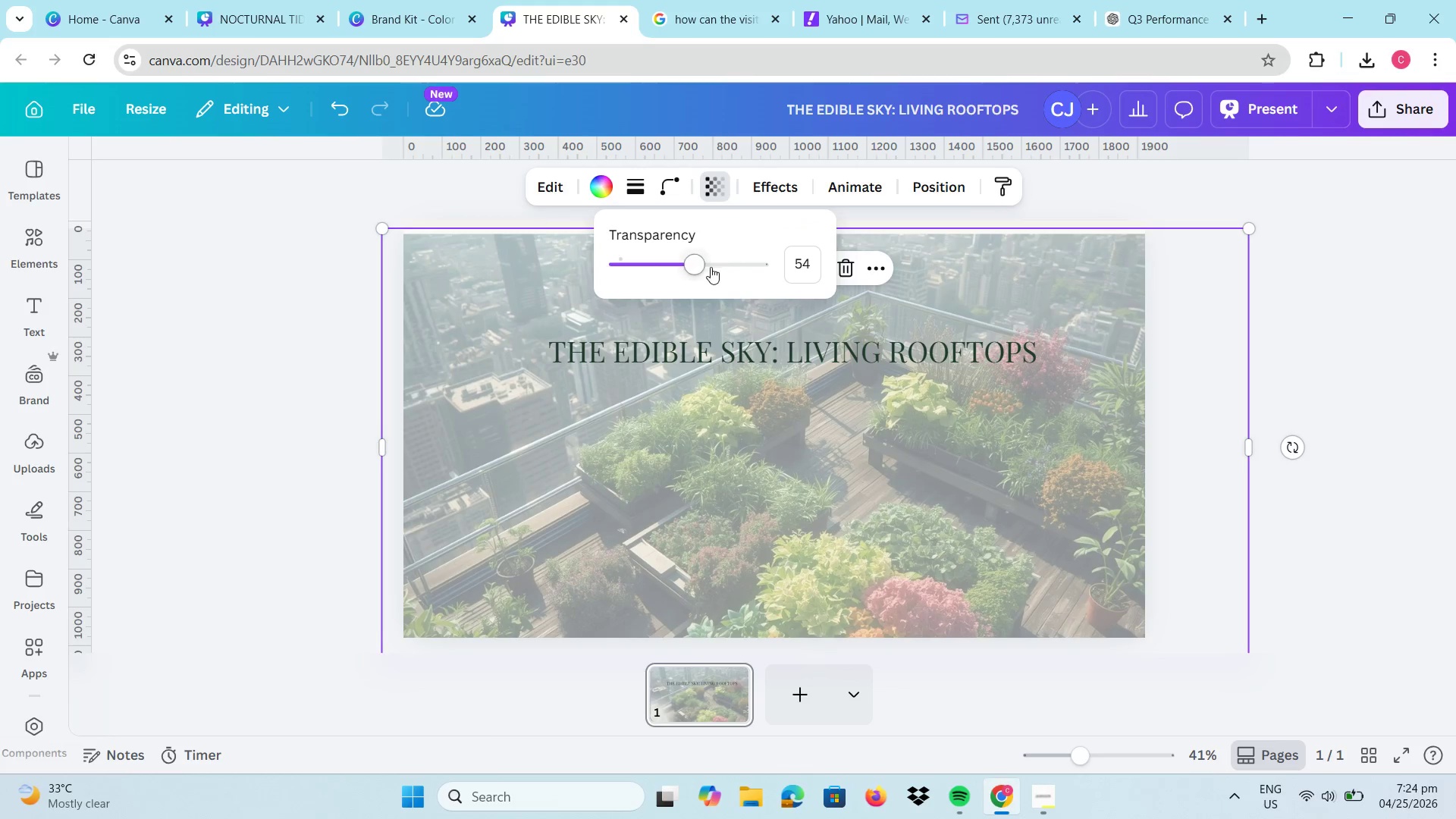 
left_click_drag(start_coordinate=[701, 264], to_coordinate=[713, 265])
 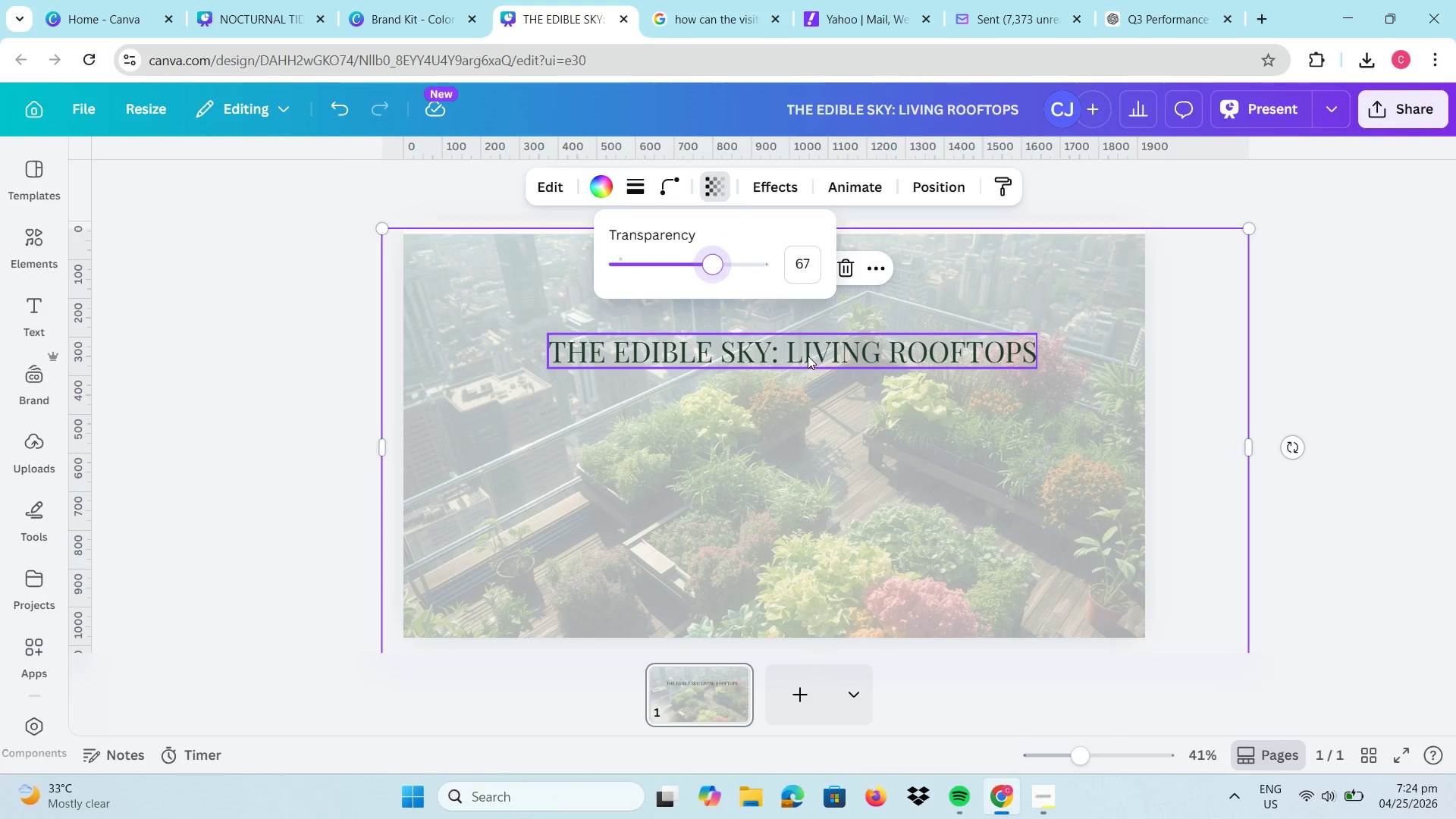 
left_click_drag(start_coordinate=[808, 356], to_coordinate=[808, 362])
 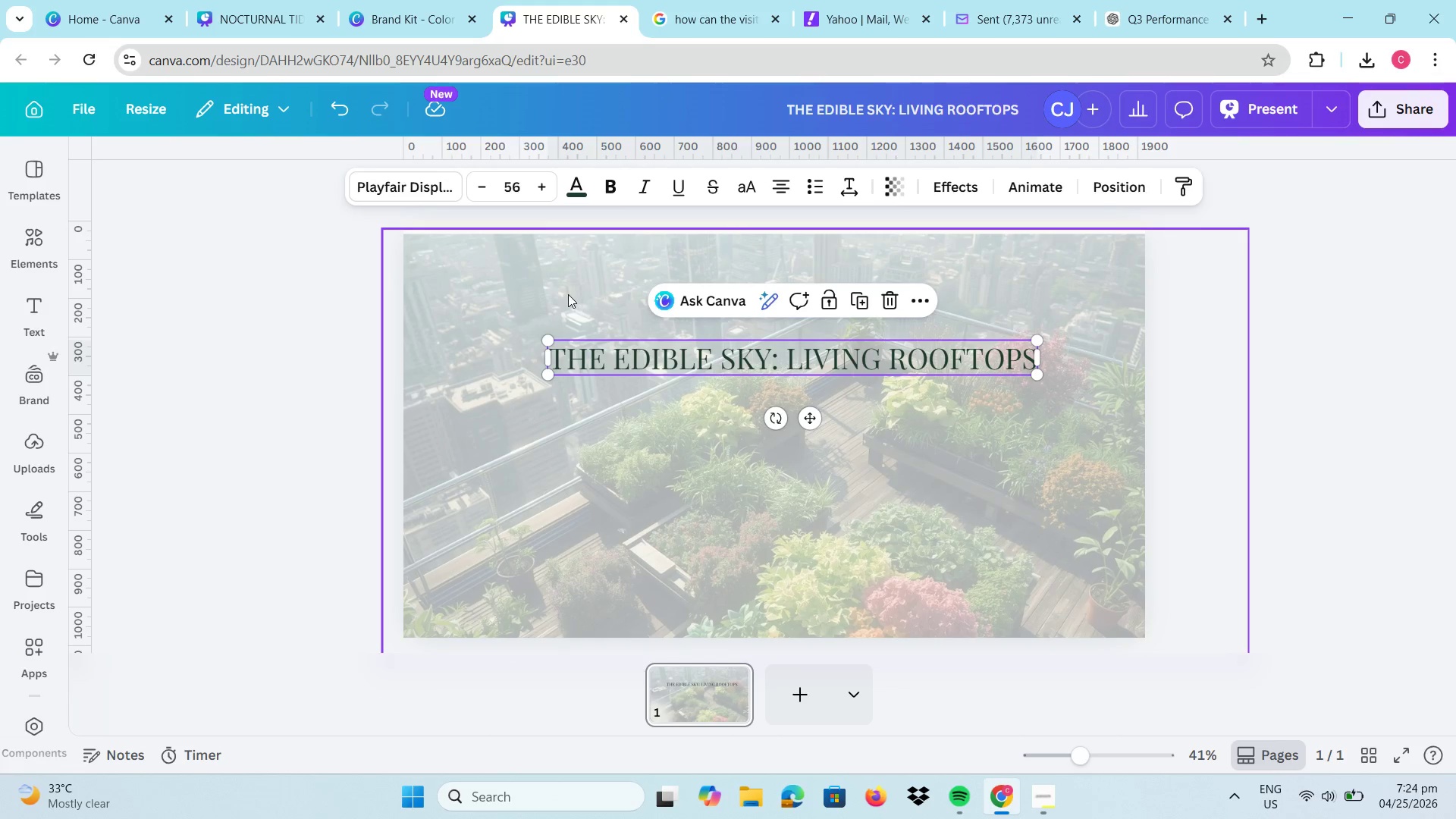 
left_click([567, 293])
 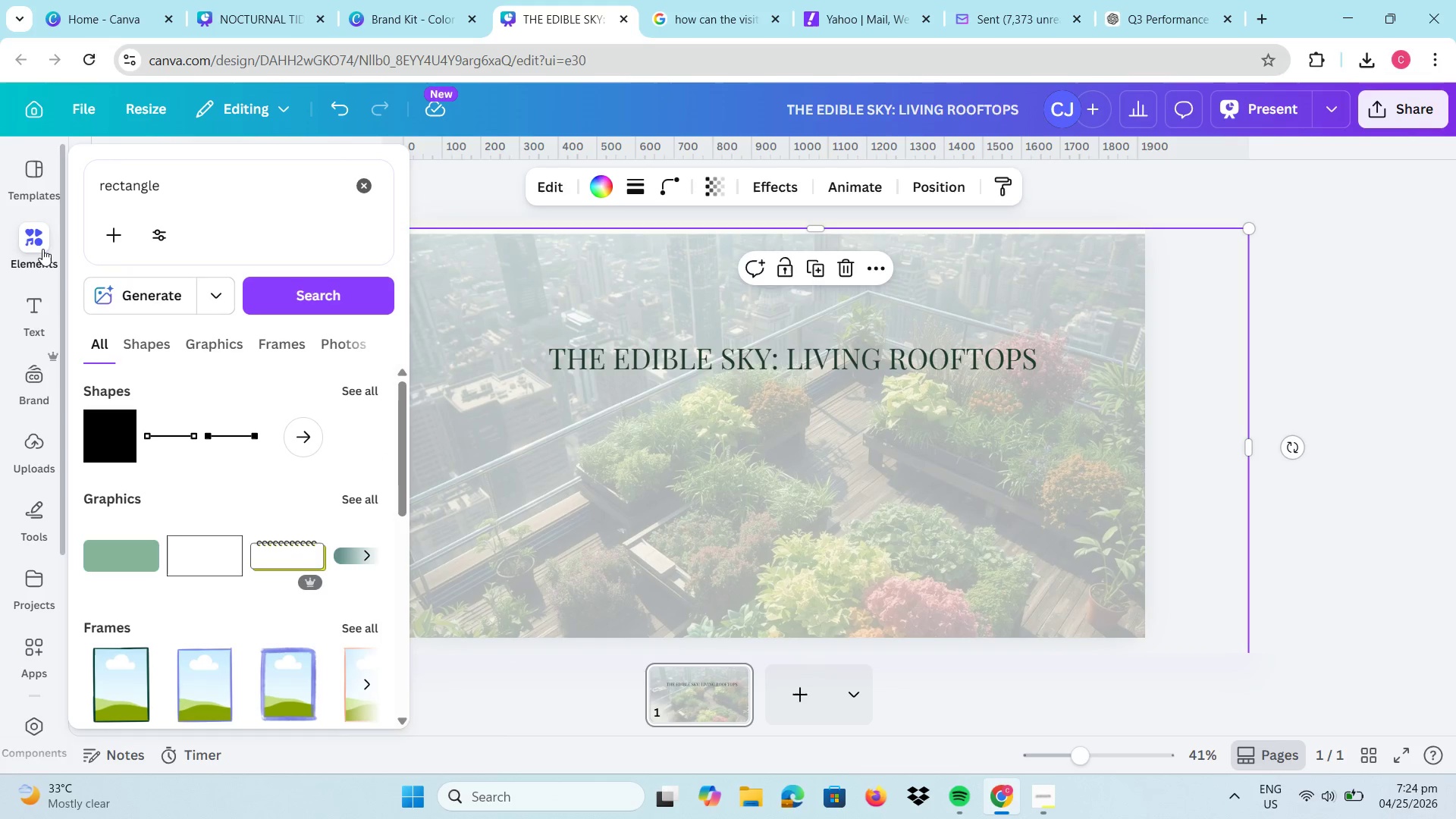 
left_click([42, 302])
 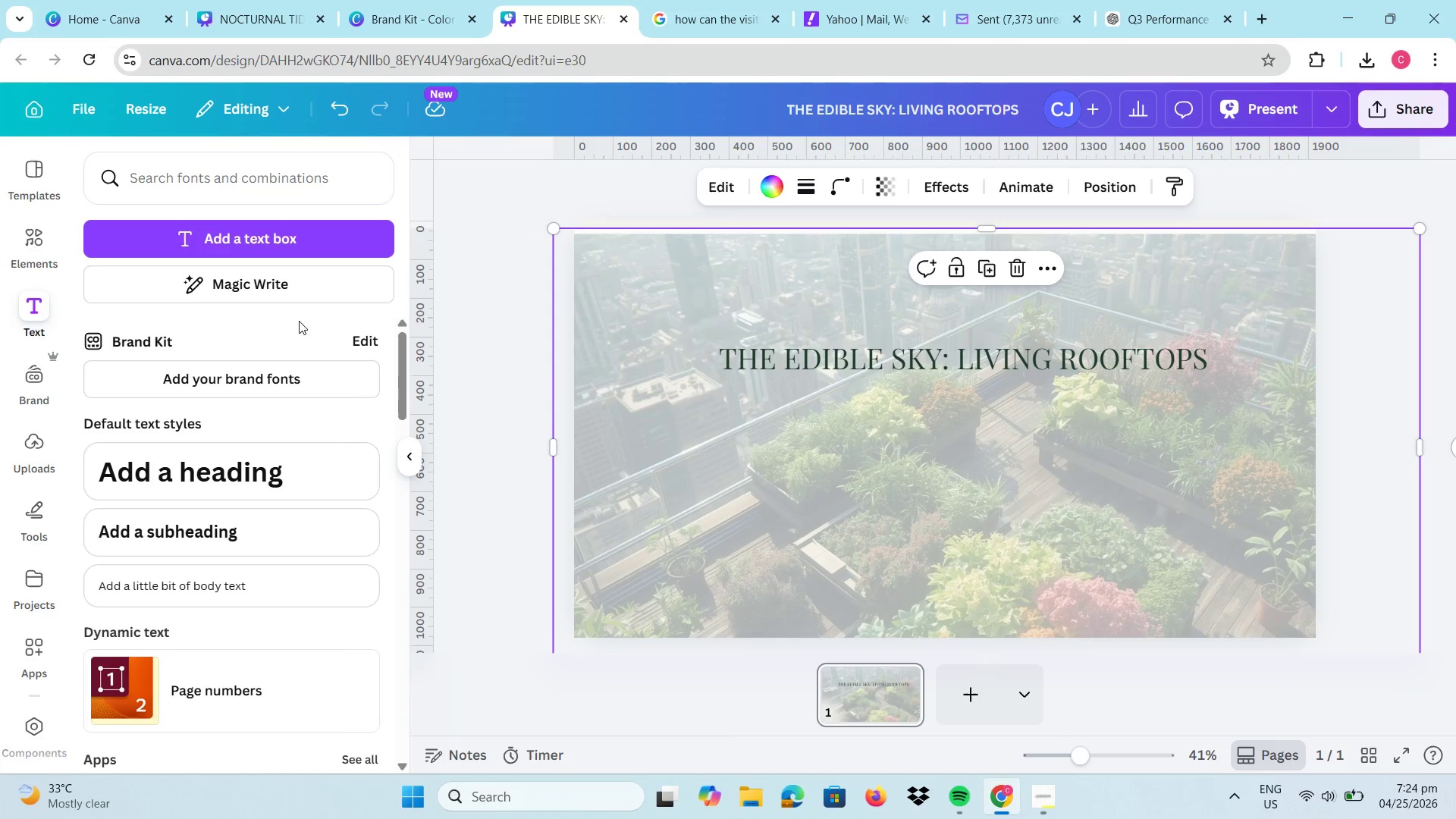 
left_click([293, 234])
 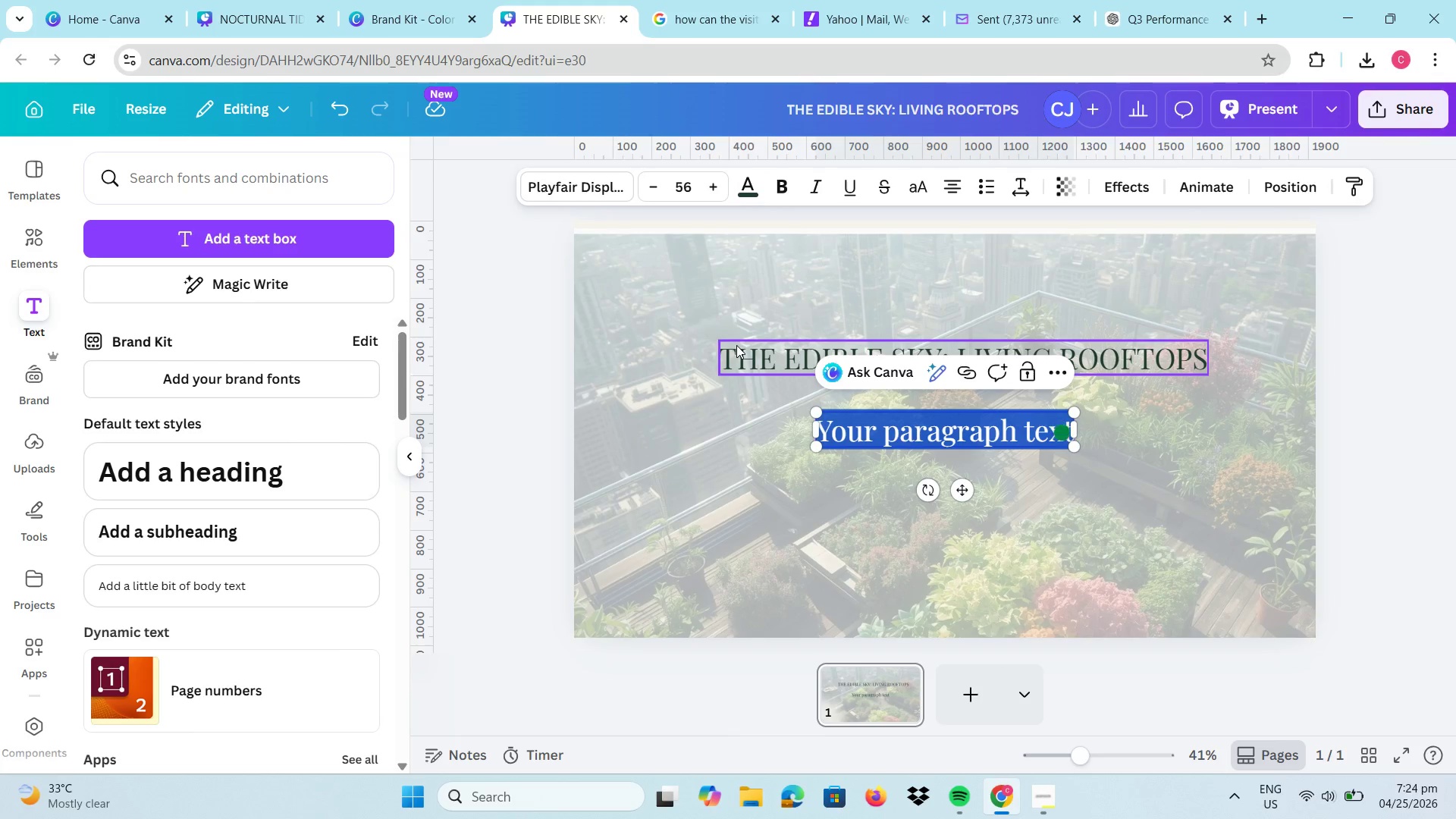 
type(Licing)
key(Backspace)
key(Backspace)
key(Backspace)
key(Backspace)
type(vinf )
key(Backspace)
key(Backspace)
type(g Rooftops fro )
key(Backspace)
key(Backspace)
key(Backspace)
type(or s)
key(Backspace)
type(St)
key(Backspace)
type(ustainaban)
key(Backspace)
key(Backspace)
key(Backspace)
key(Backspace)
type(able Urban Living)
 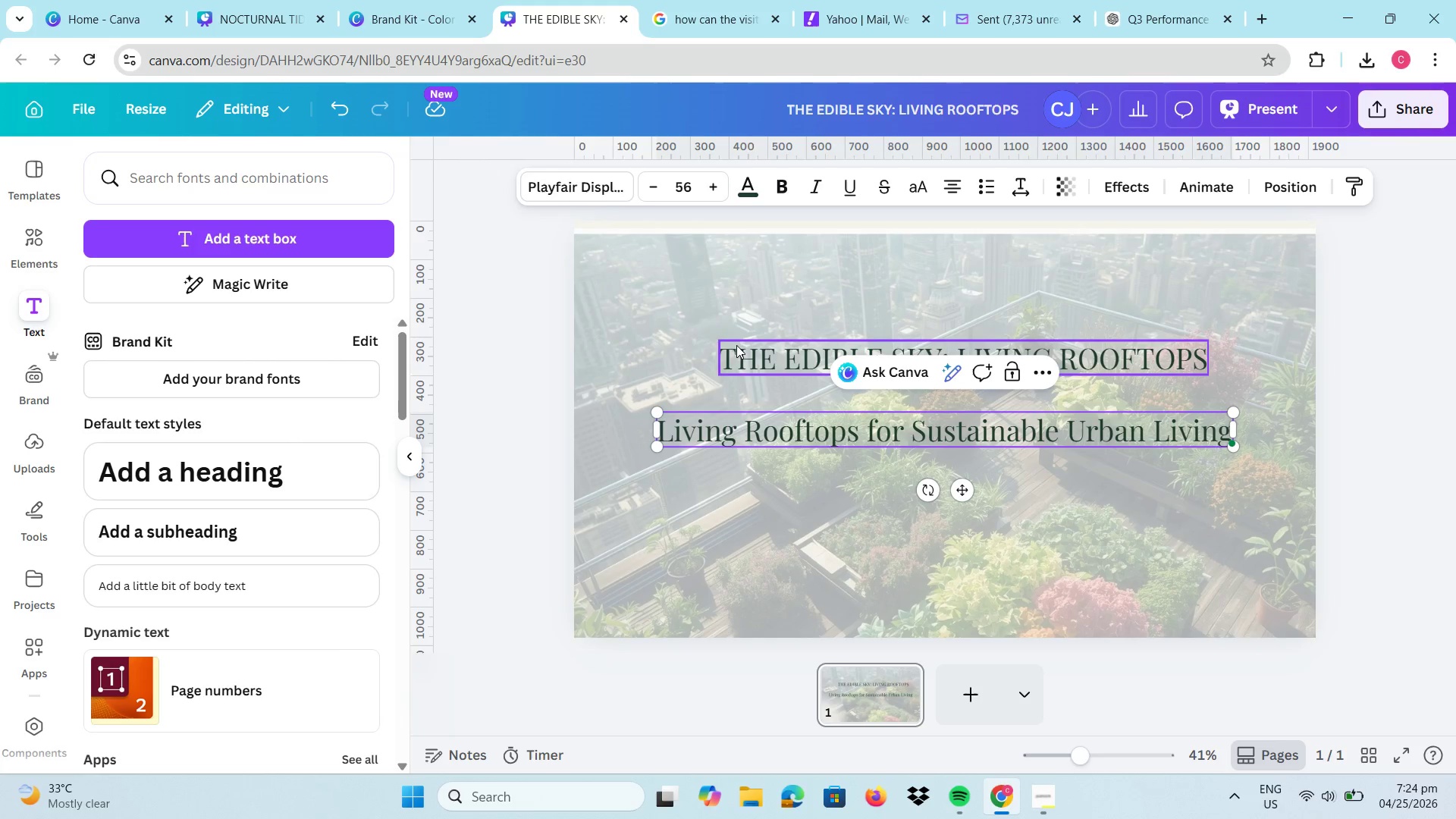 
left_click([902, 419])
 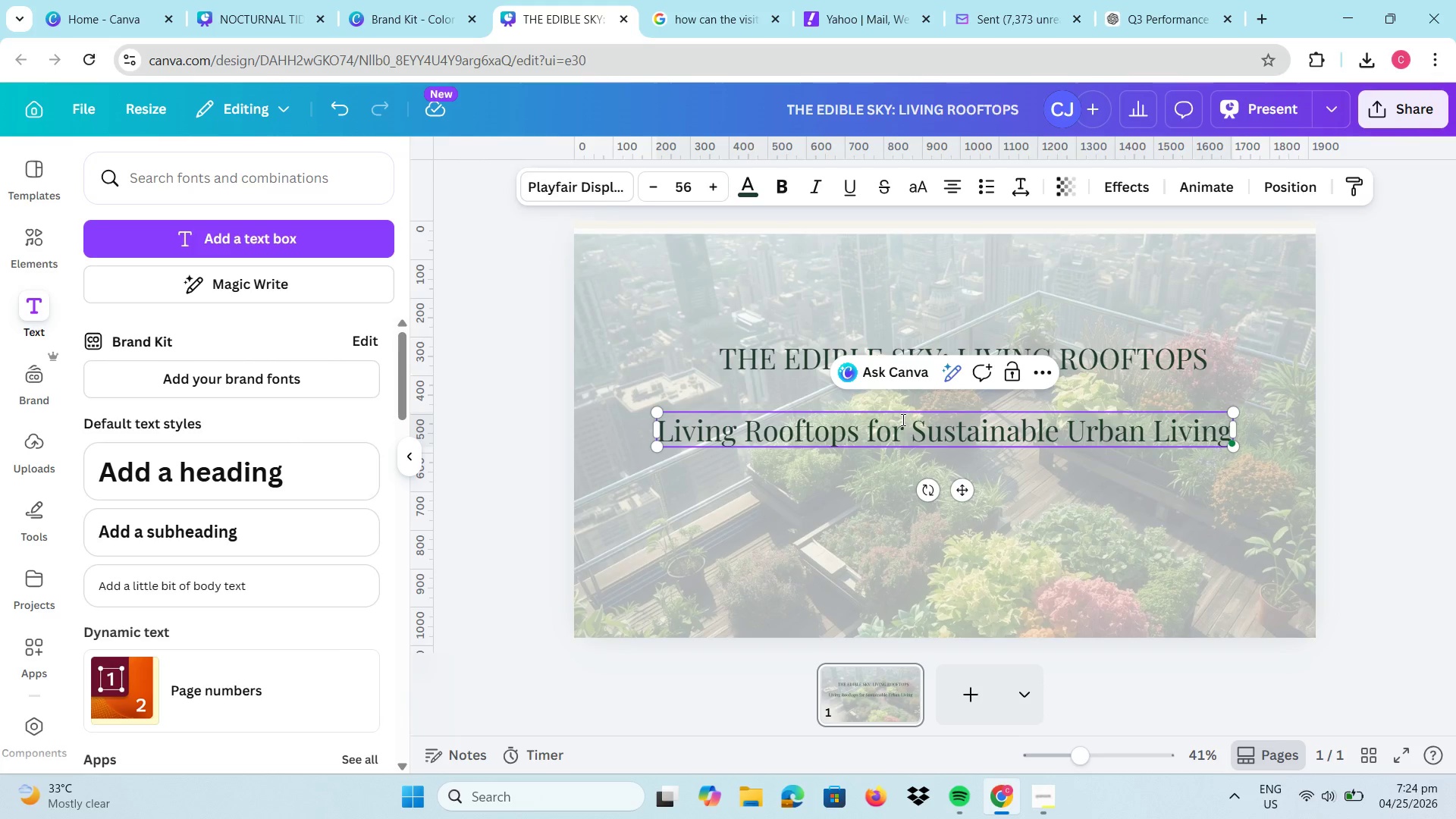 
key(Control+A)
 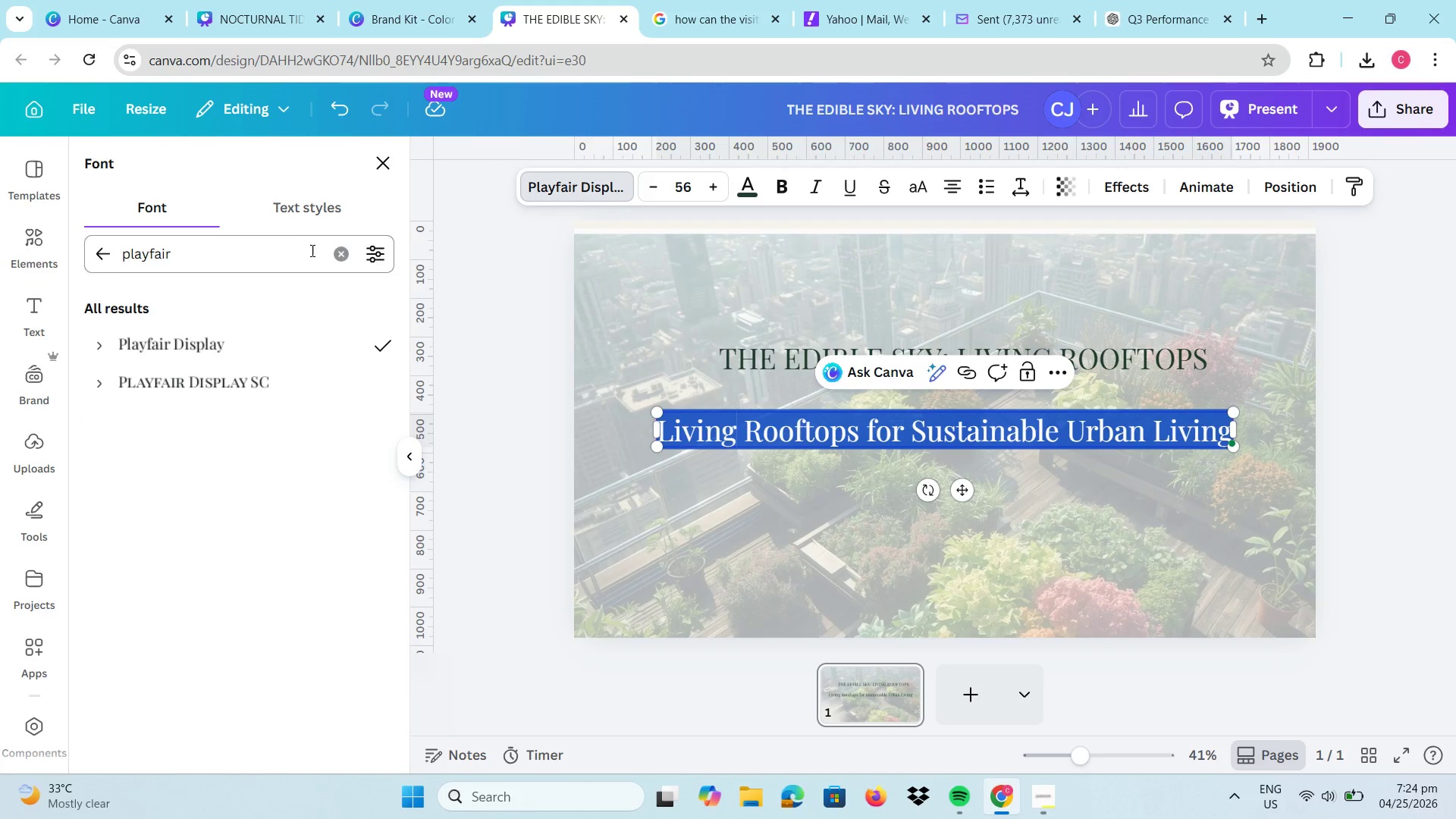 
left_click([334, 259])
 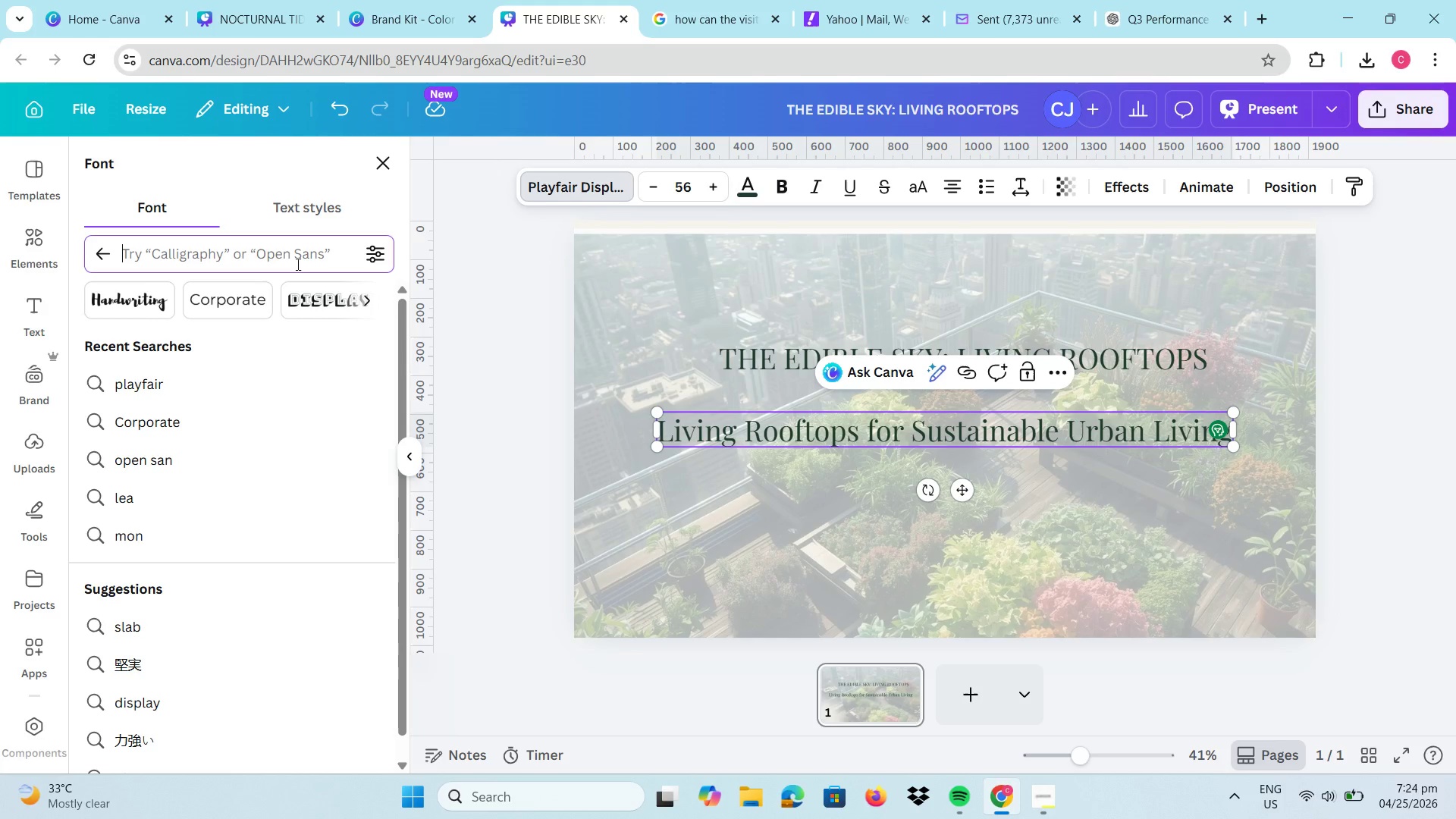 
left_click([297, 264])
 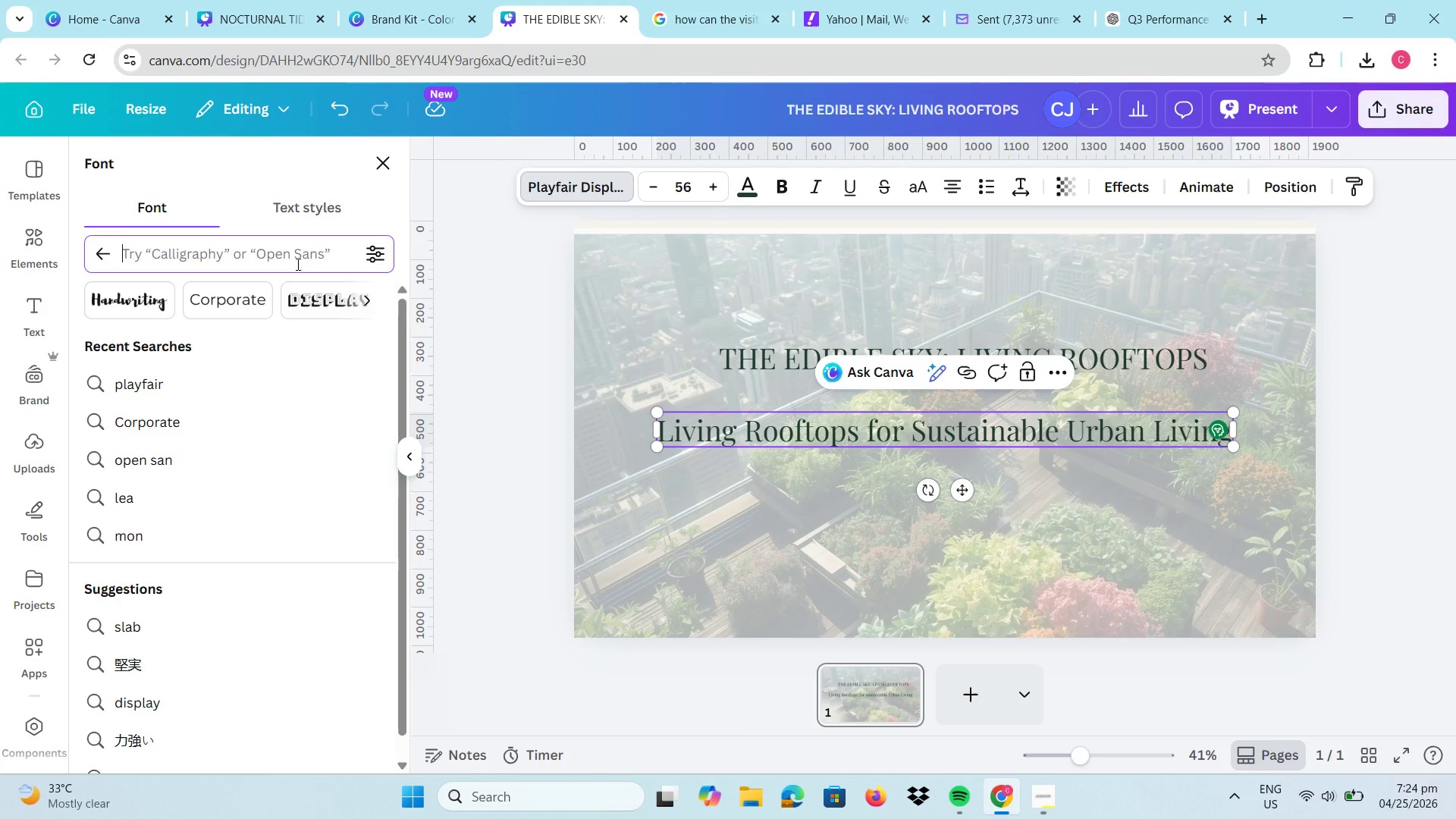 
type(mon)
 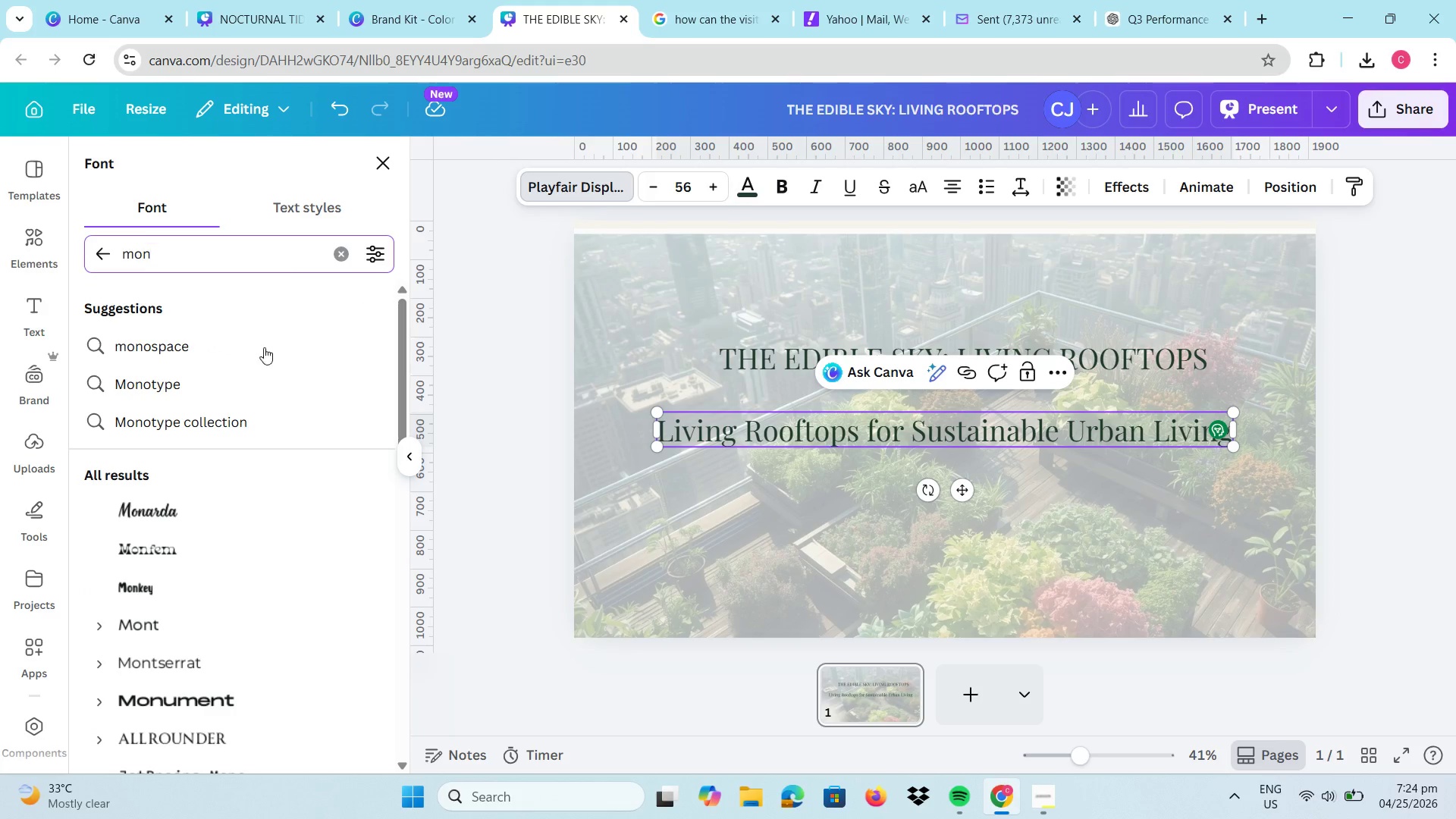 
left_click([212, 664])
 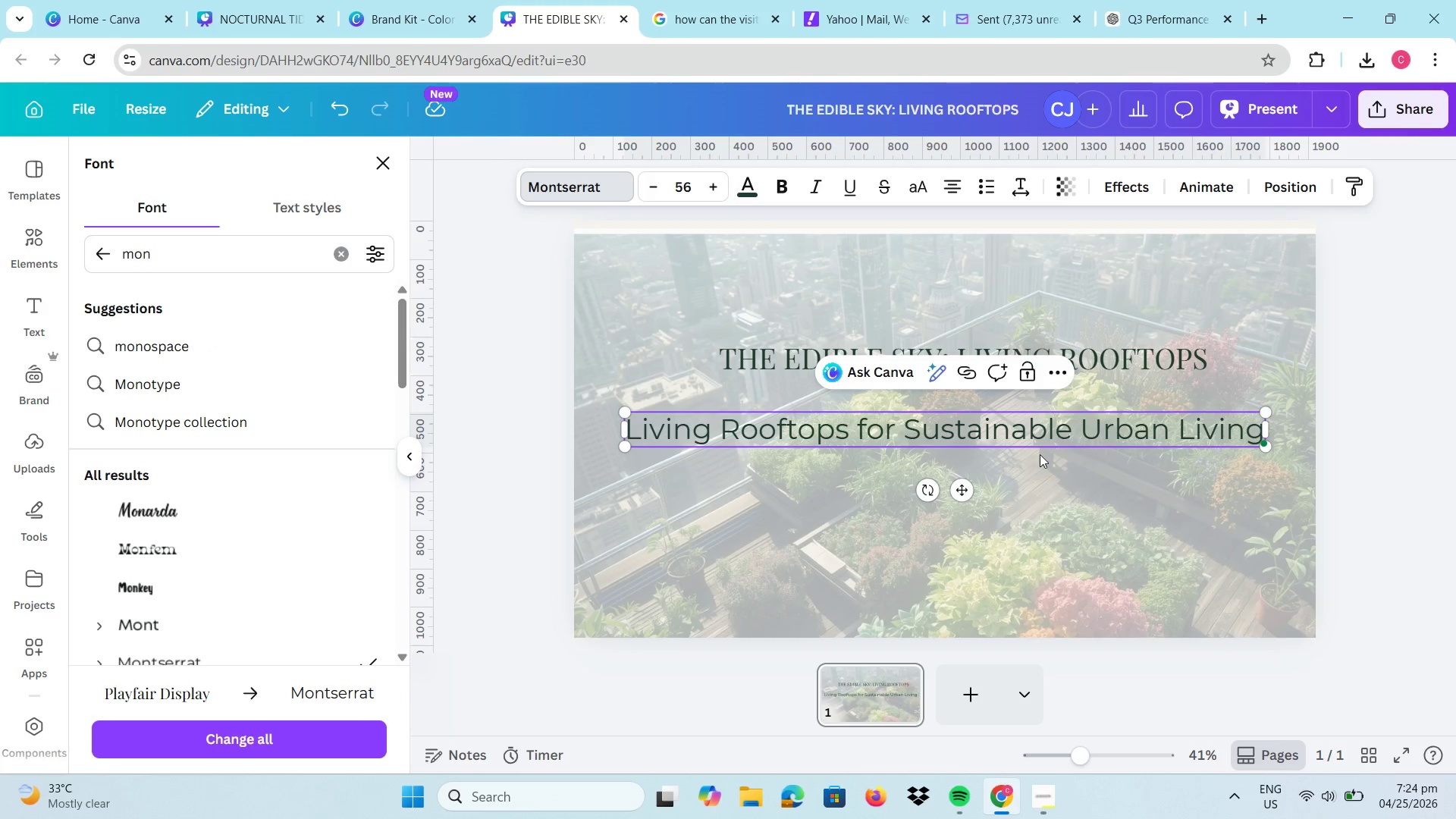 
left_click_drag(start_coordinate=[962, 497], to_coordinate=[962, 469])
 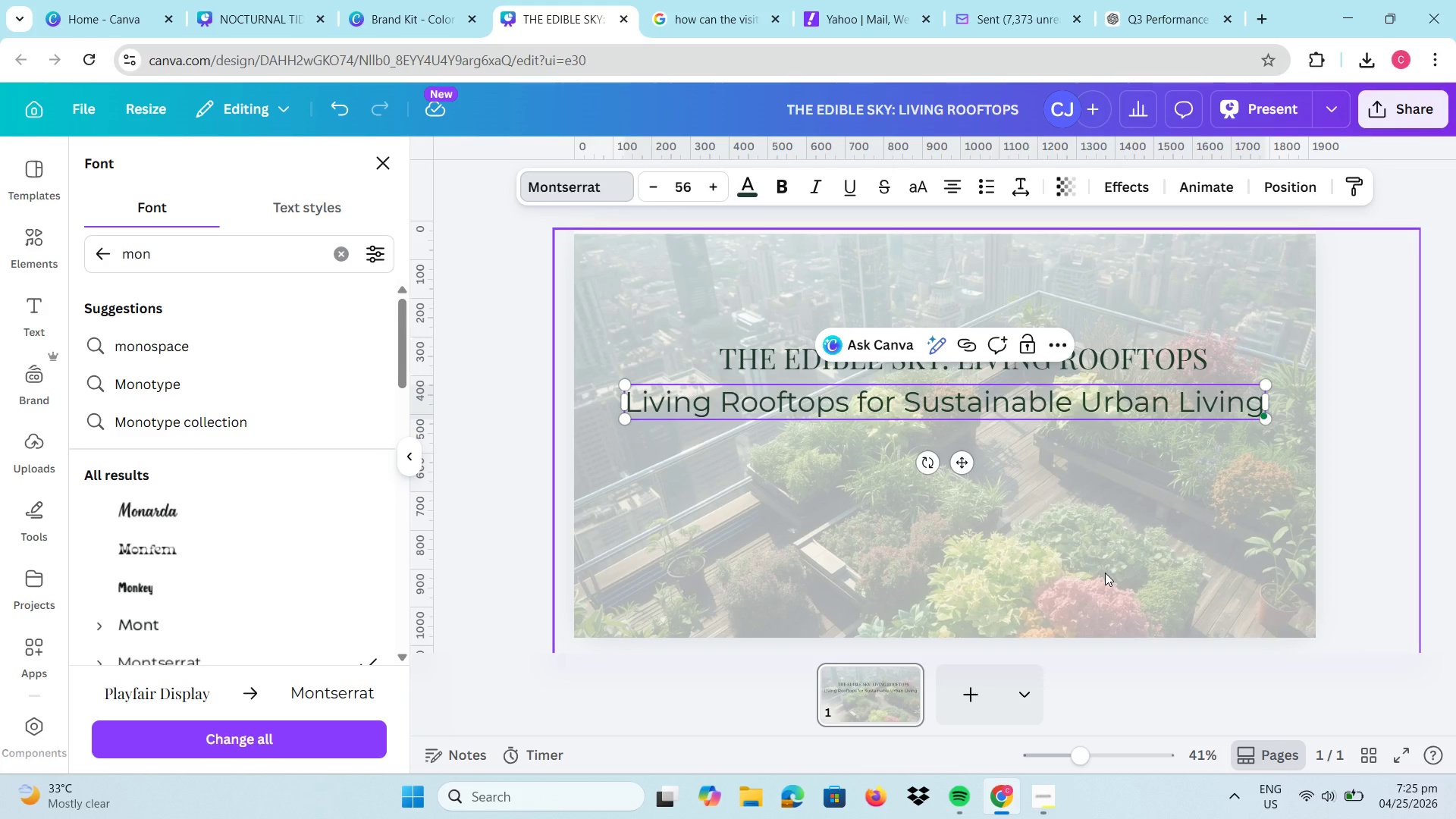 
left_click([1105, 573])
 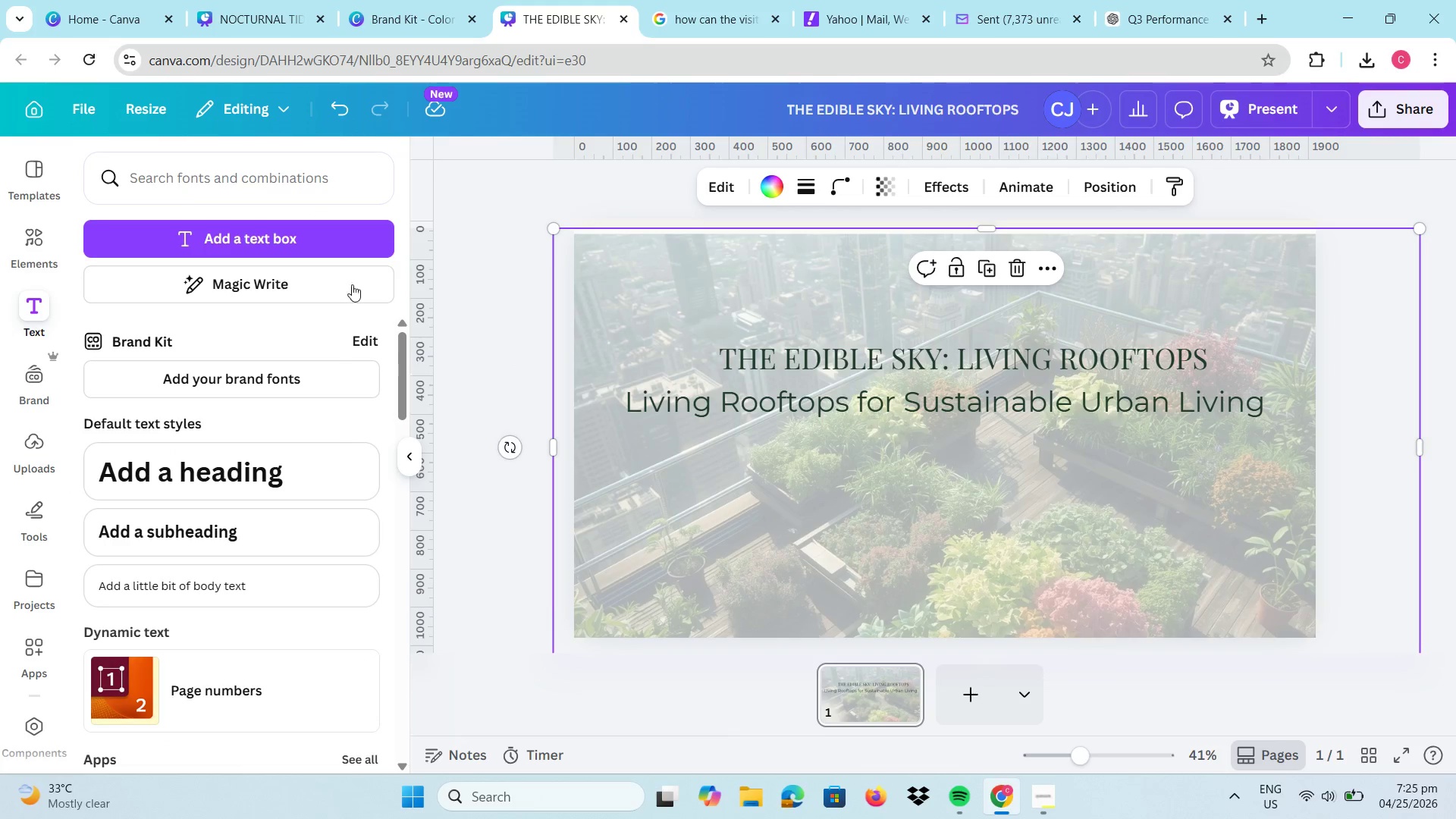 
left_click([337, 249])
 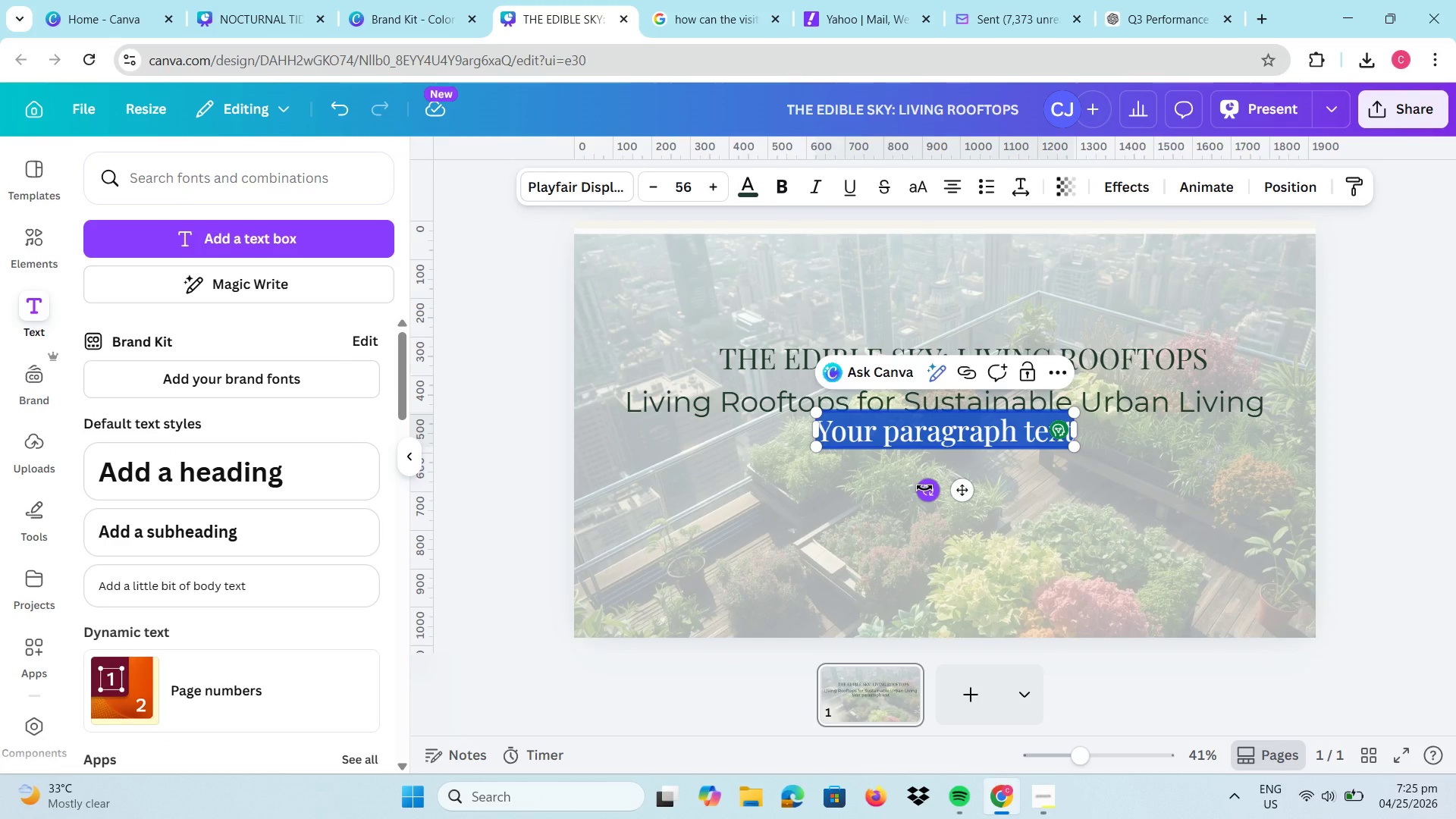 
type(MOSS)
key(Backspace)
key(Backspace)
key(Backspace)
type(oss & Mortar )
key(Backspace)
type( )
 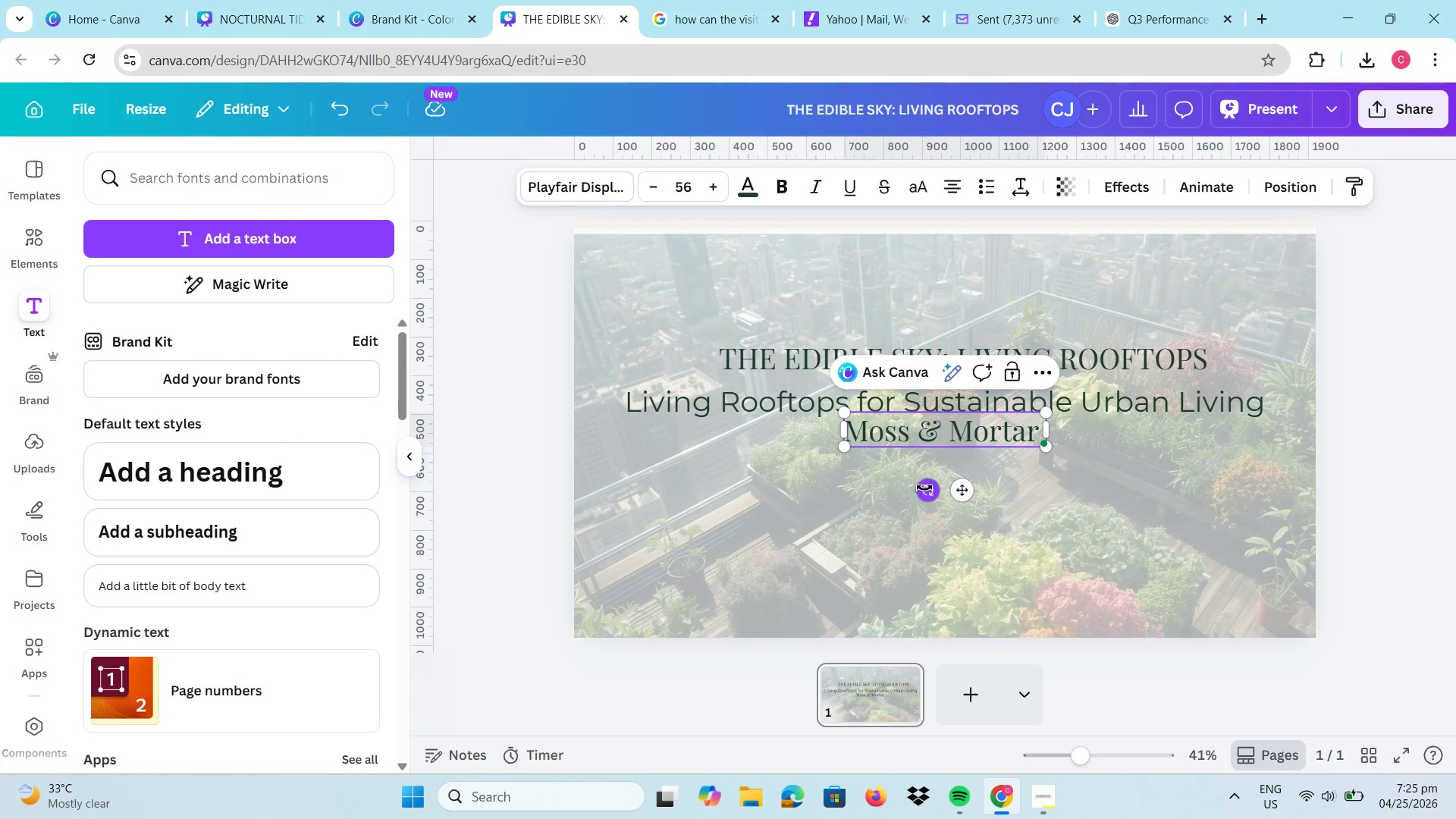 
wait(5.34)
 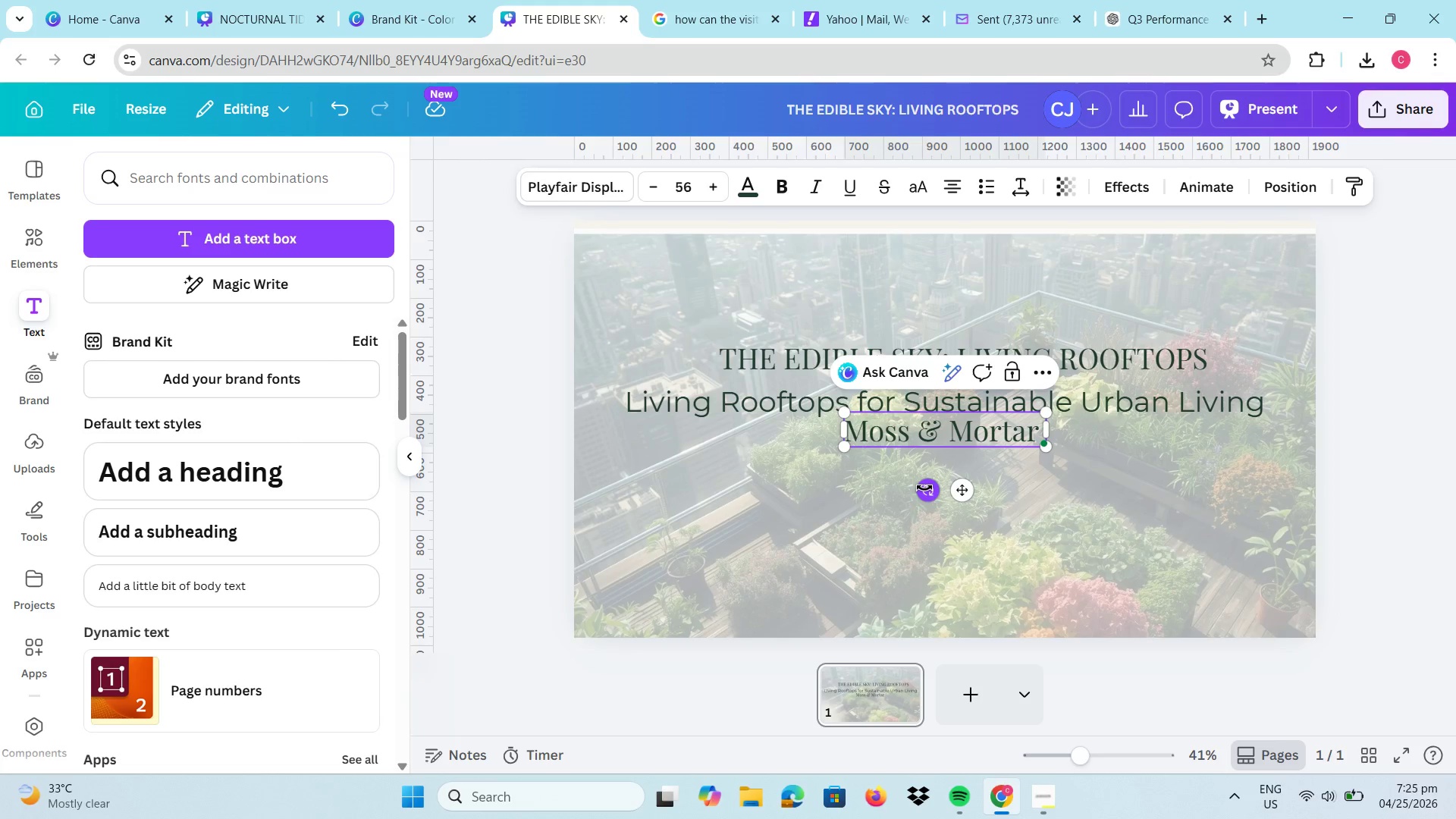 
type({)
key(Backspace)
type(GRR)
key(Backspace)
key(Backspace)
type(e)
key(Backspace)
type(reen Cities Symo)
key(Backspace)
key(Backspace)
type(mposium )
 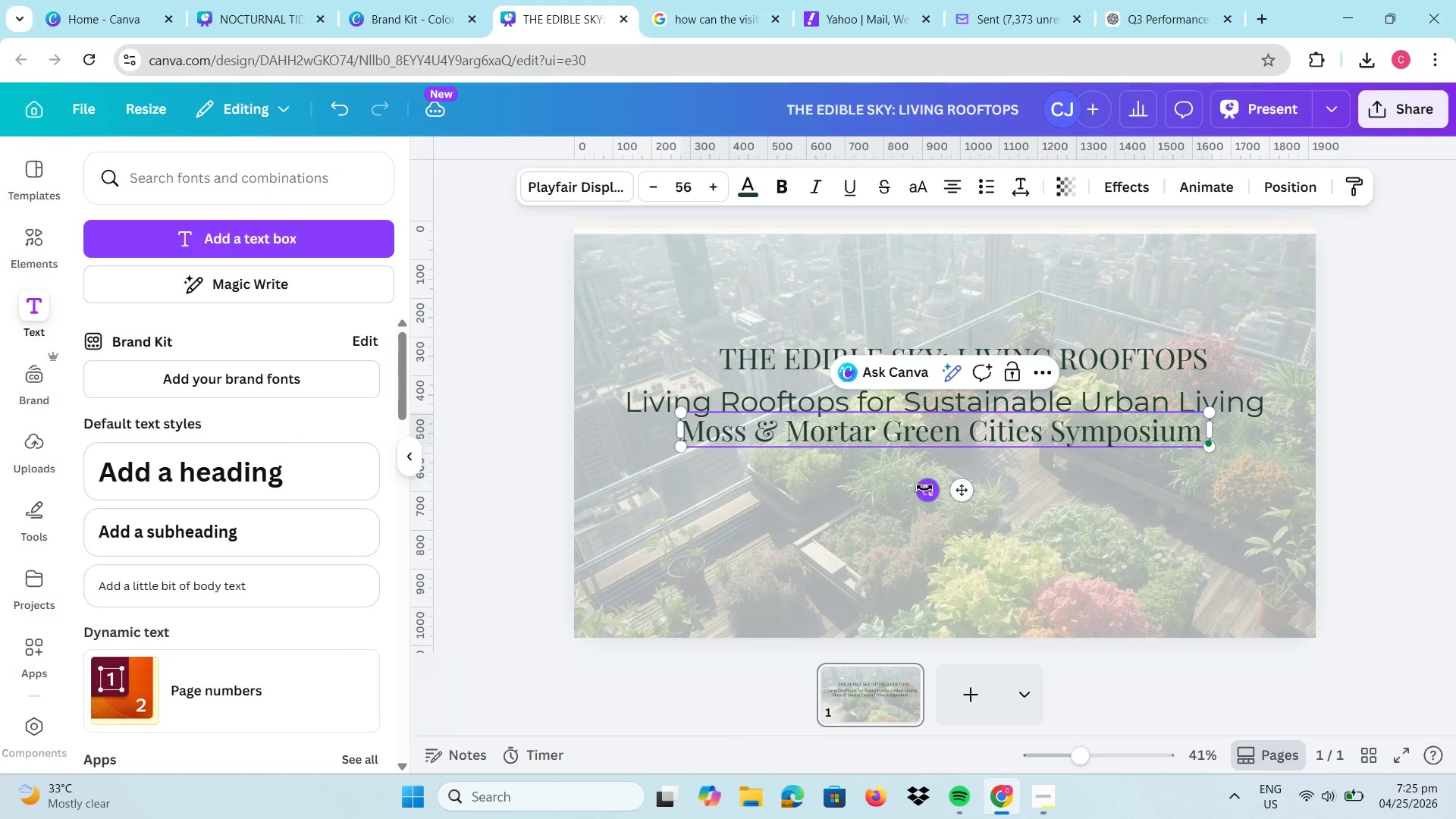 
left_click_drag(start_coordinate=[1210, 447], to_coordinate=[1070, 413])
 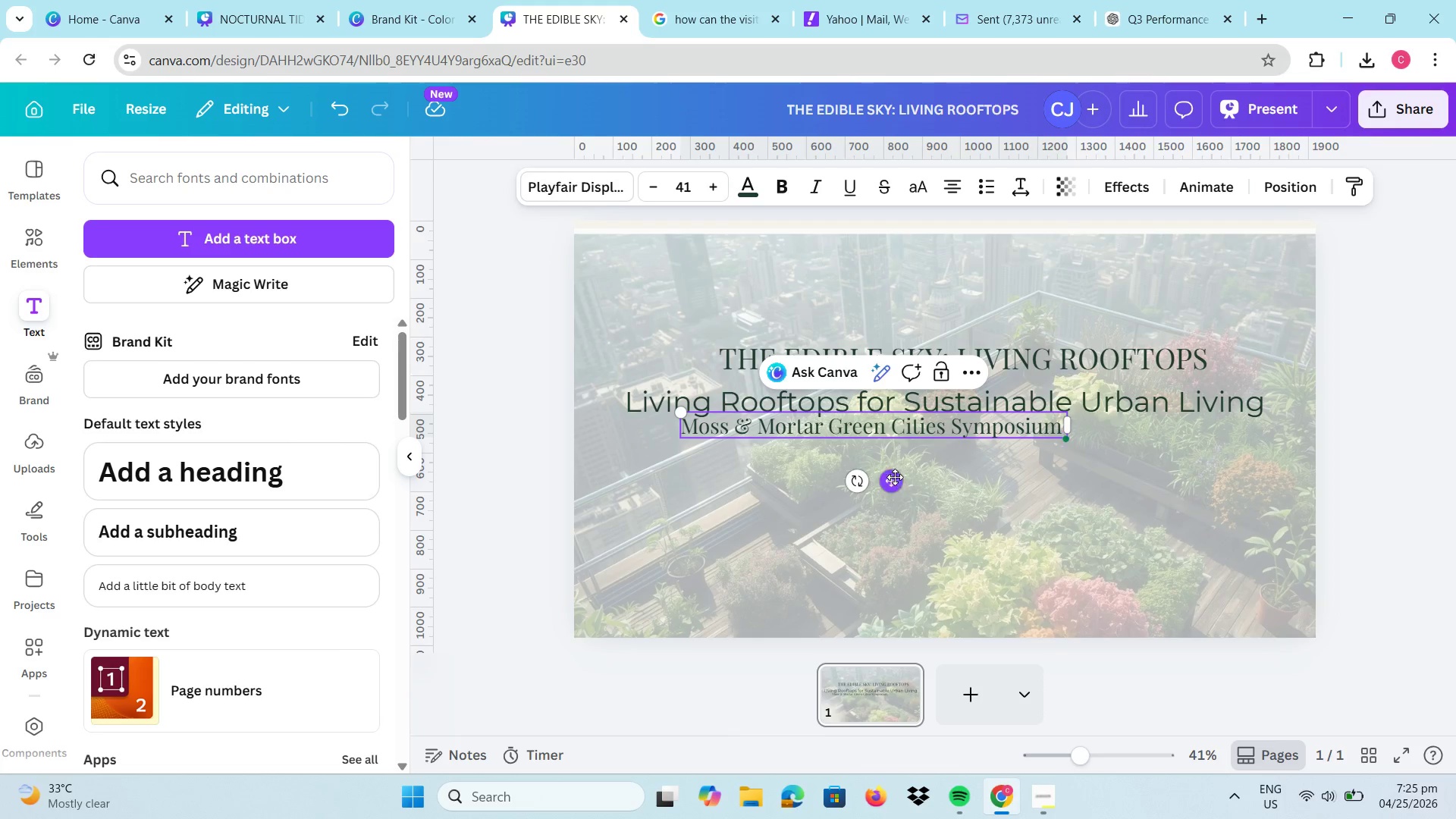 
left_click_drag(start_coordinate=[898, 485], to_coordinate=[982, 629])
 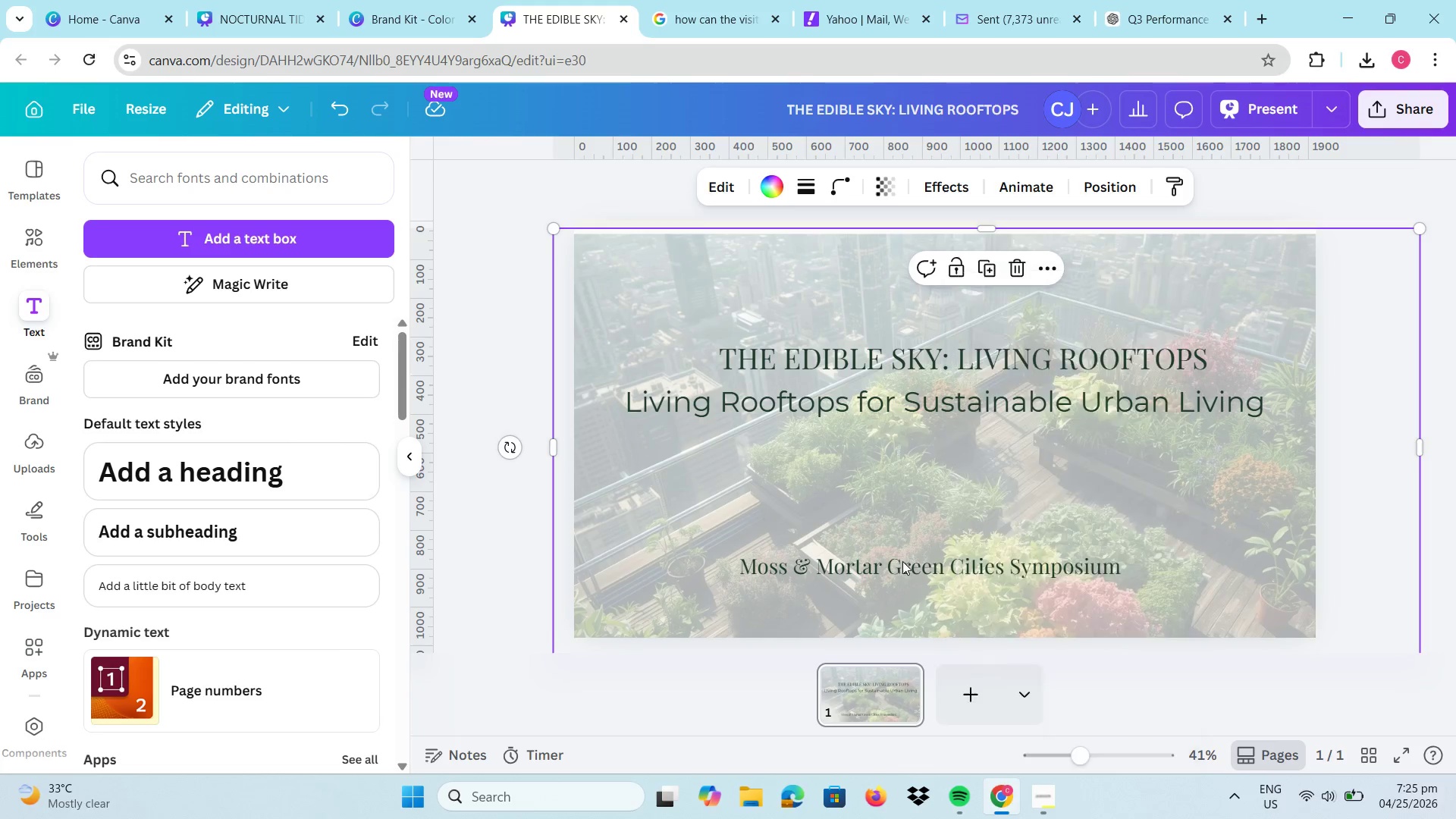 
left_click([902, 561])
 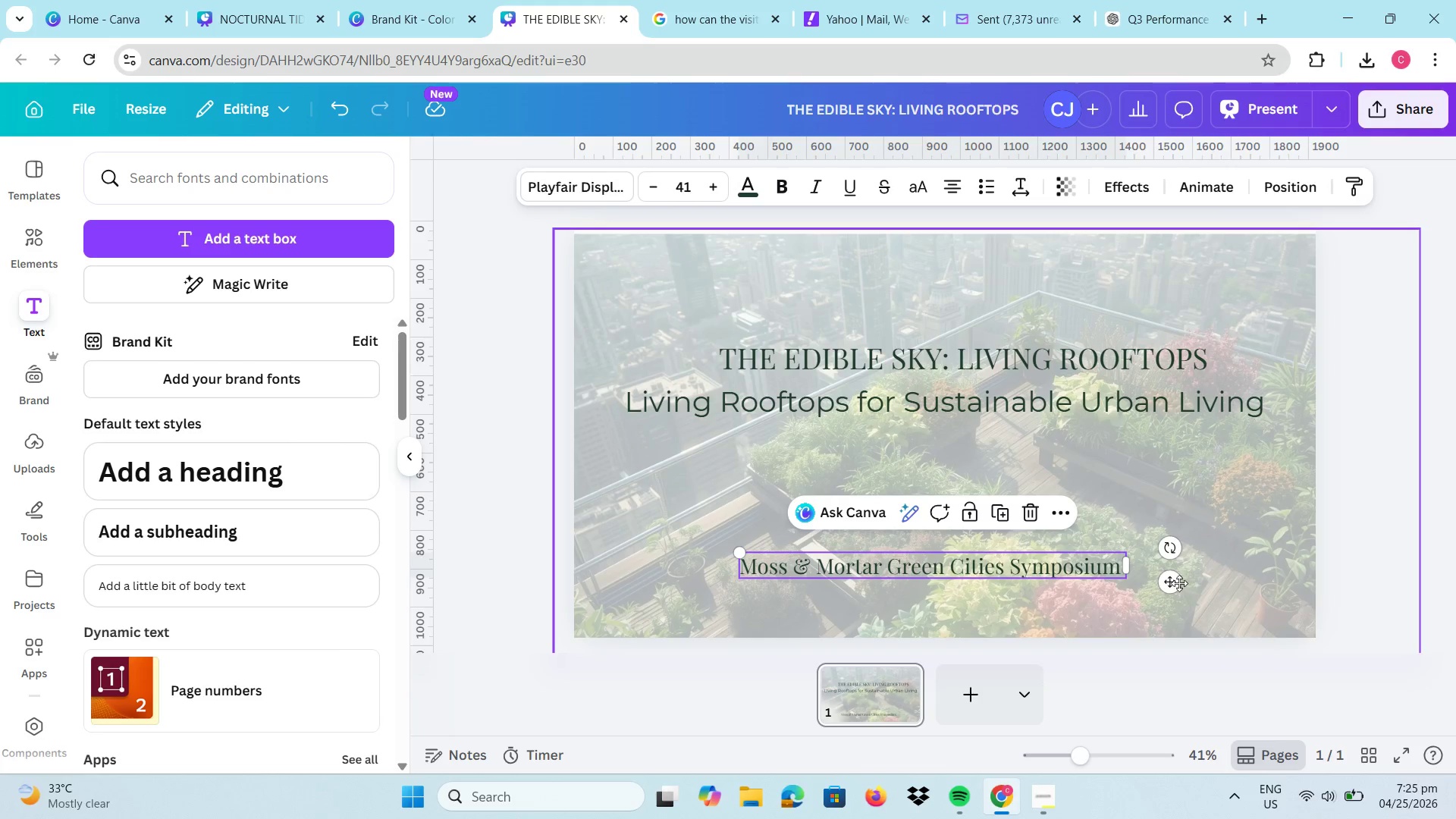 
left_click_drag(start_coordinate=[1172, 582], to_coordinate=[1194, 620])
 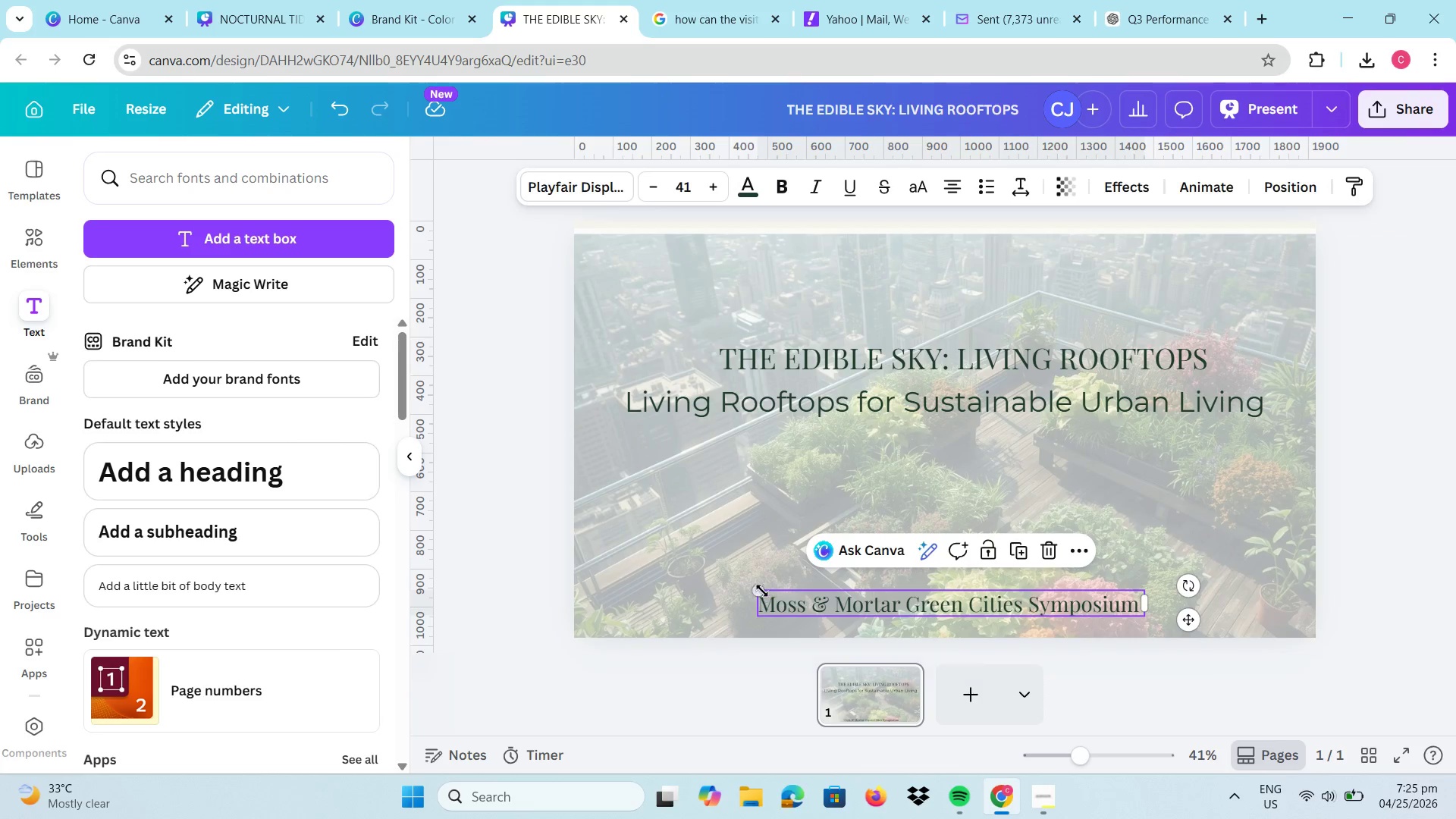 
left_click_drag(start_coordinate=[762, 591], to_coordinate=[861, 602])
 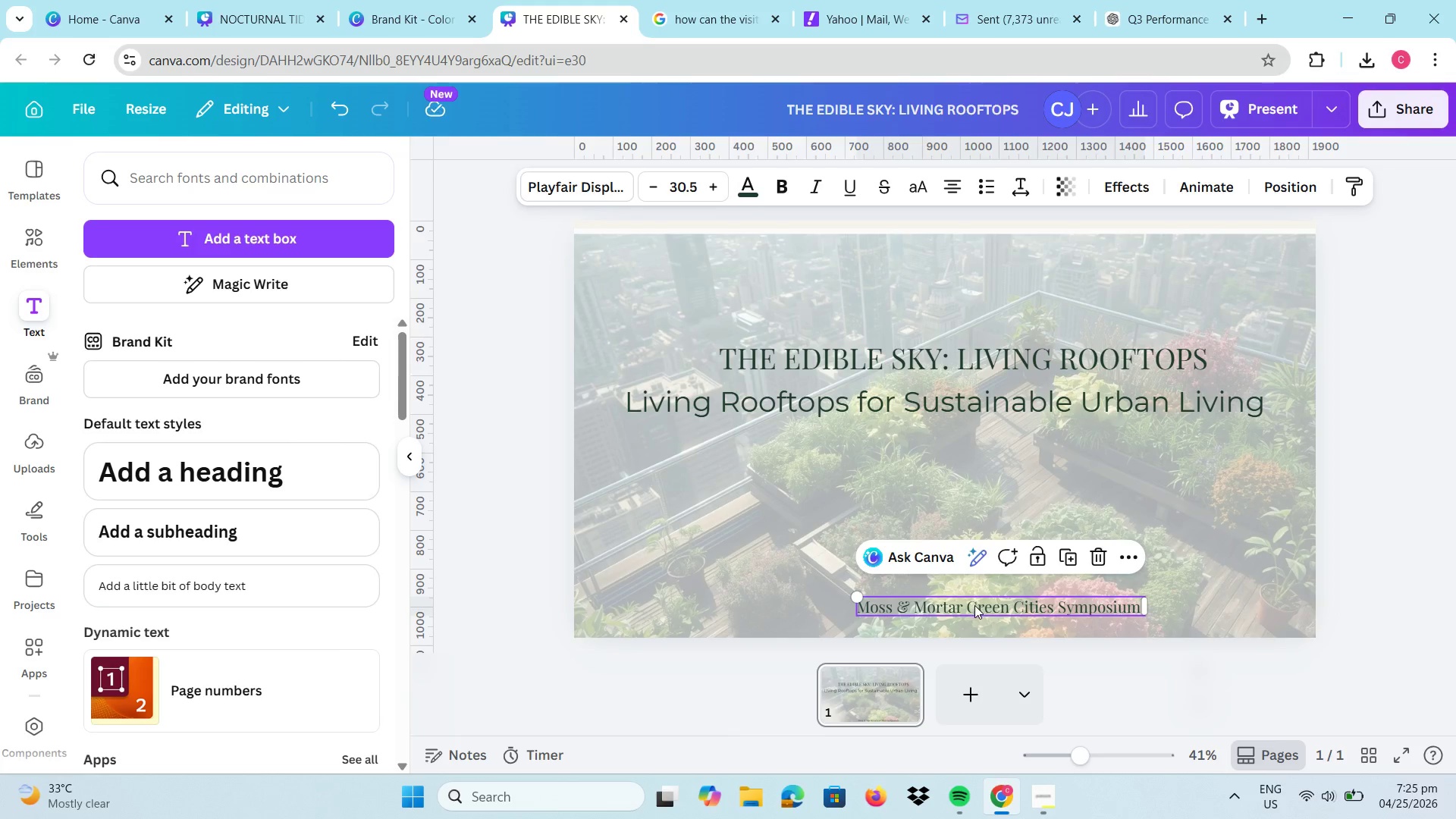 
left_click_drag(start_coordinate=[976, 604], to_coordinate=[922, 612])
 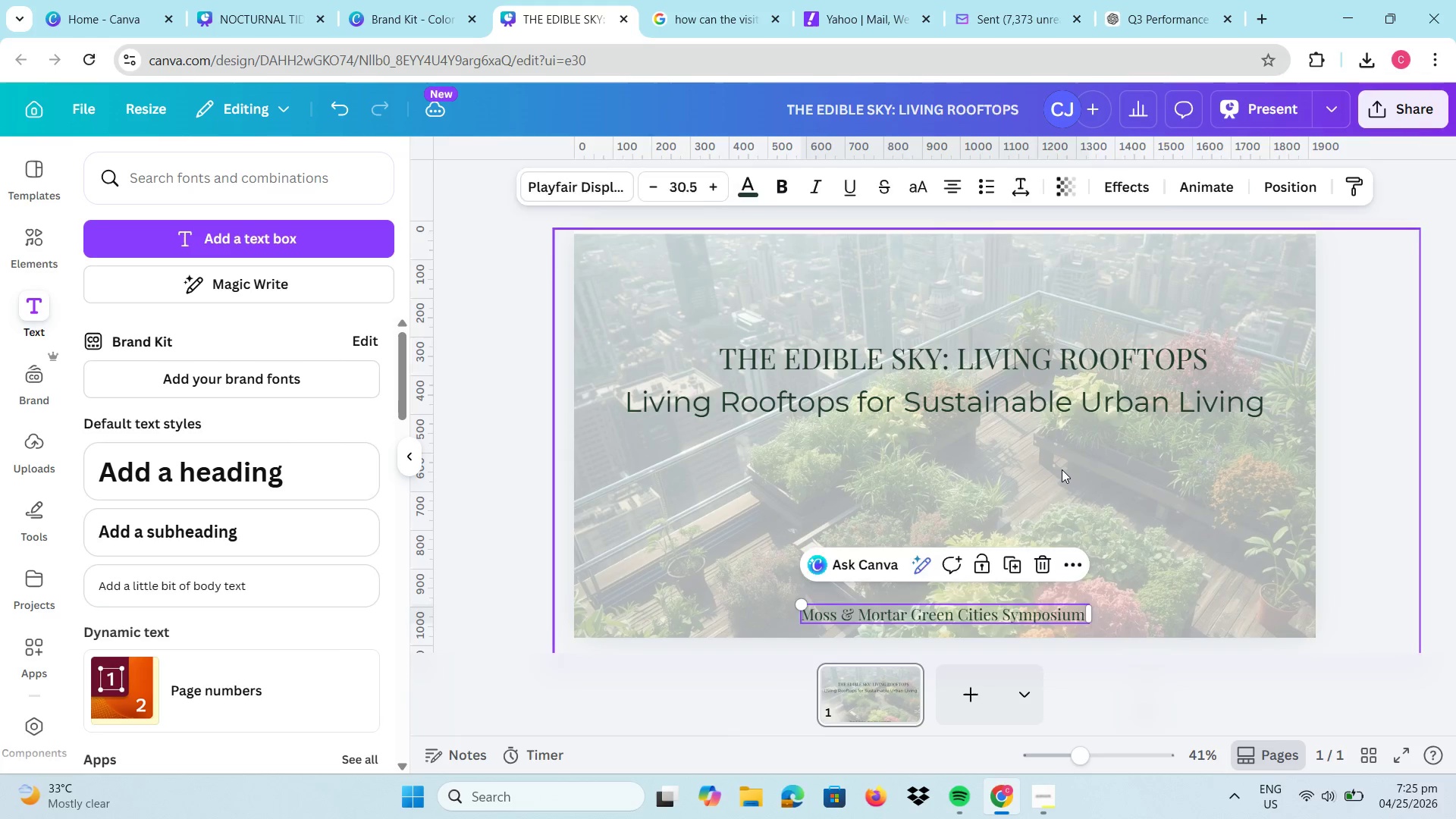 
left_click([1062, 469])
 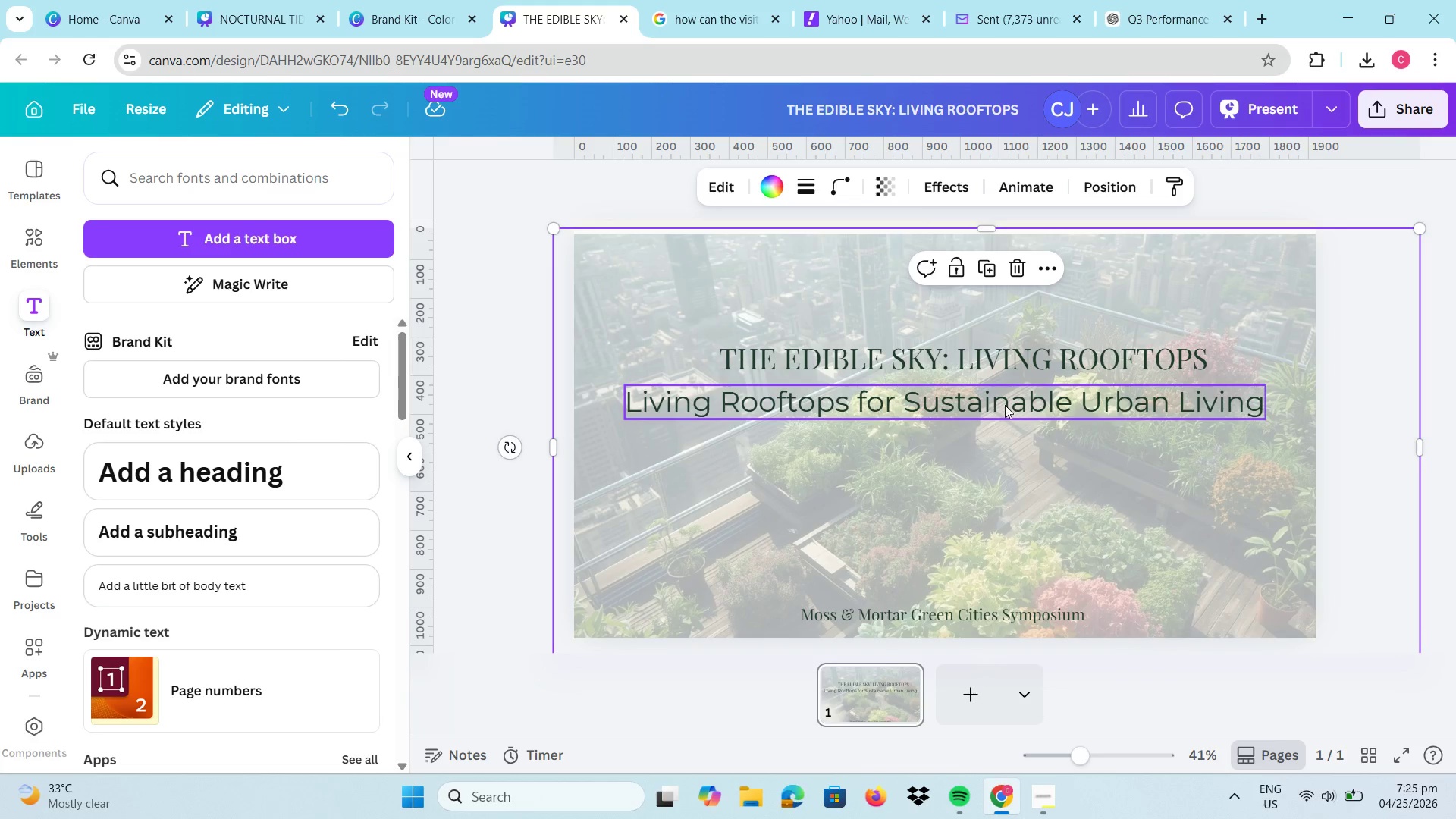 
left_click([1005, 405])
 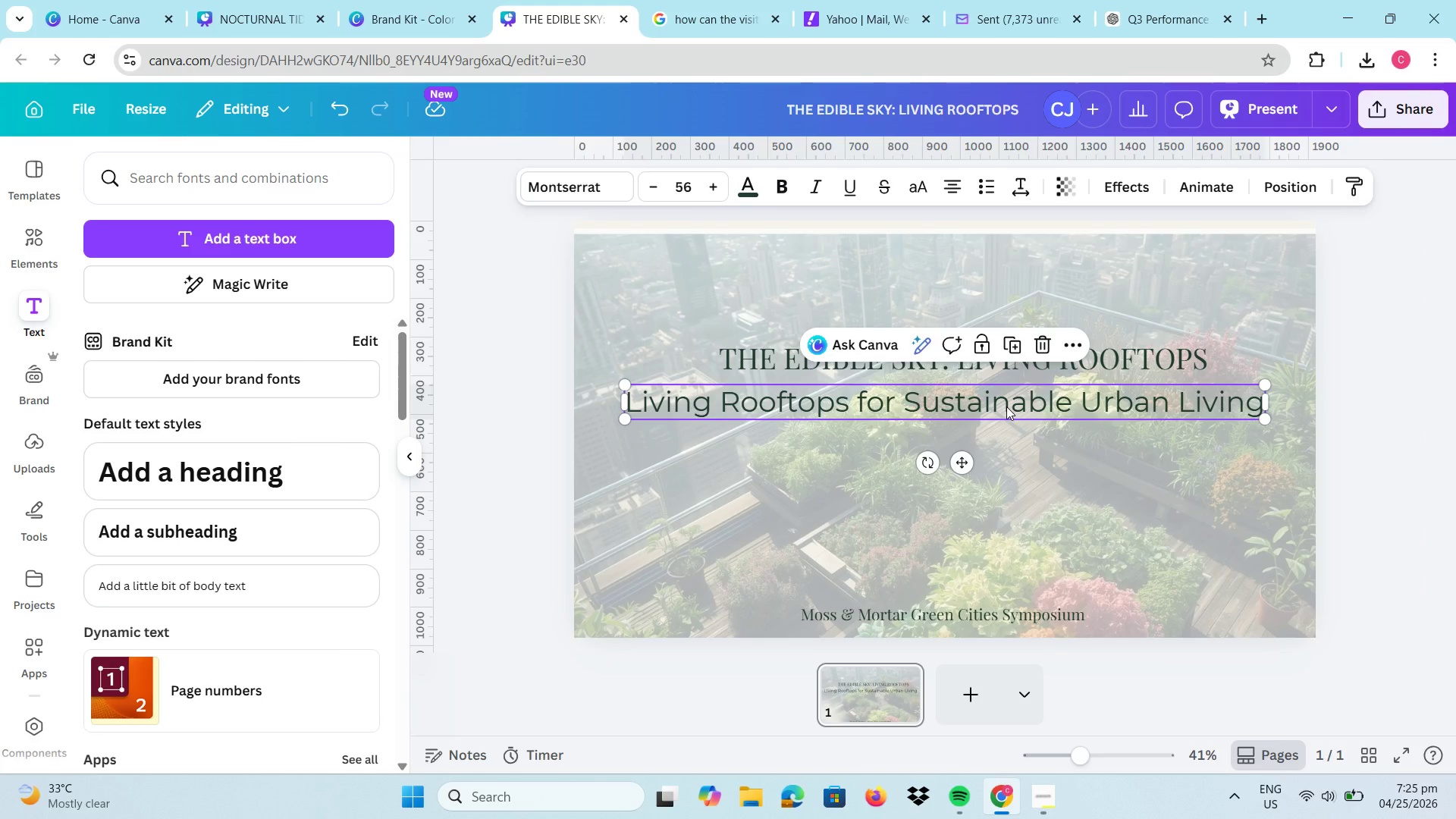 
wait(12.11)
 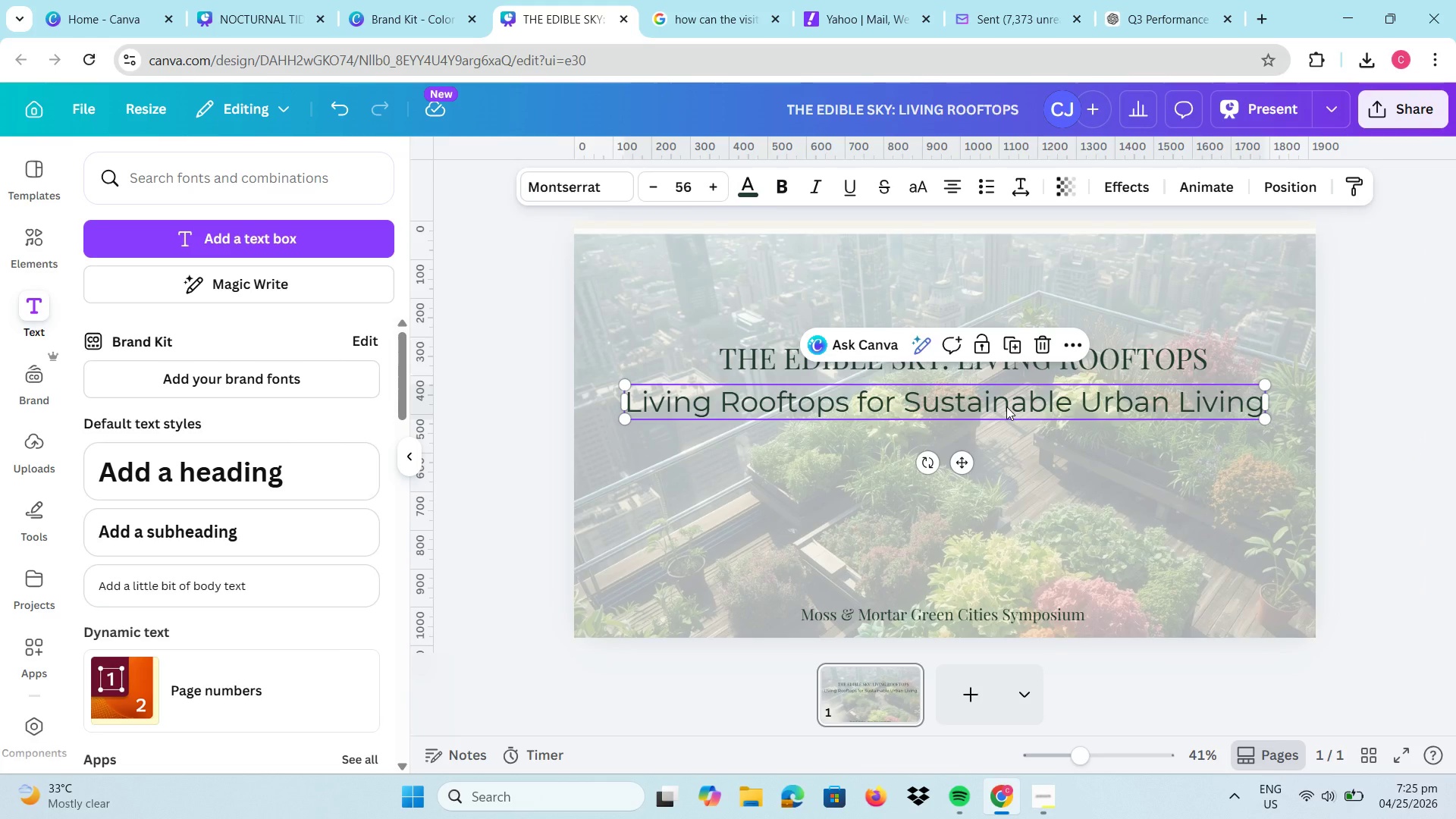 
left_click([893, 398])
 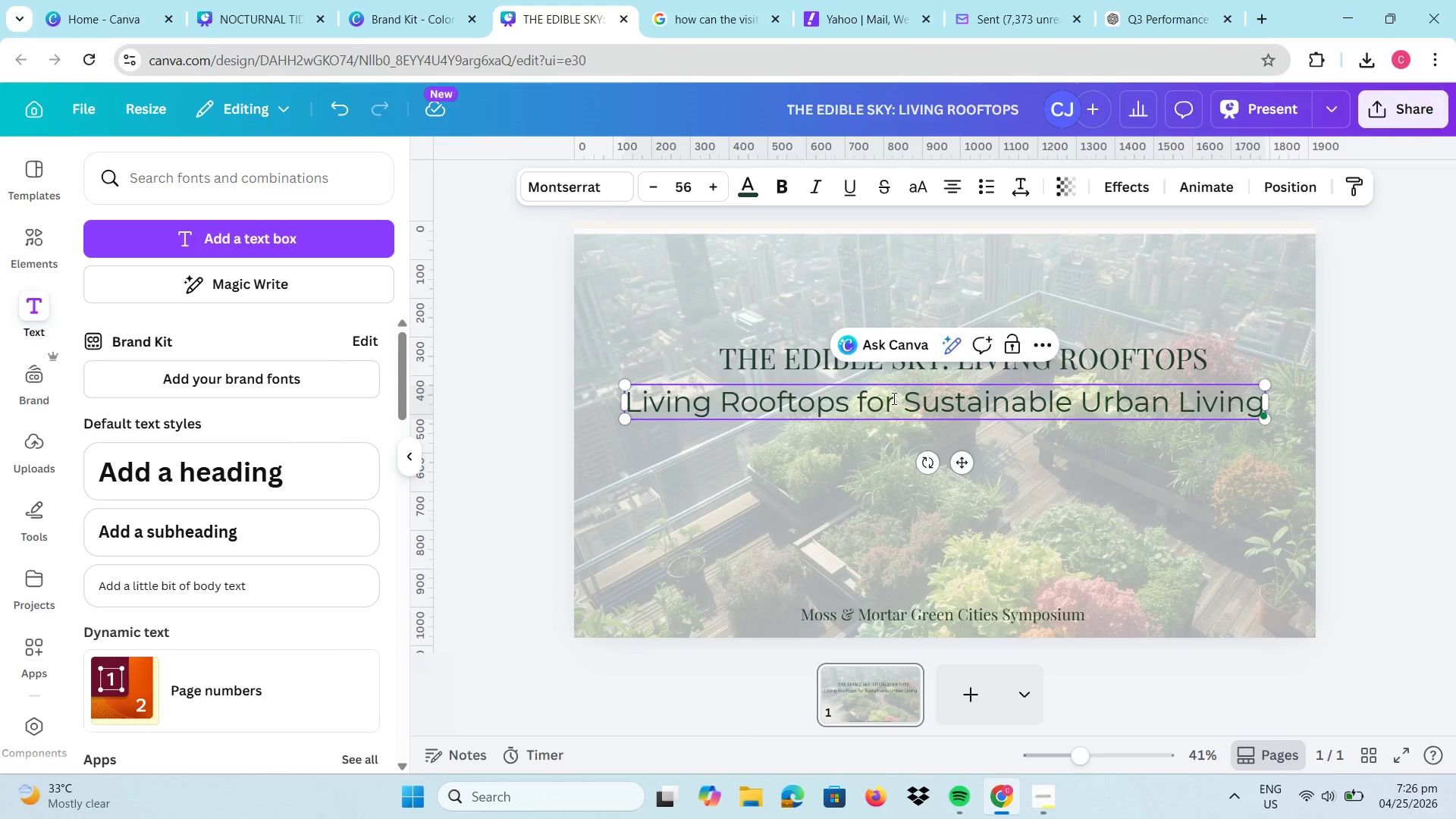 
left_click([893, 398])
 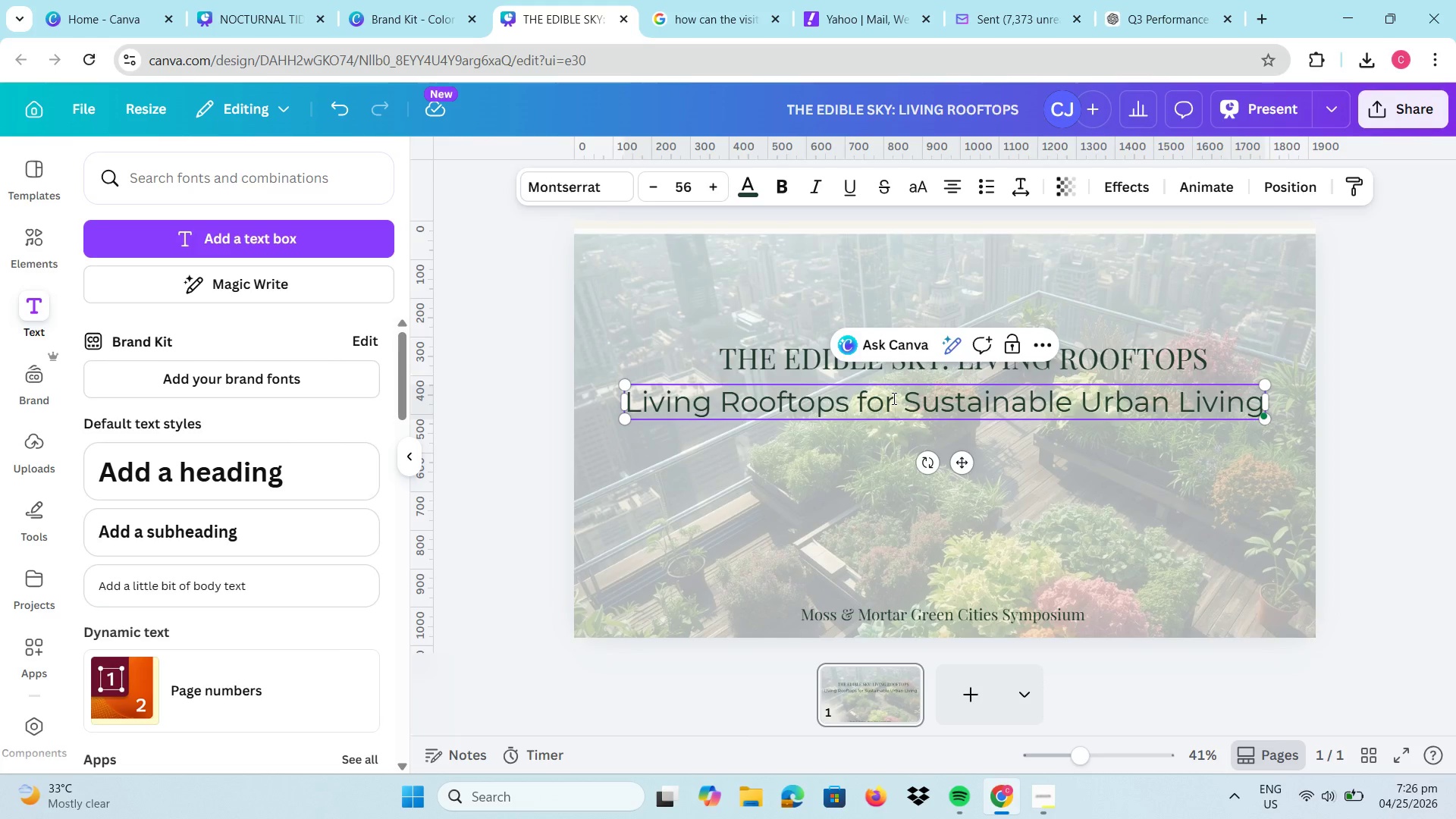 
key(Control+A)
 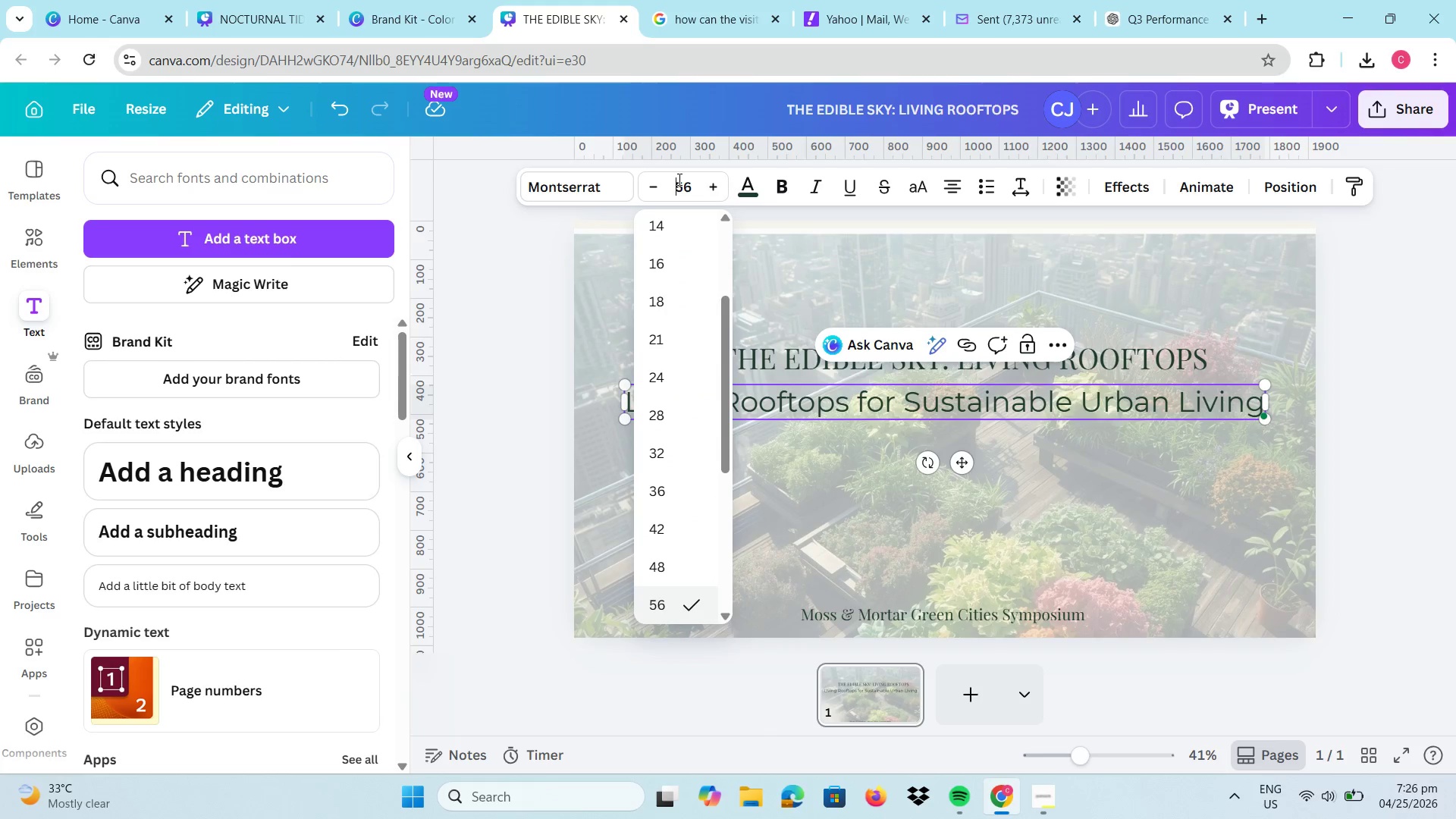 
left_click_drag(start_coordinate=[677, 179], to_coordinate=[696, 184])
 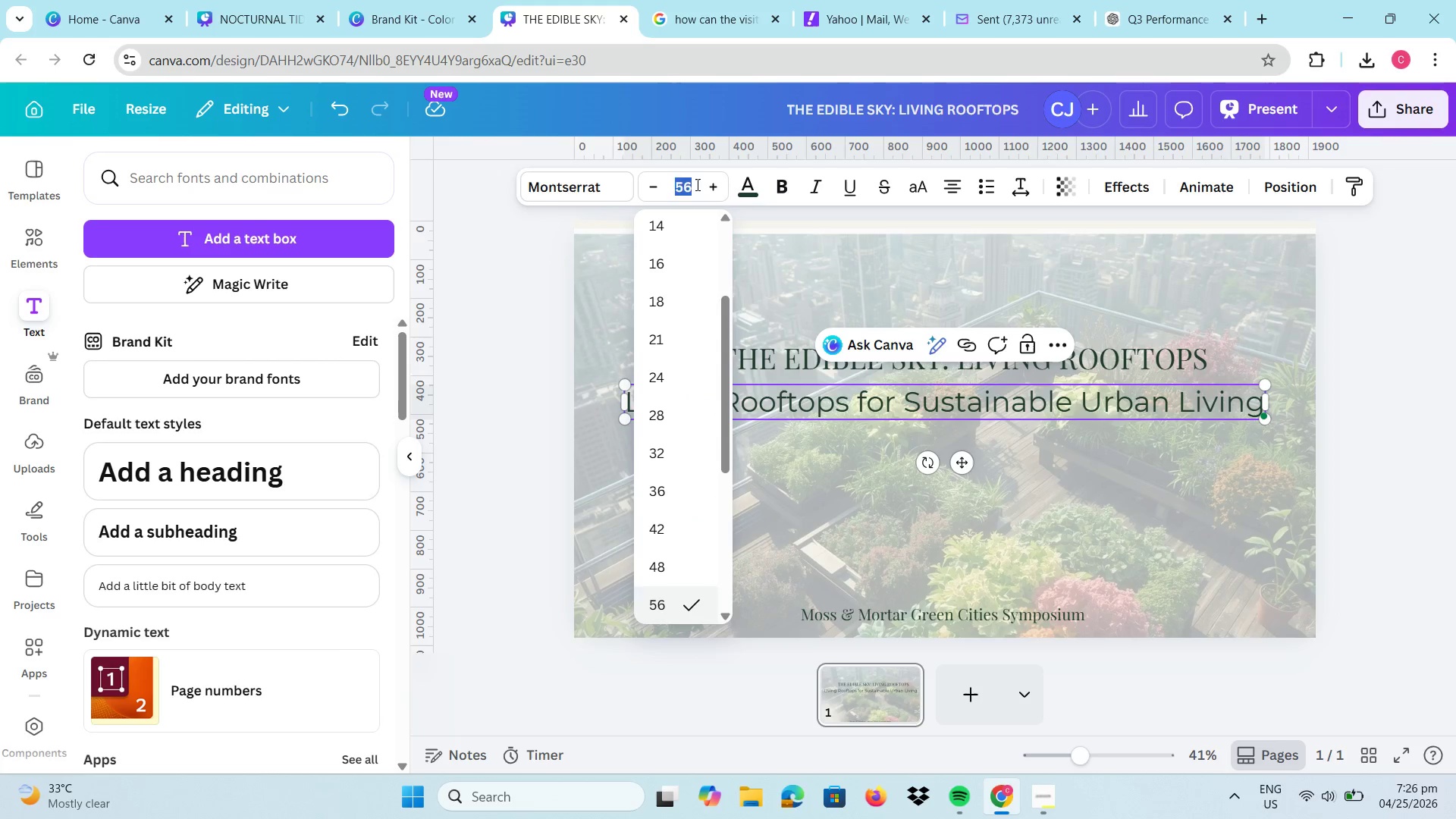 
key(Numpad3)
 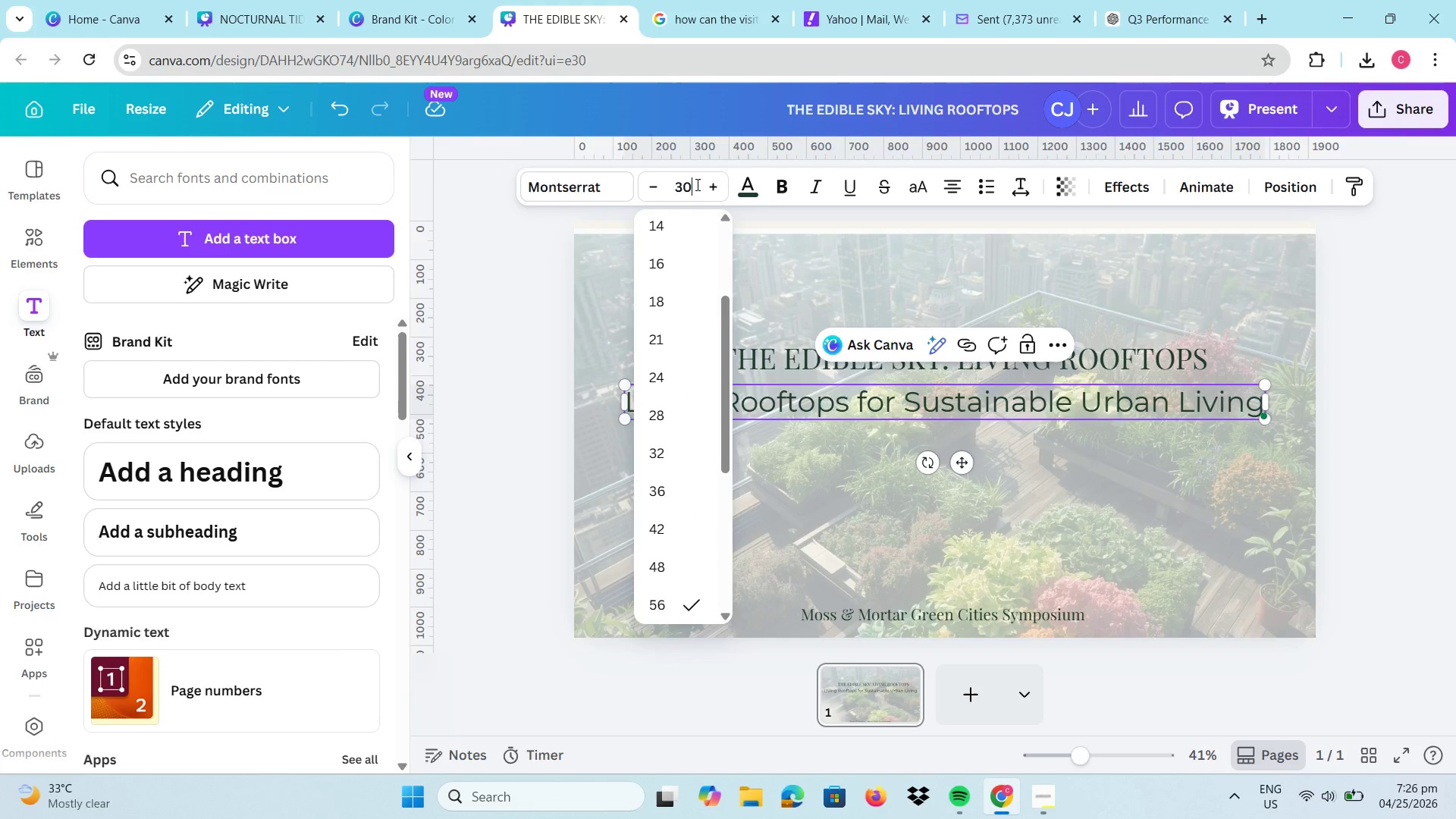 
key(Numpad0)
 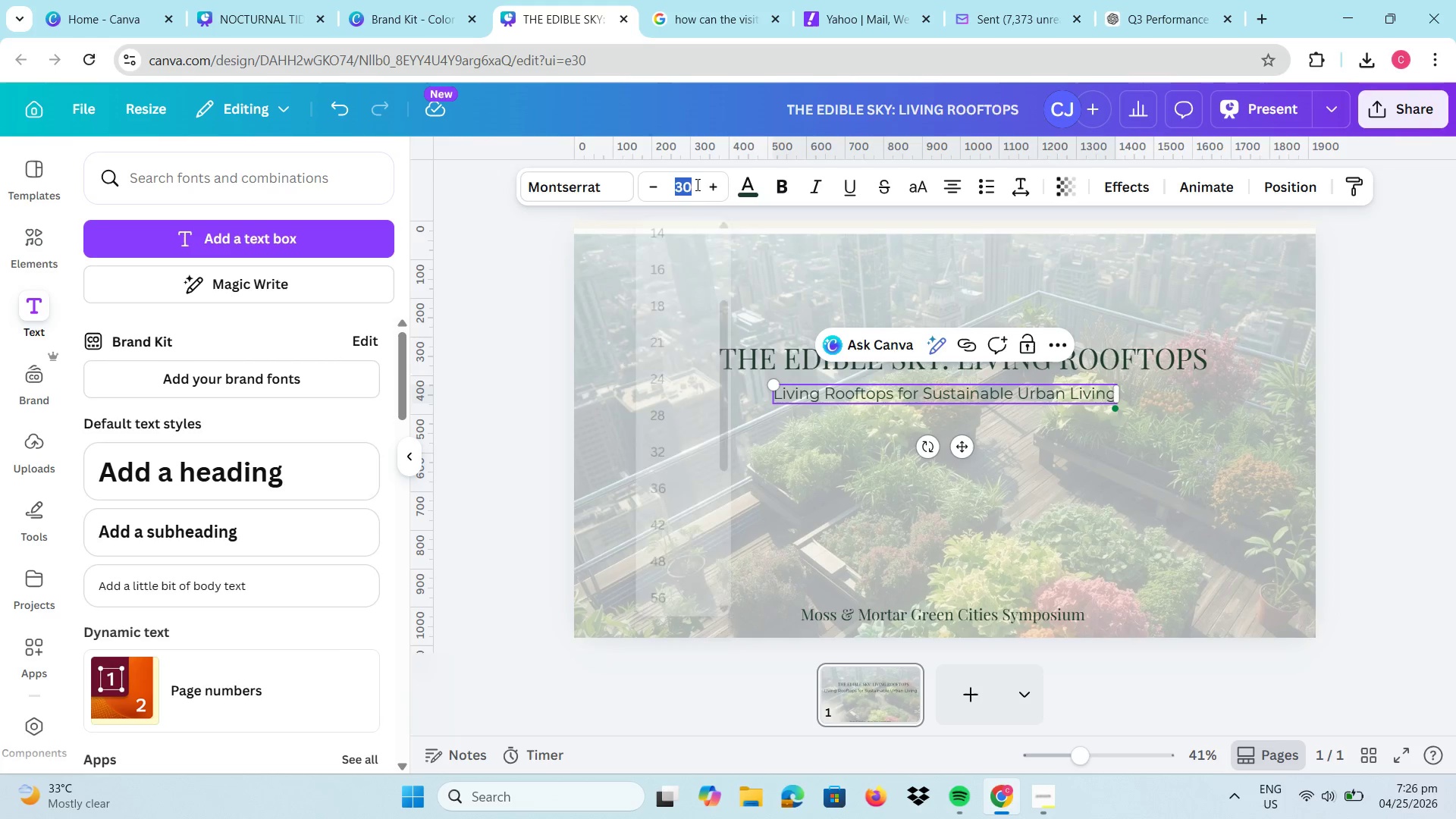 
key(Enter)
 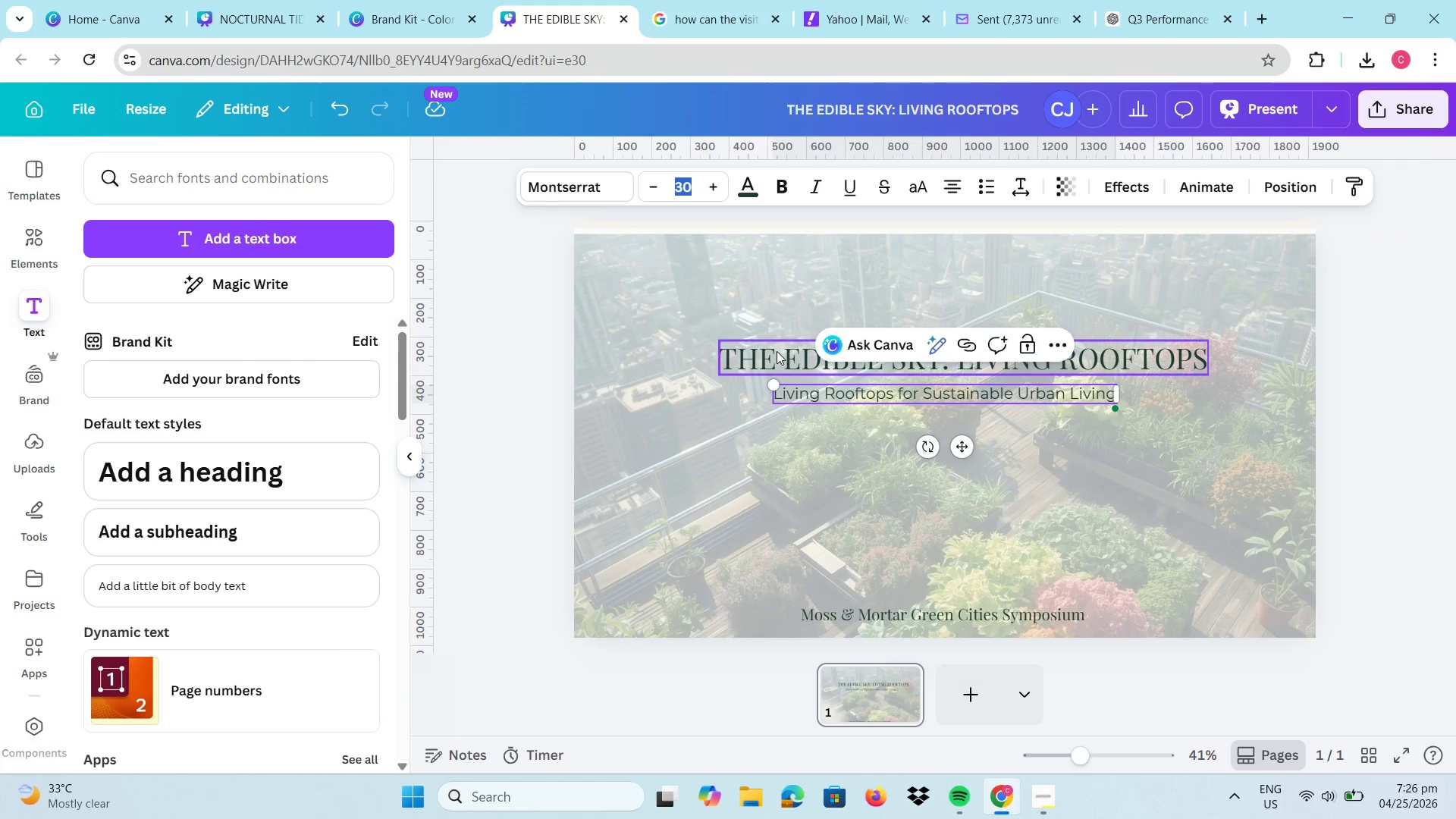 
left_click([777, 351])
 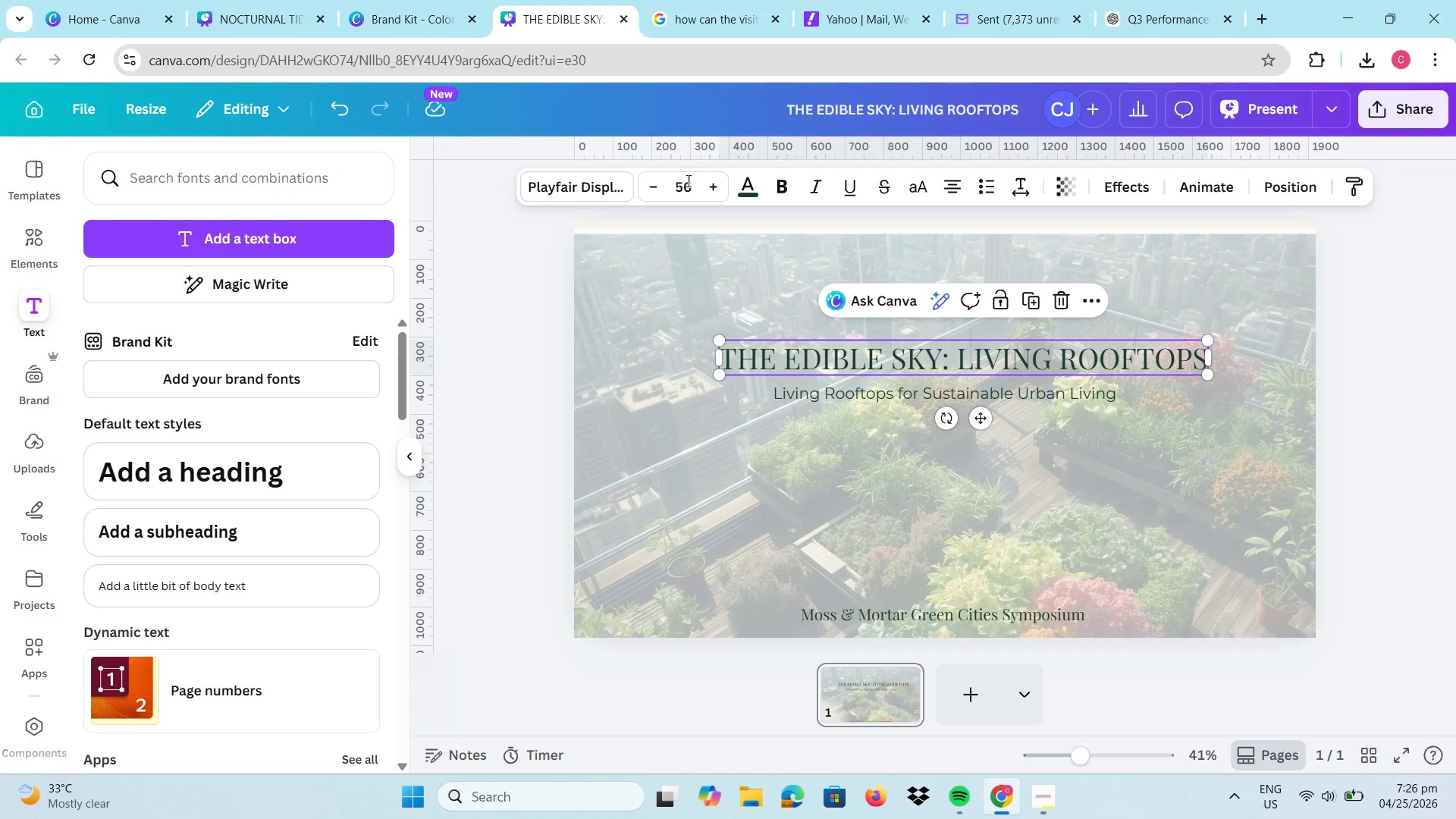 
mouse_move([688, 207])
 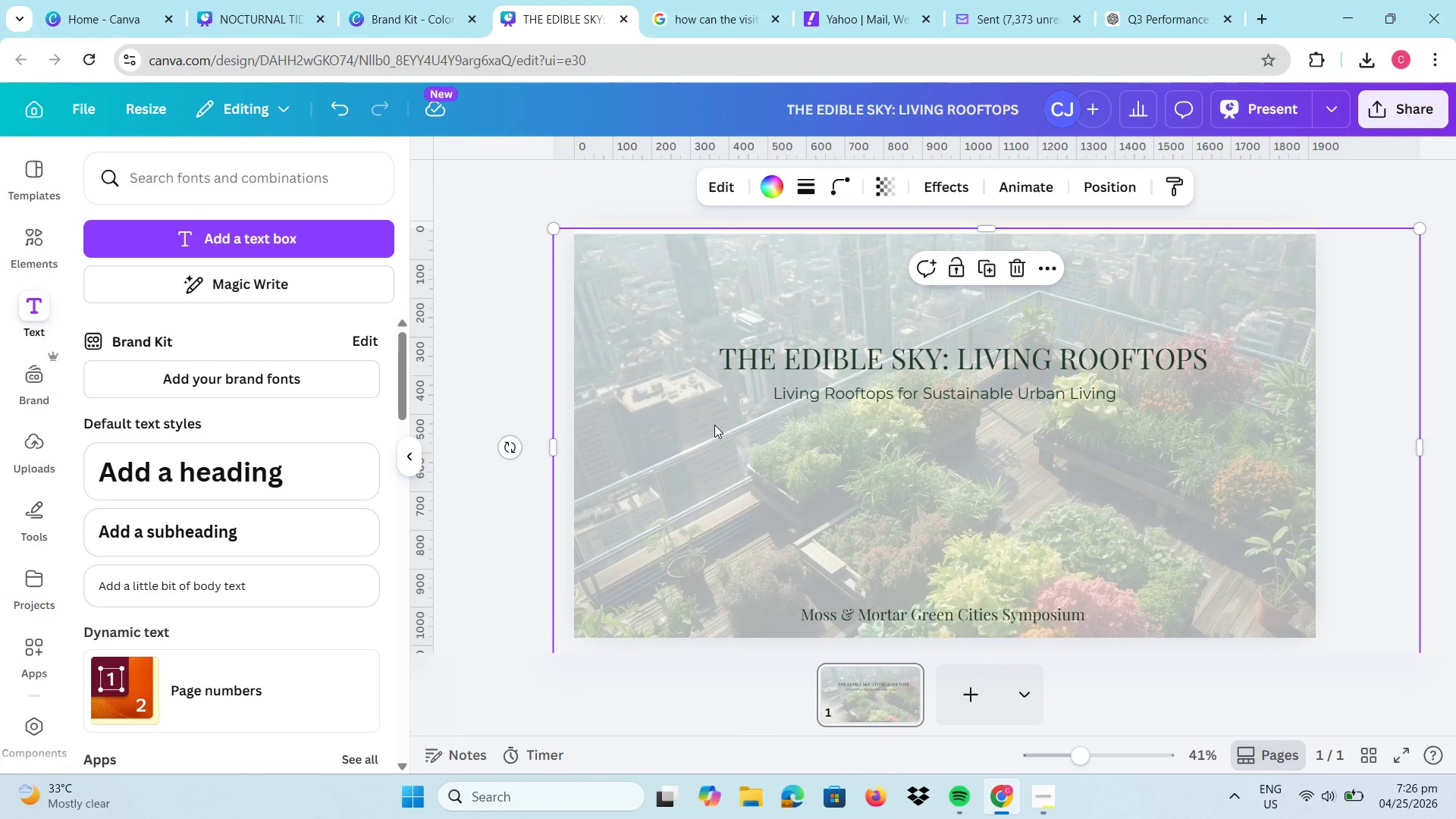 
left_click([714, 425])
 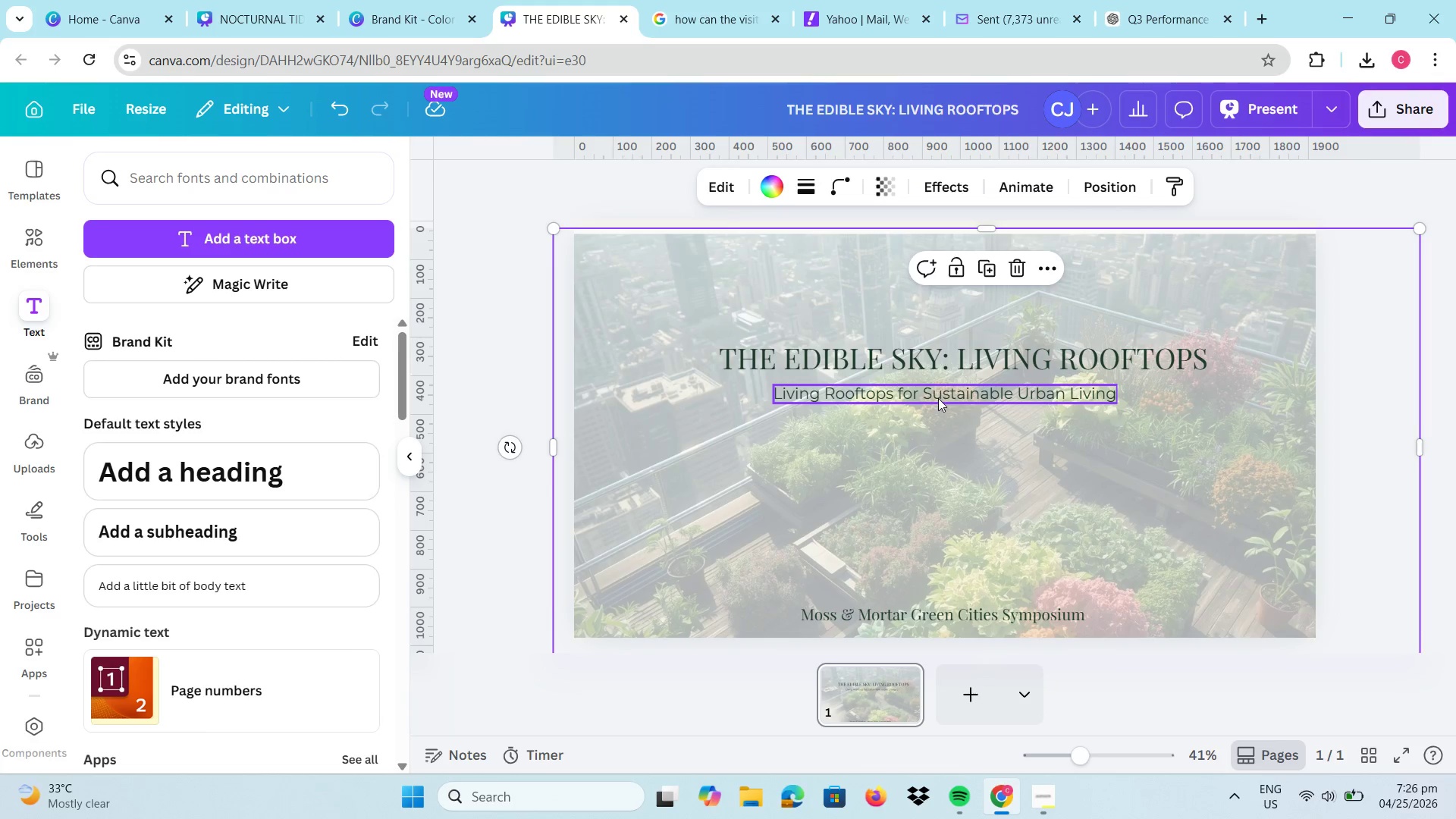 
left_click_drag(start_coordinate=[938, 399], to_coordinate=[938, 417])
 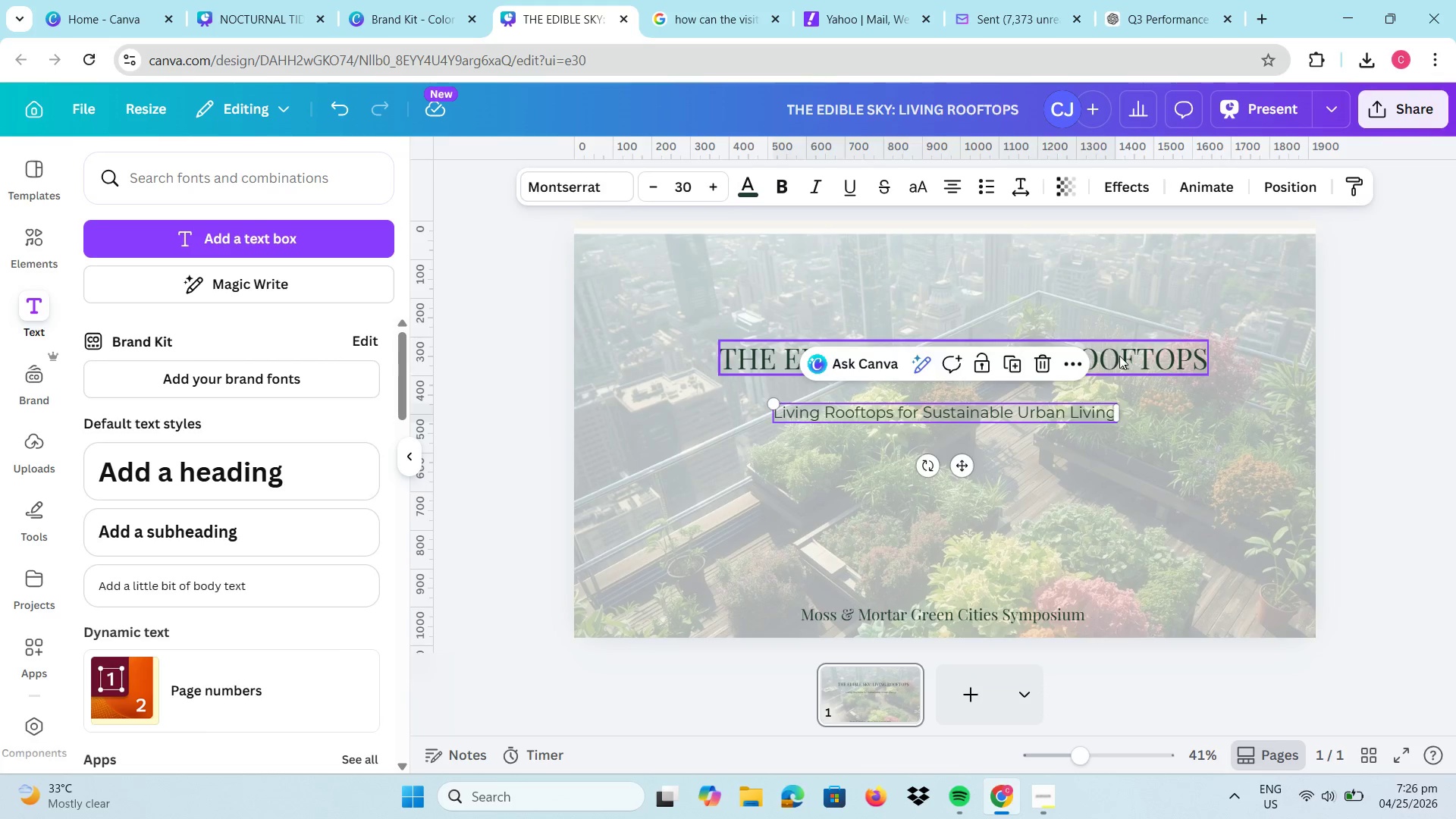 
left_click_drag(start_coordinate=[1122, 356], to_coordinate=[1122, 378])
 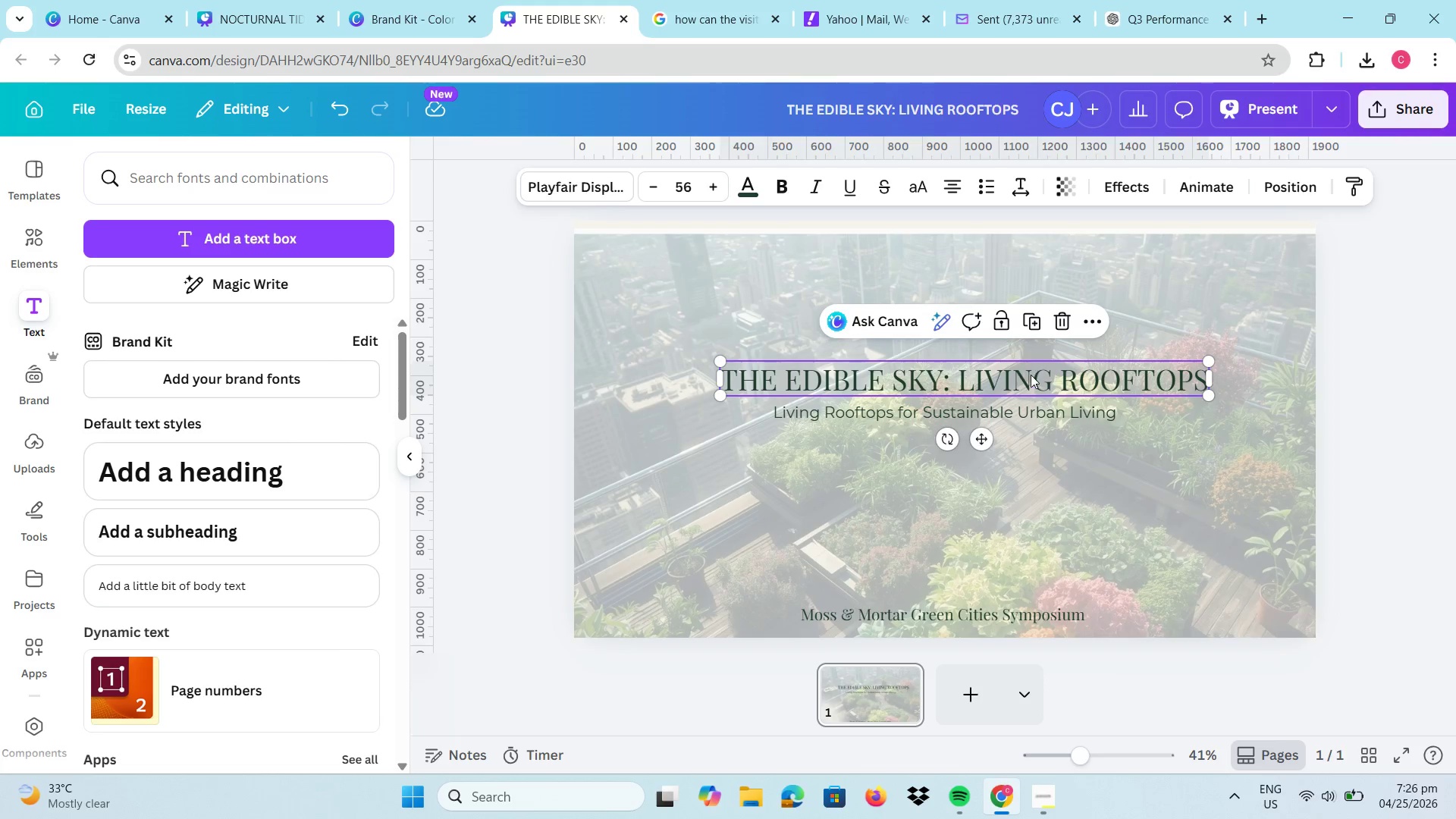 
left_click_drag(start_coordinate=[1031, 376], to_coordinate=[1022, 375])
 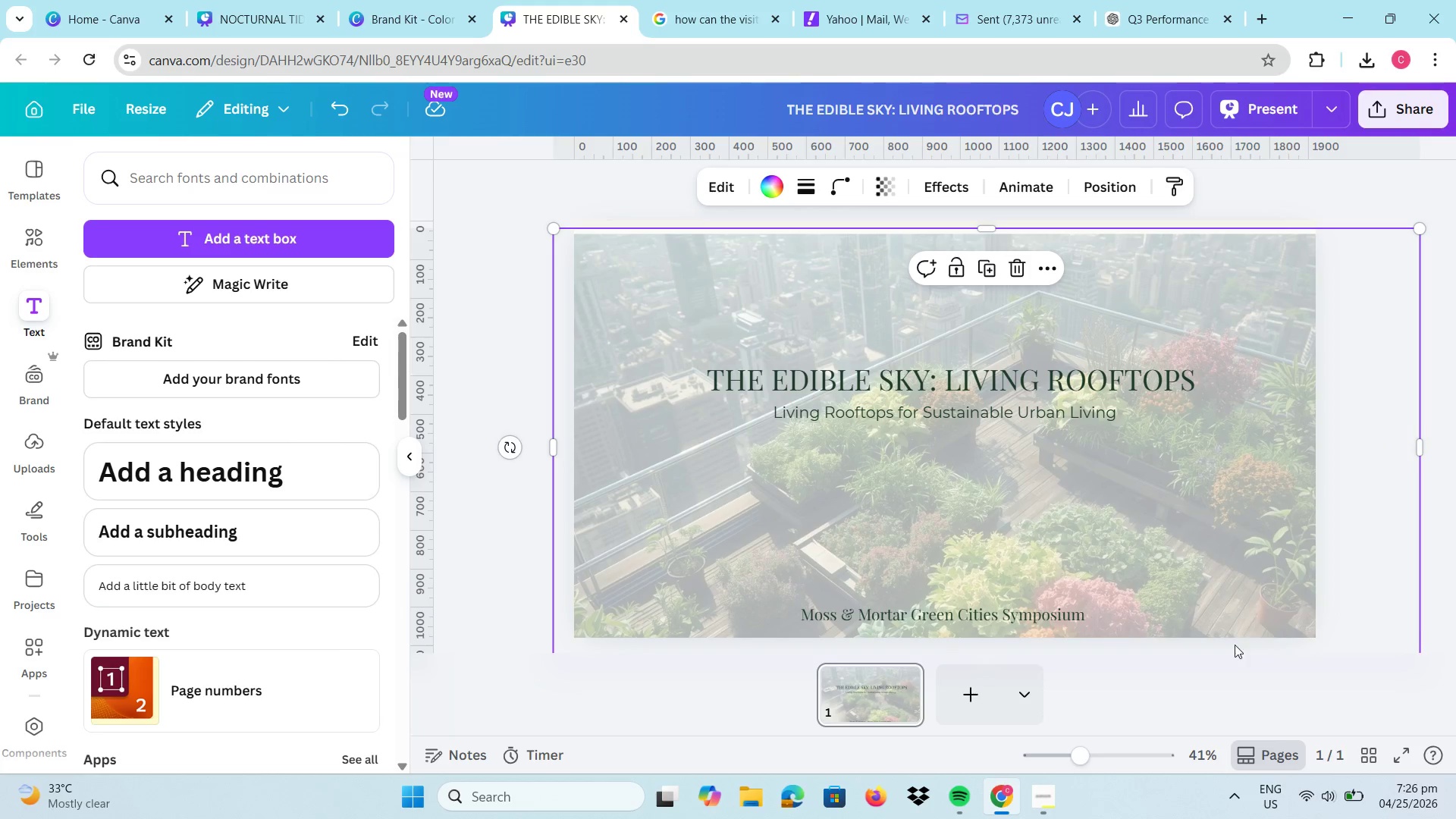 
wait(5.01)
 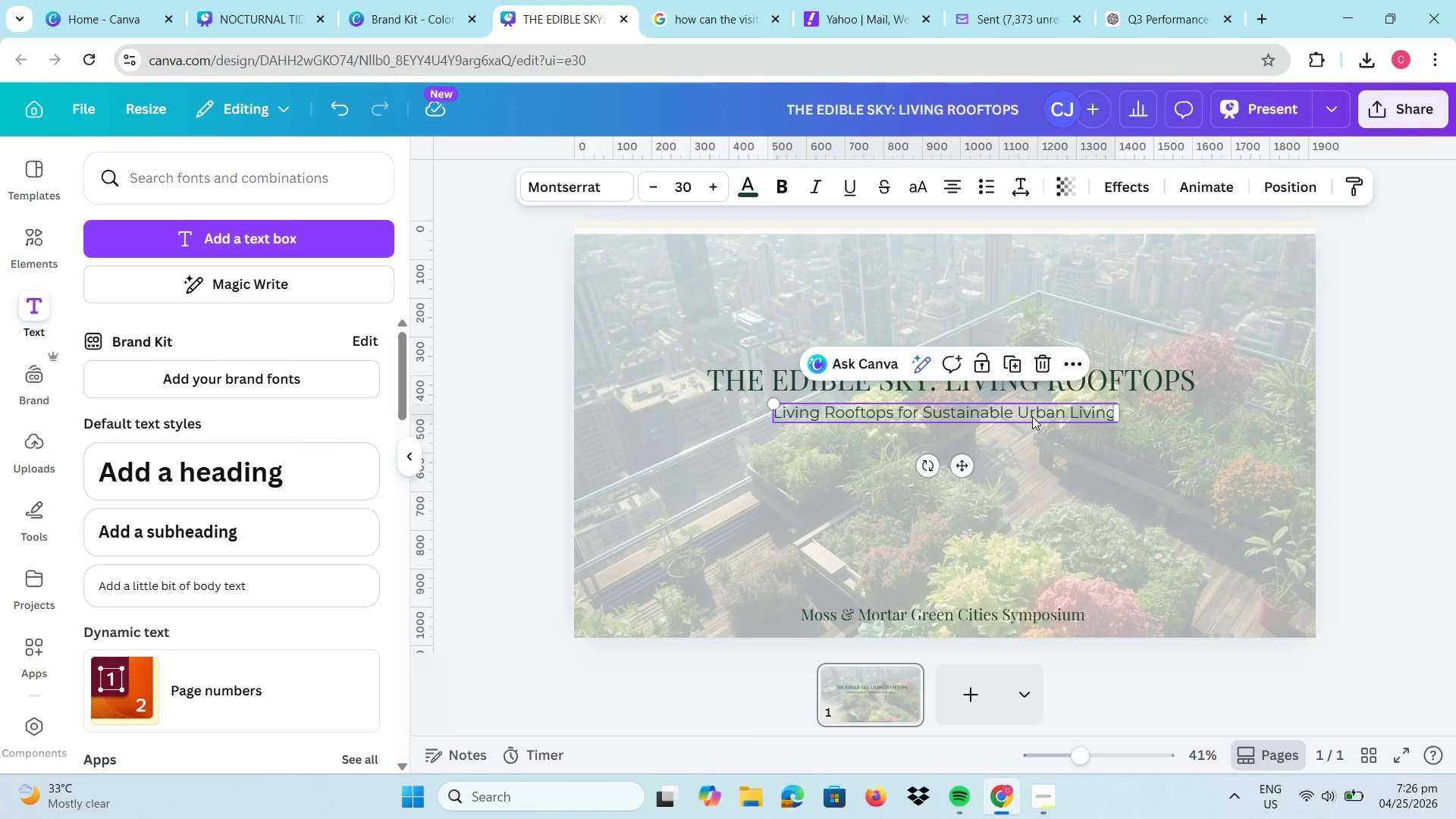 
left_click([984, 369])
 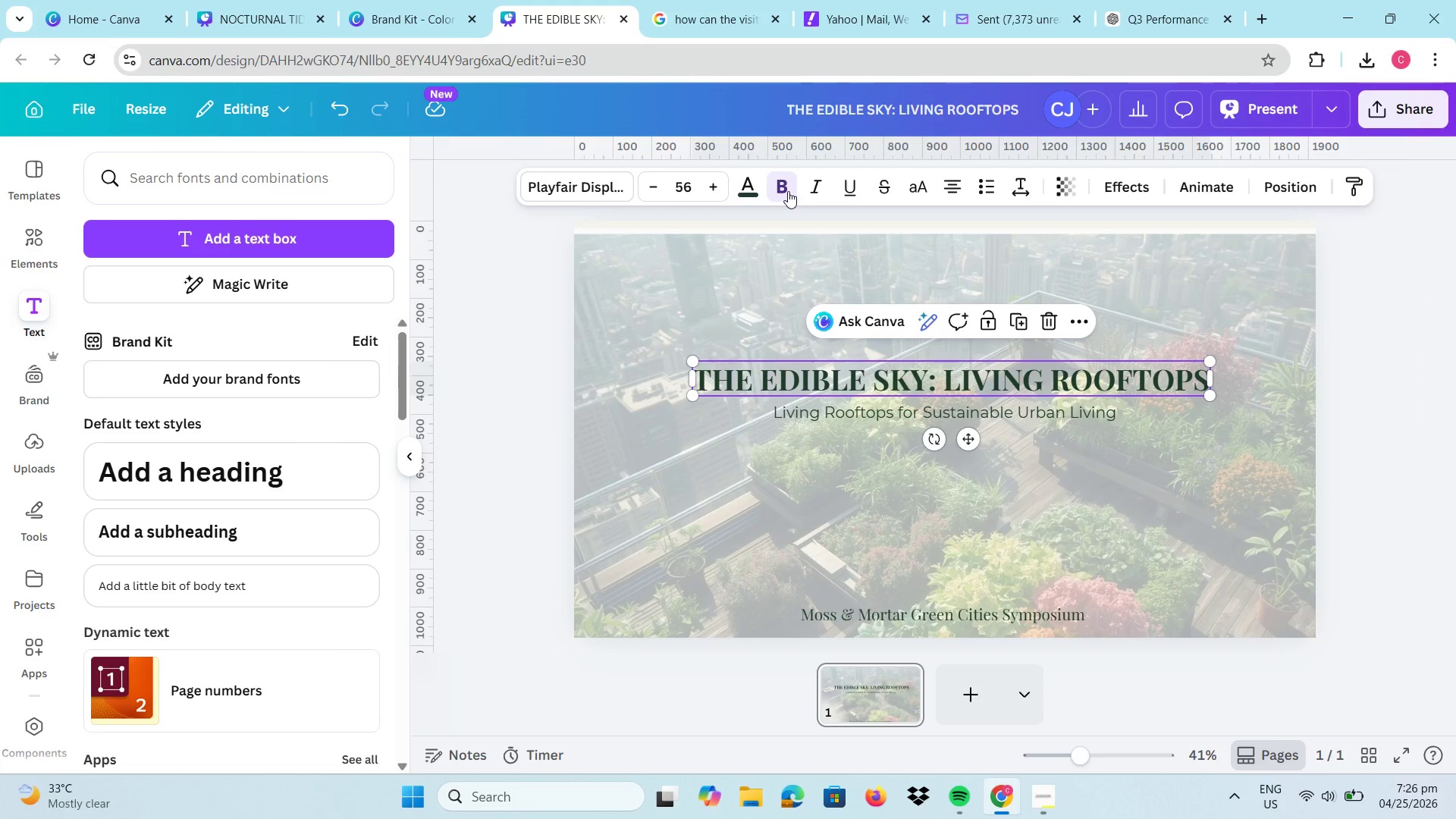 
left_click([870, 422])
 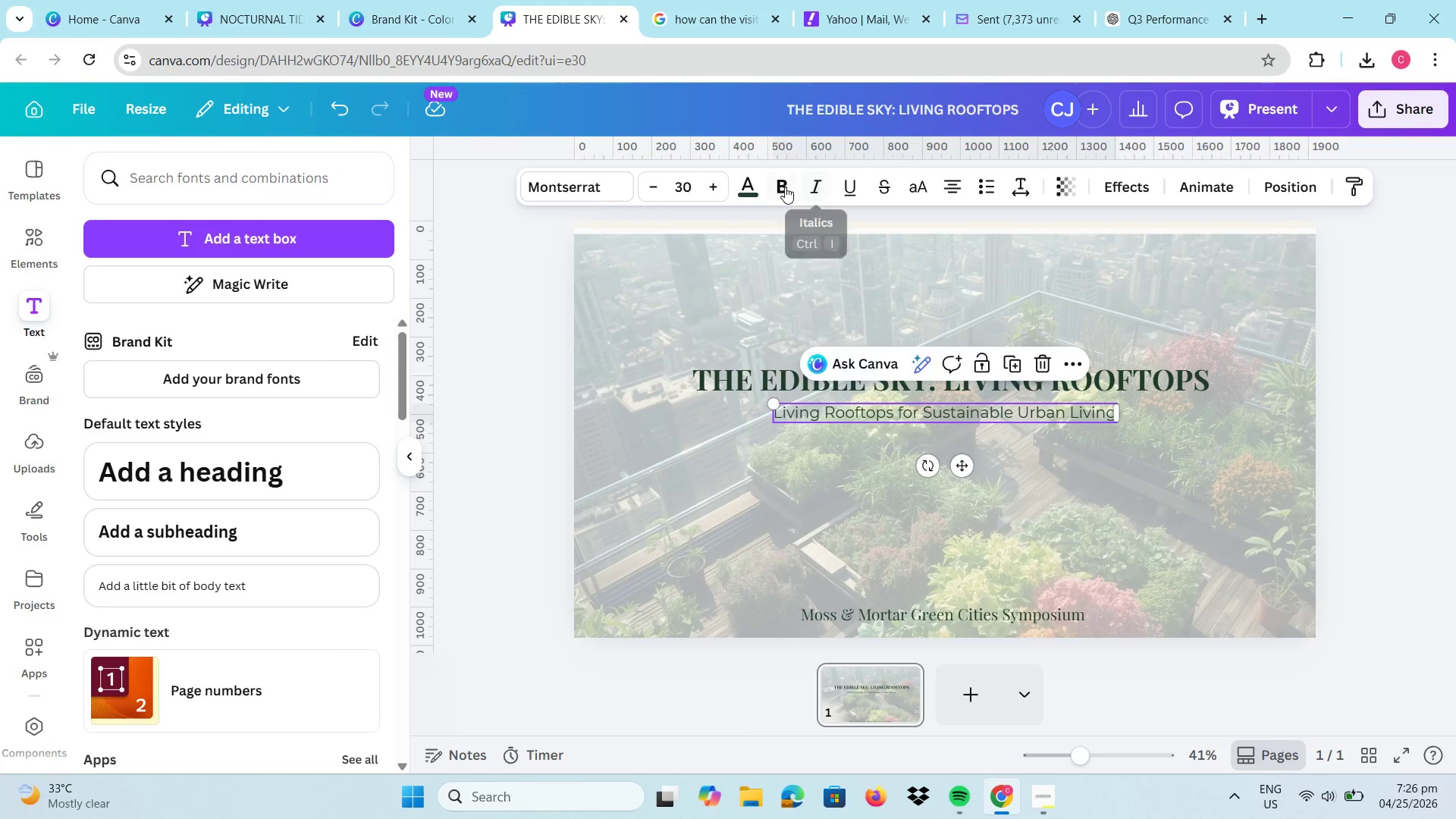 
left_click([784, 187])
 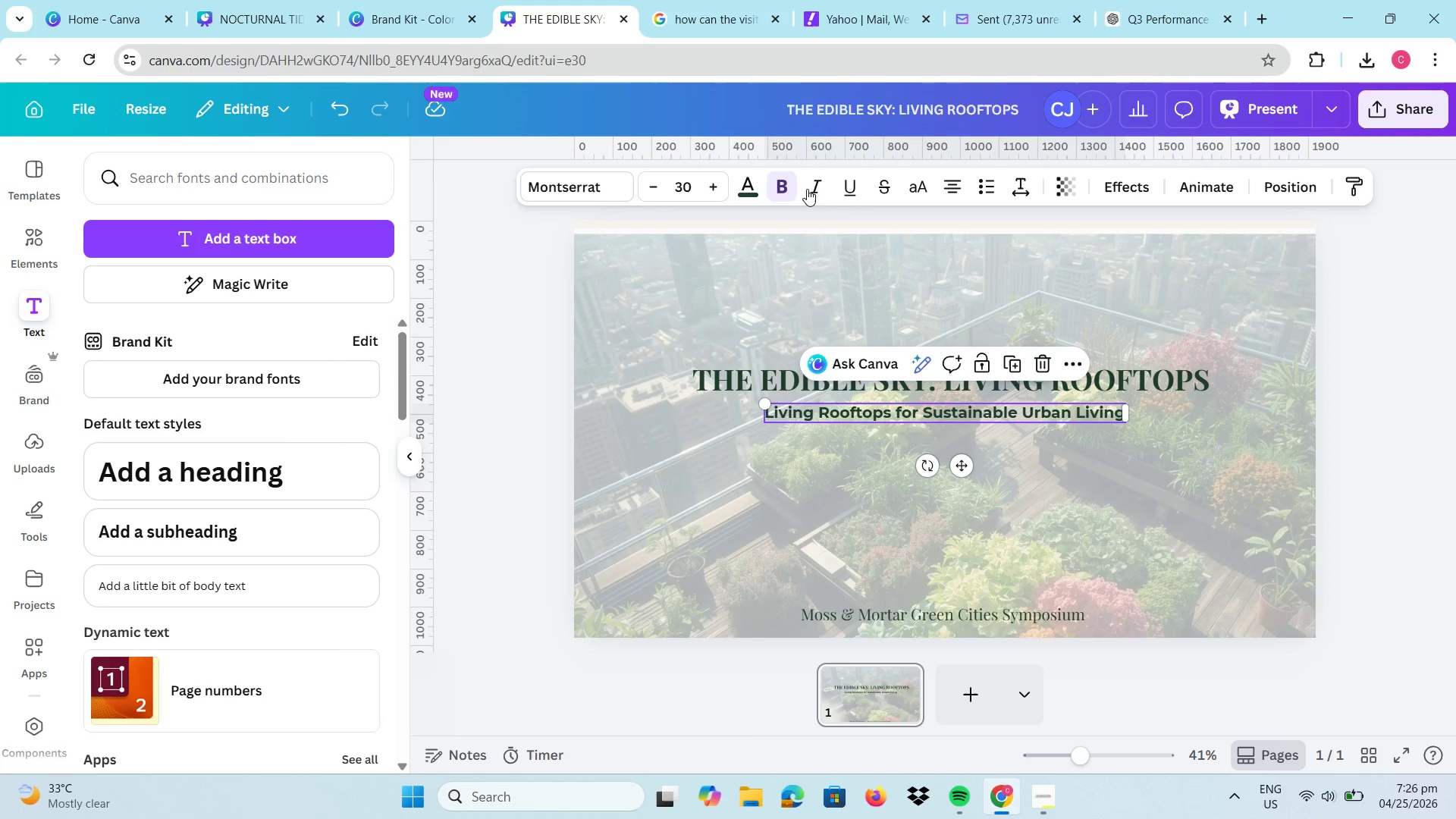 
left_click([786, 177])
 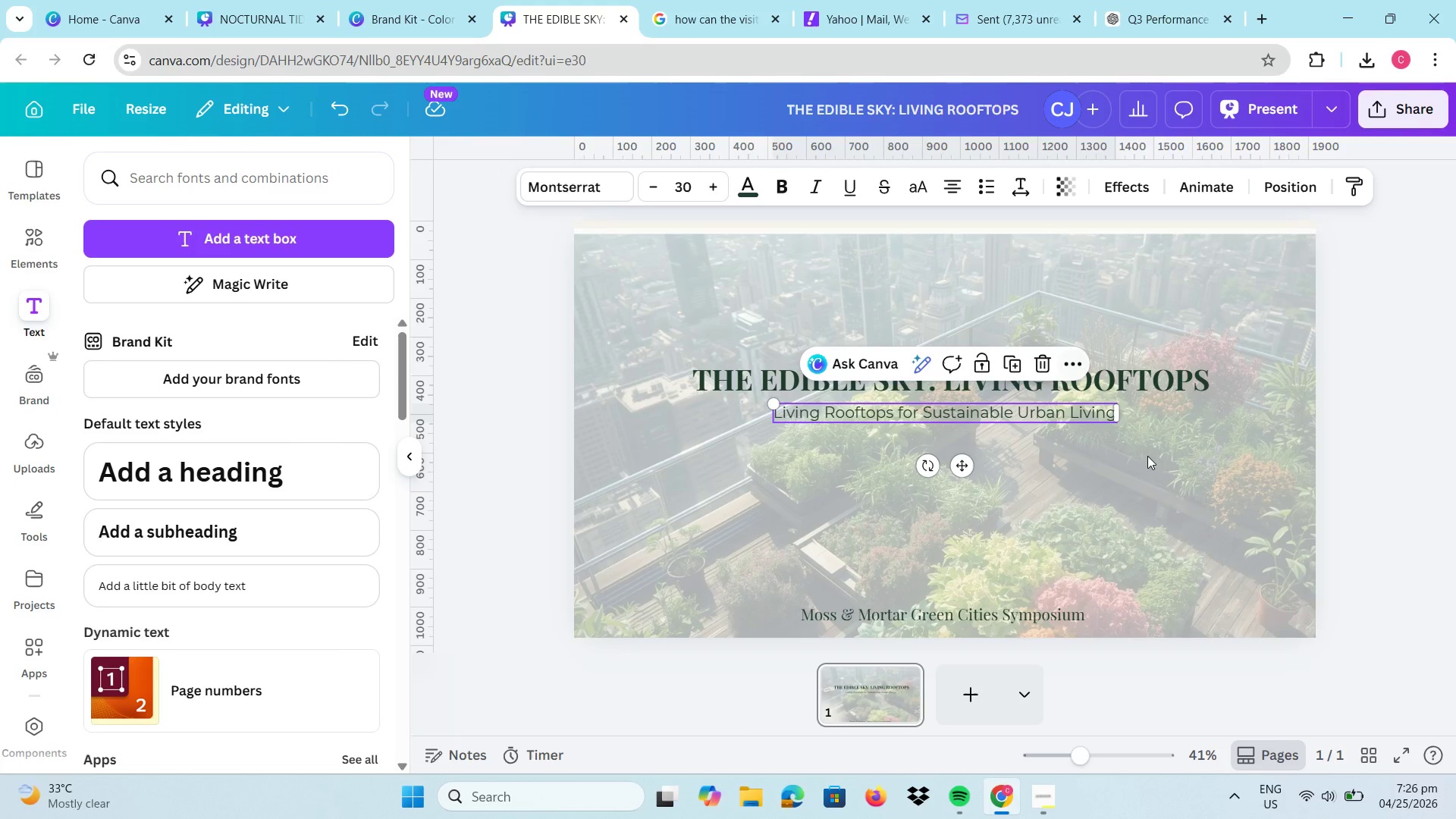 
left_click([1151, 475])
 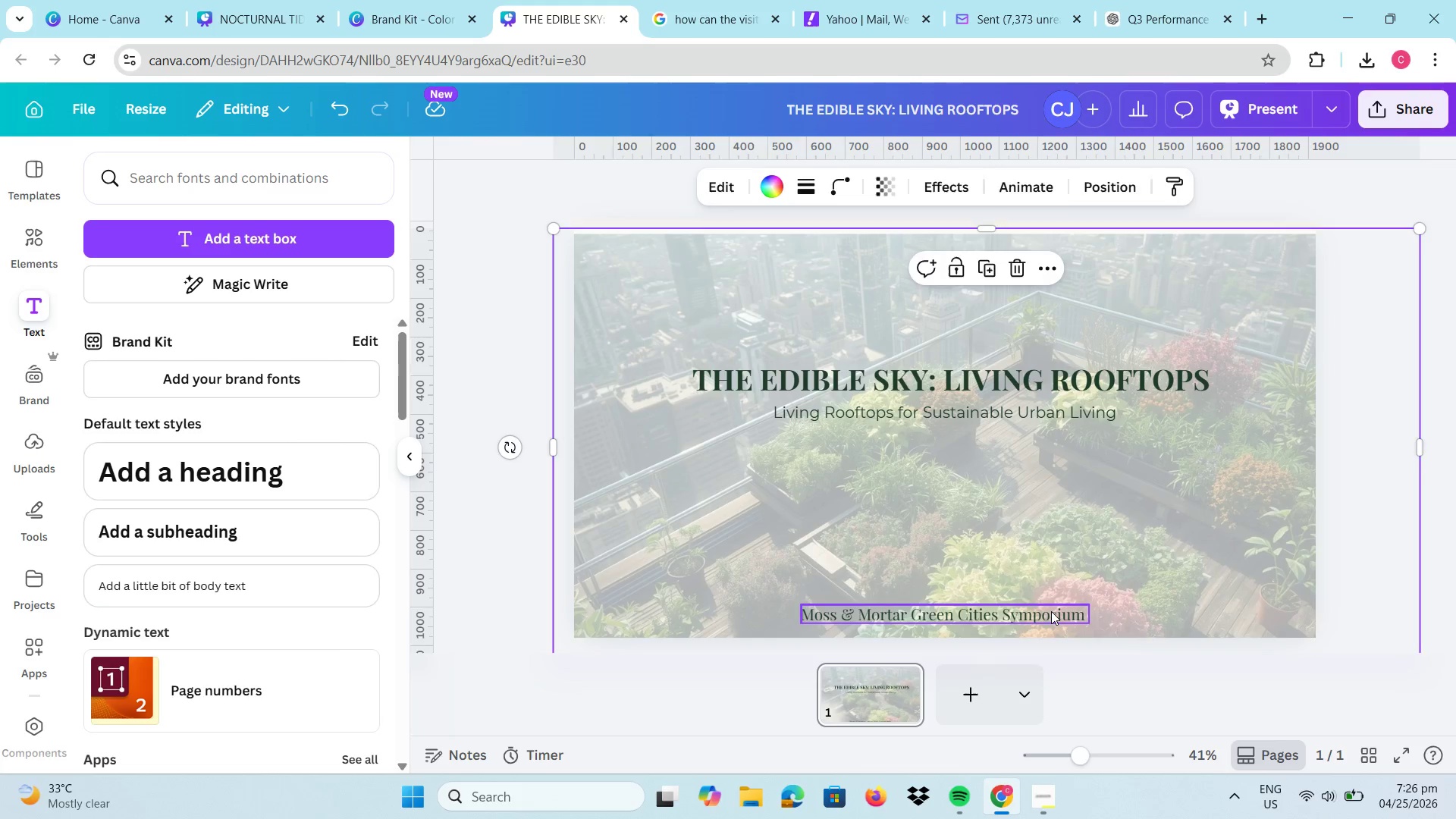 
left_click([1051, 611])
 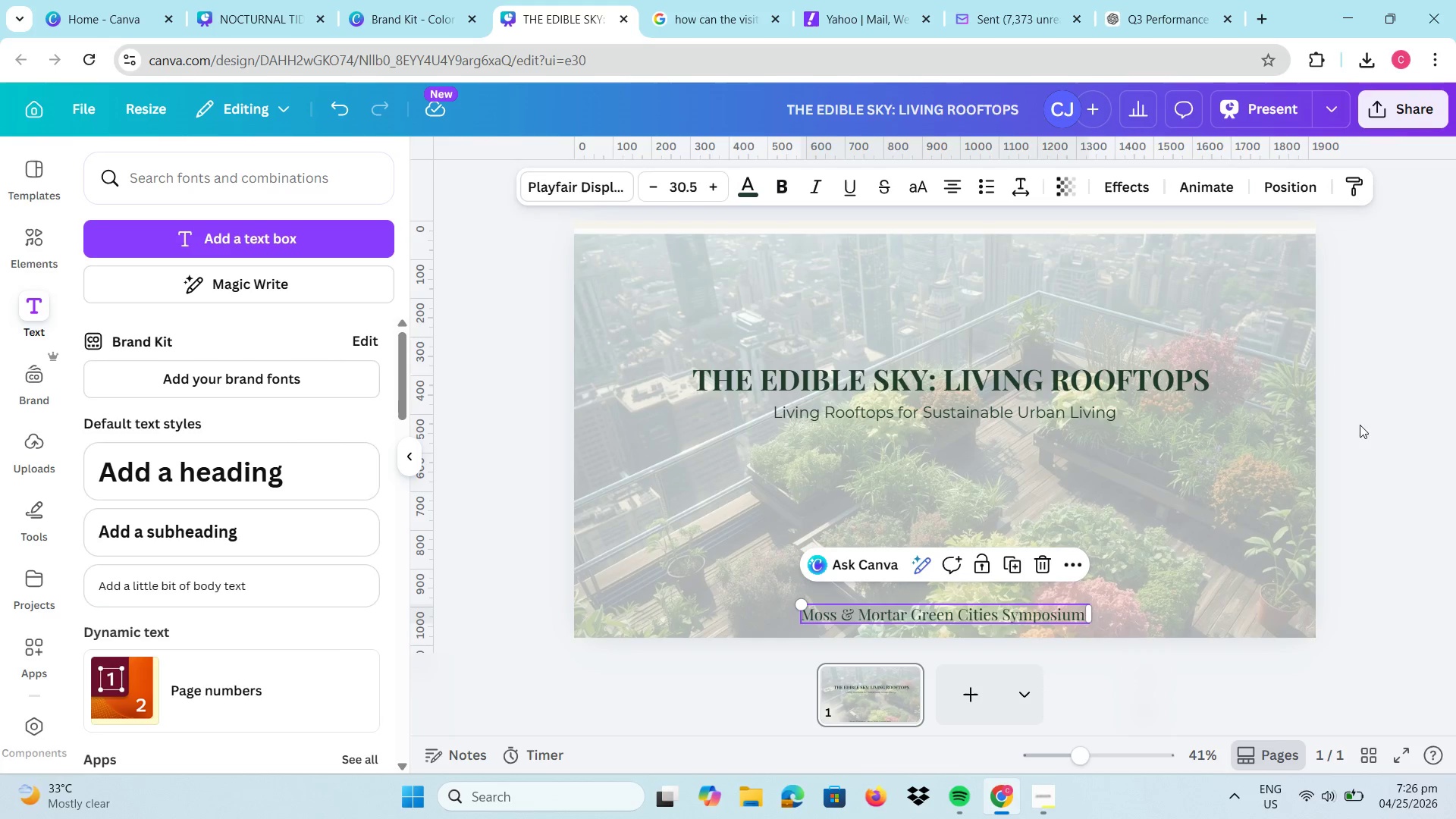 
left_click([1368, 430])
 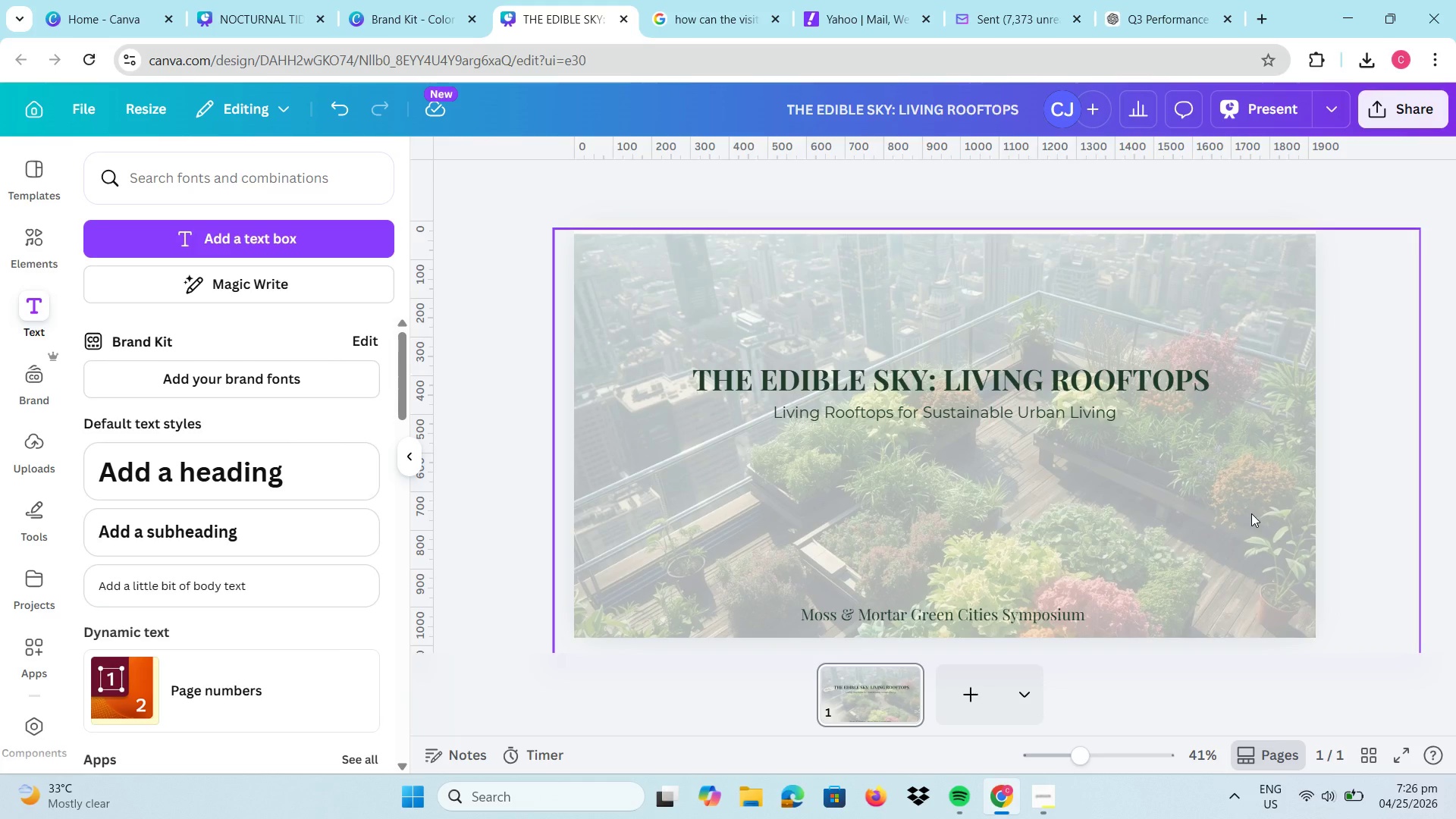 
wait(17.53)
 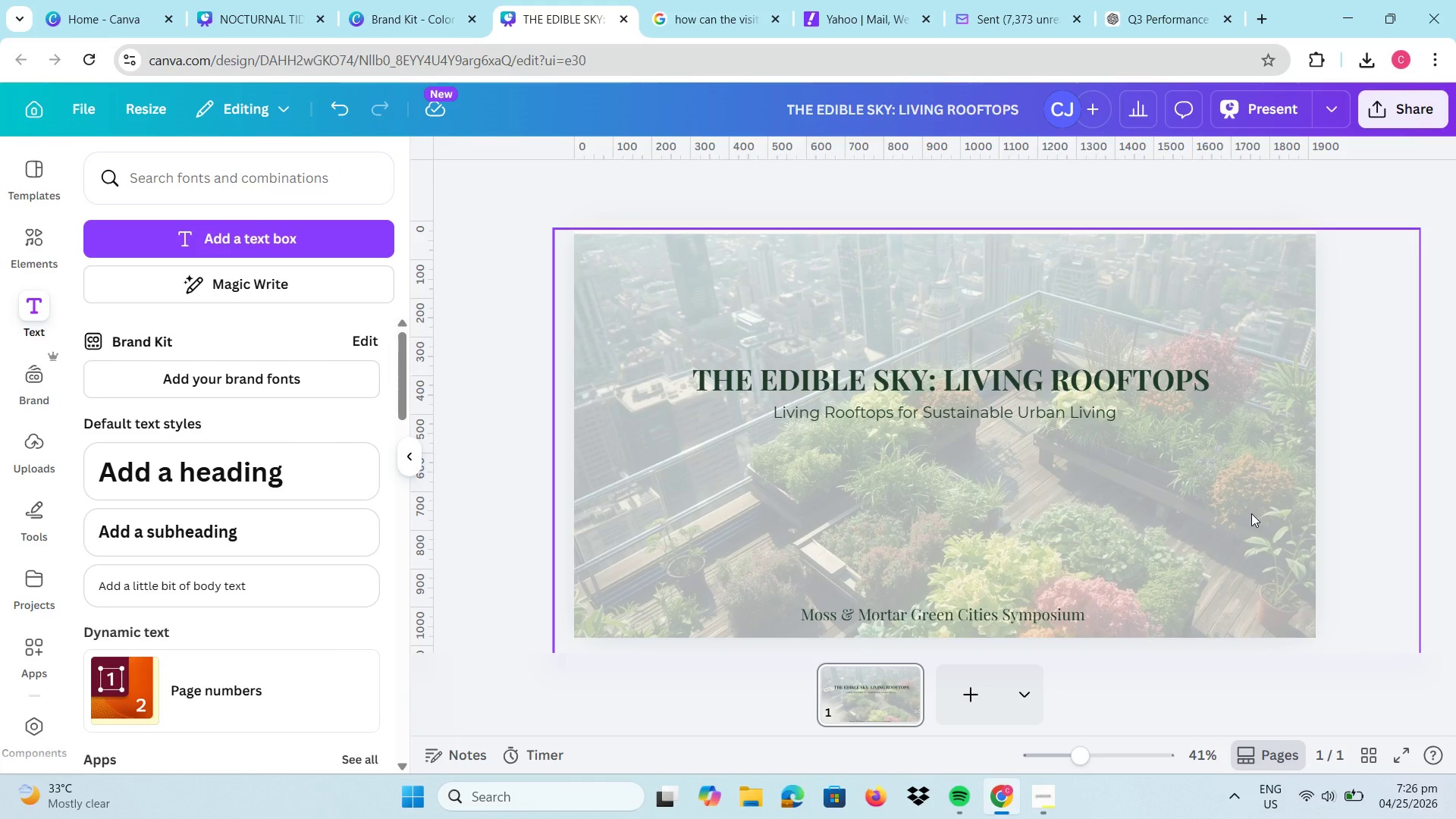 
left_click([1072, 371])
 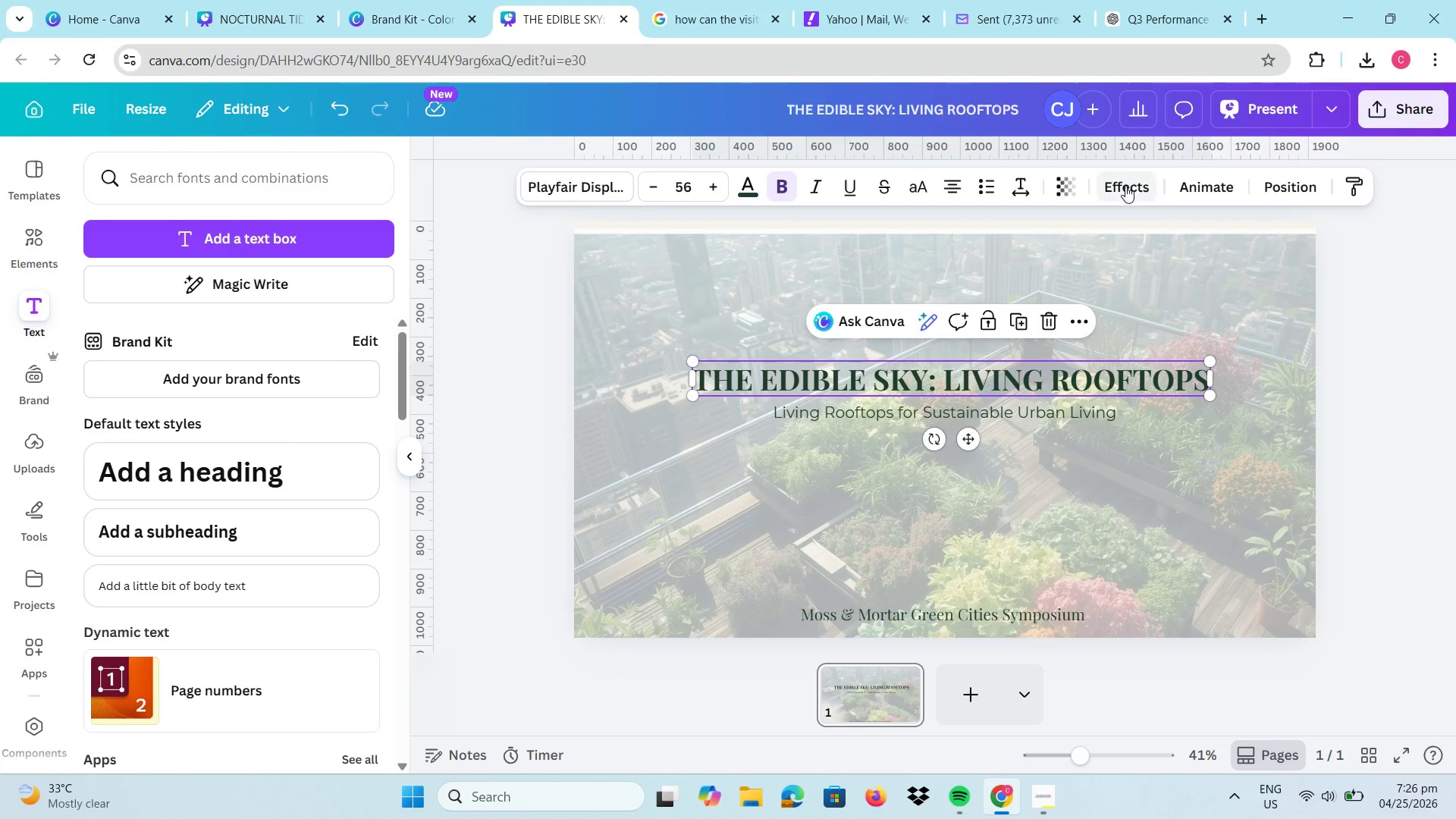 
left_click([1125, 186])
 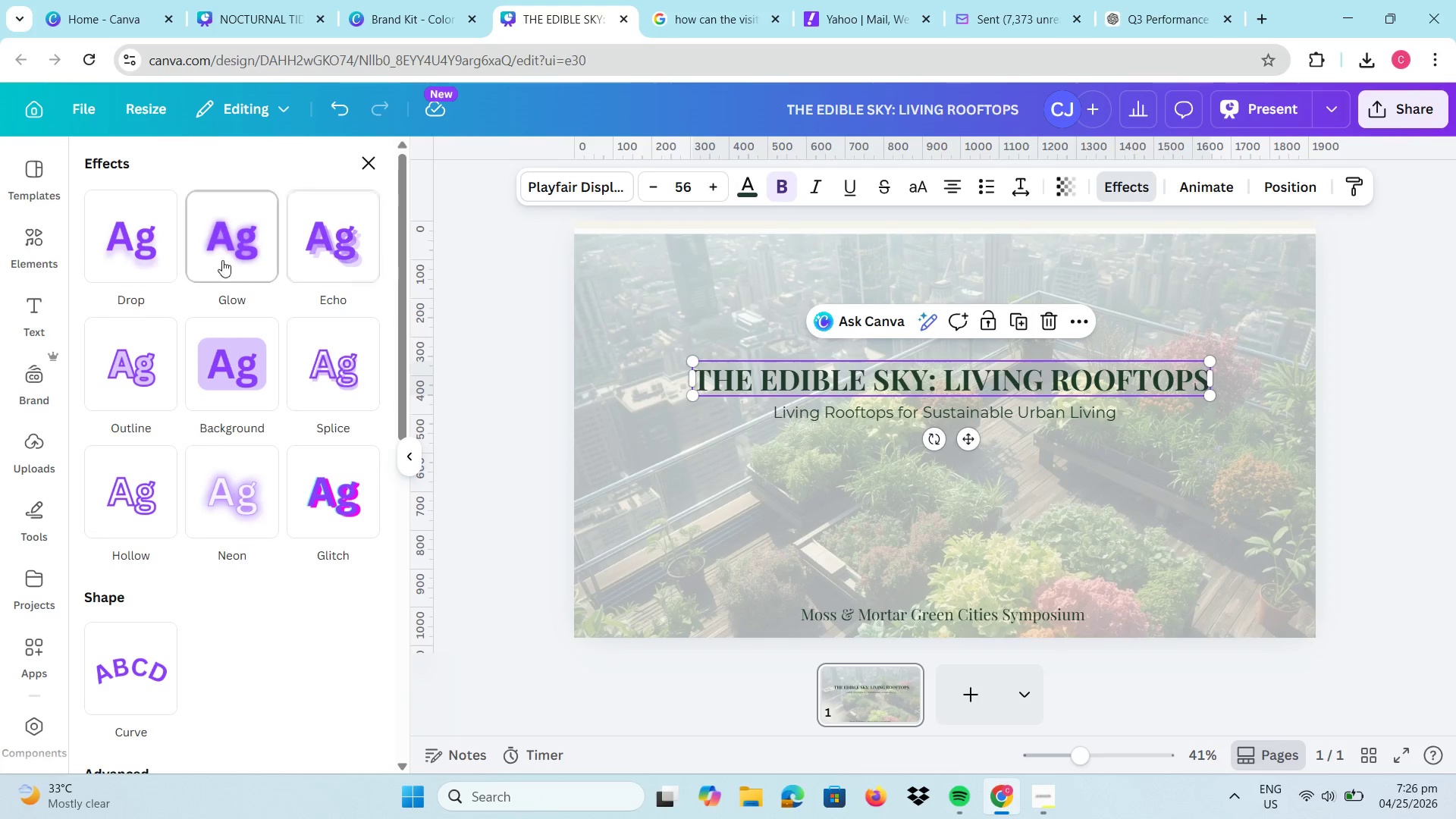 
left_click([212, 253])
 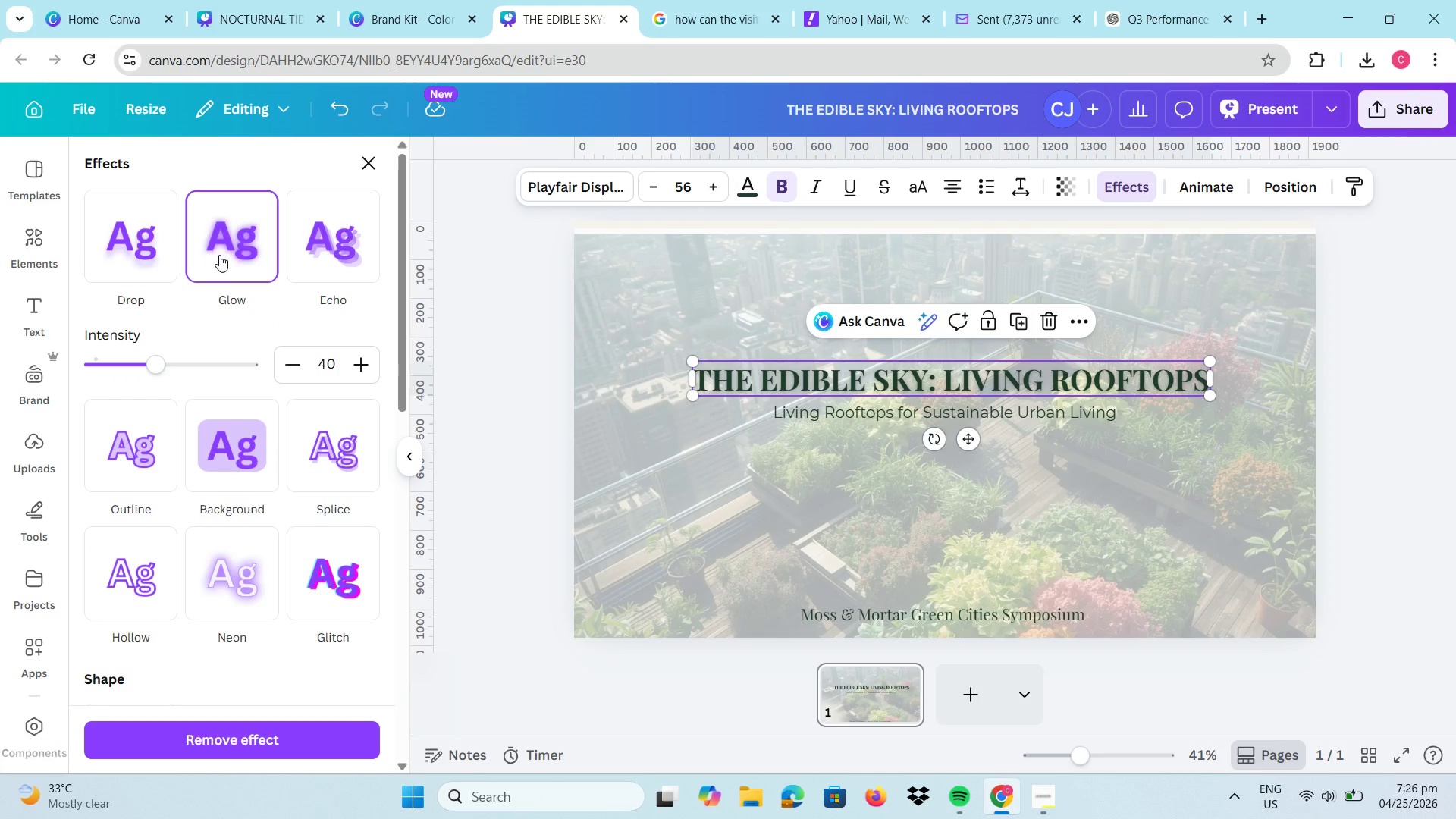 
left_click([788, 410])
 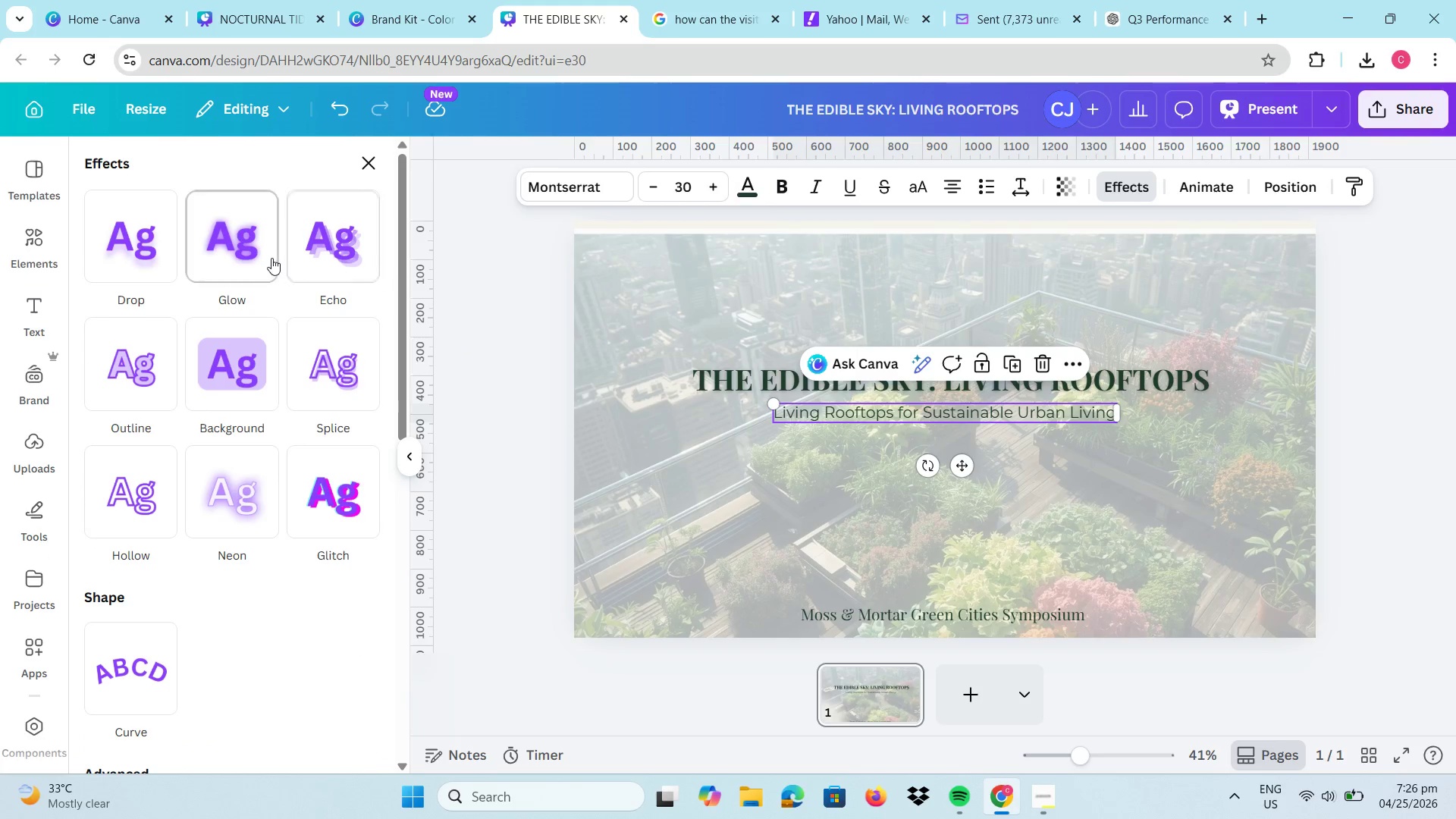 
left_click([271, 257])
 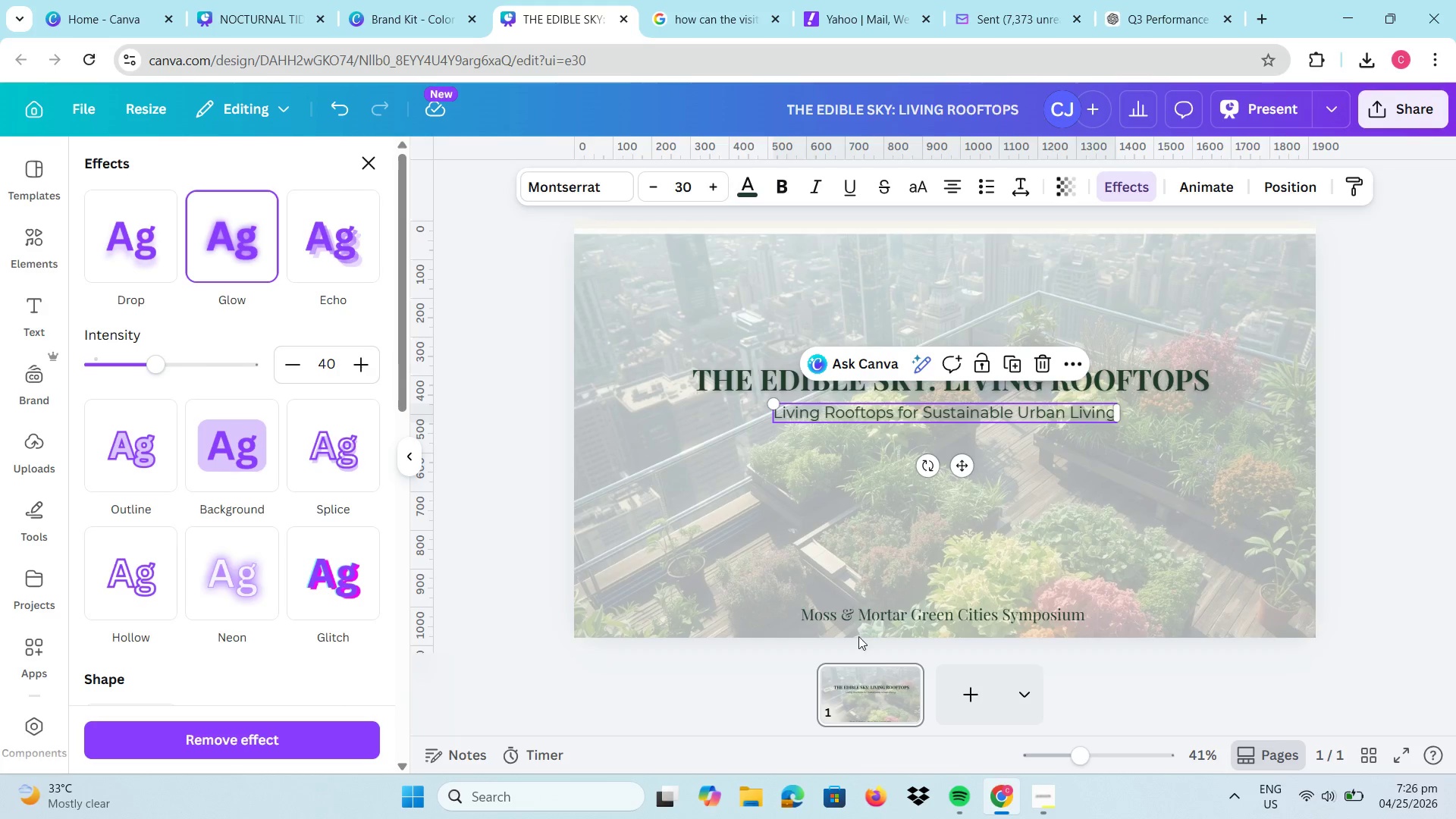 
left_click([844, 617])
 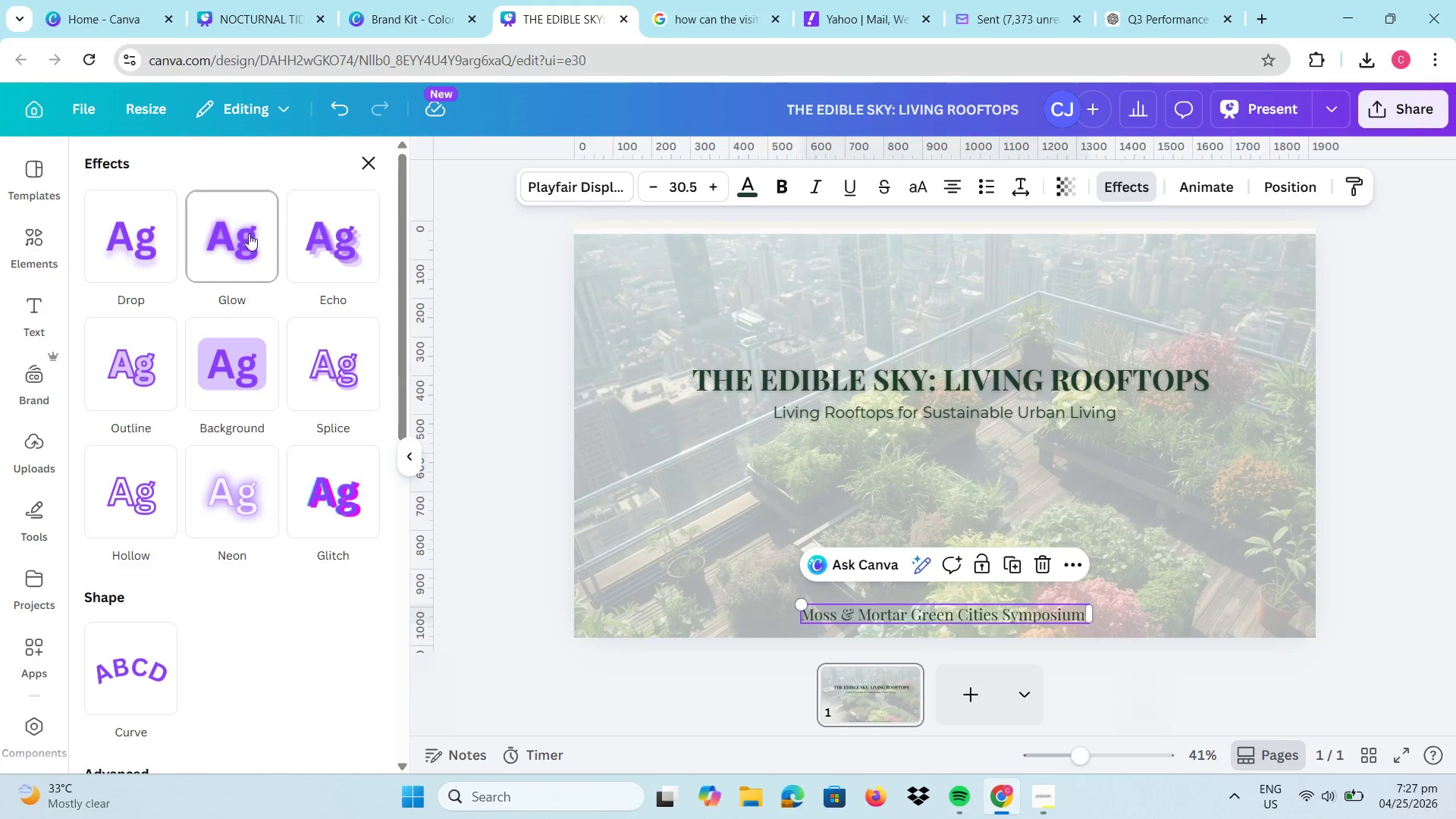 
left_click([236, 232])
 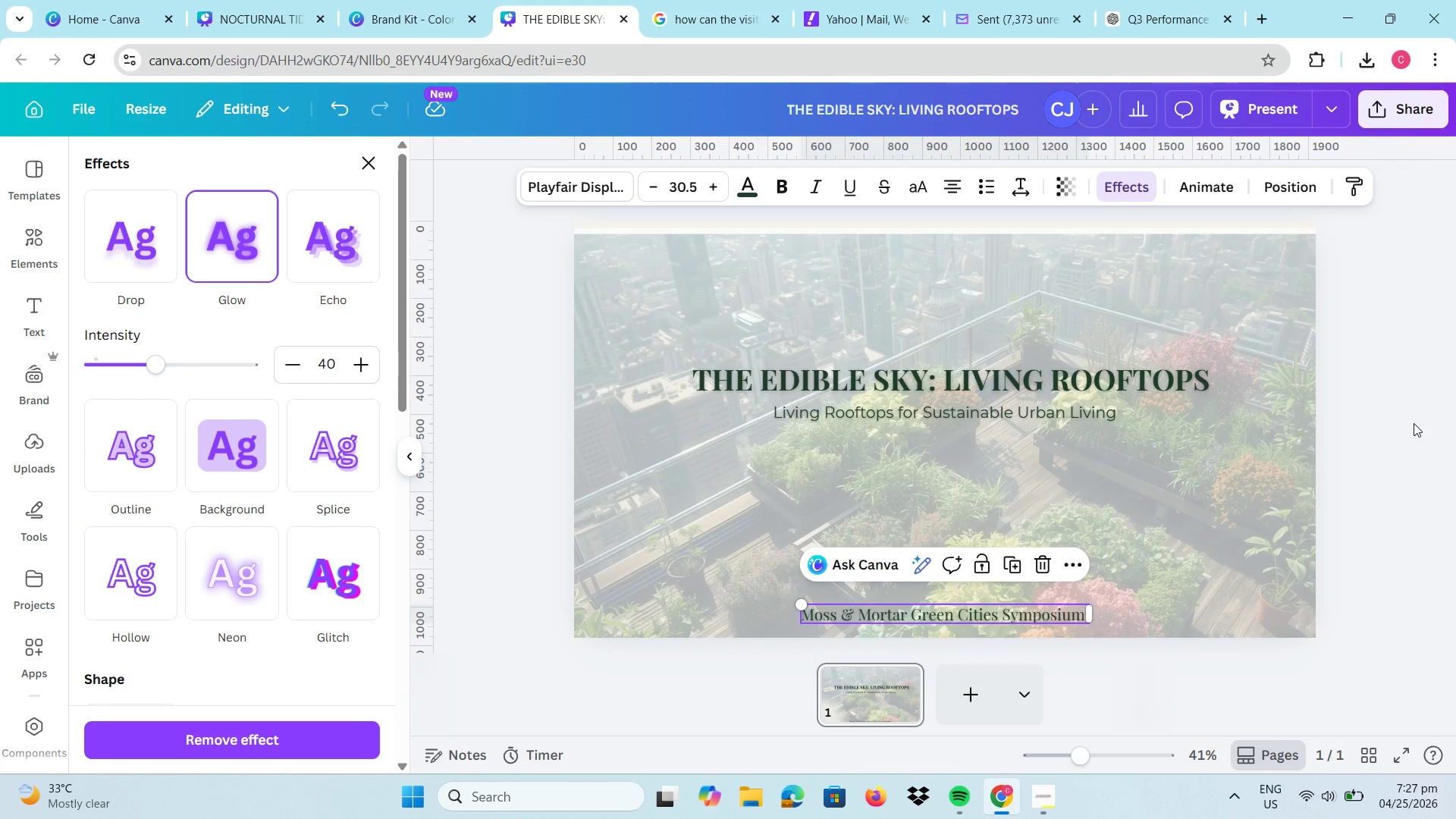 
left_click([1414, 423])
 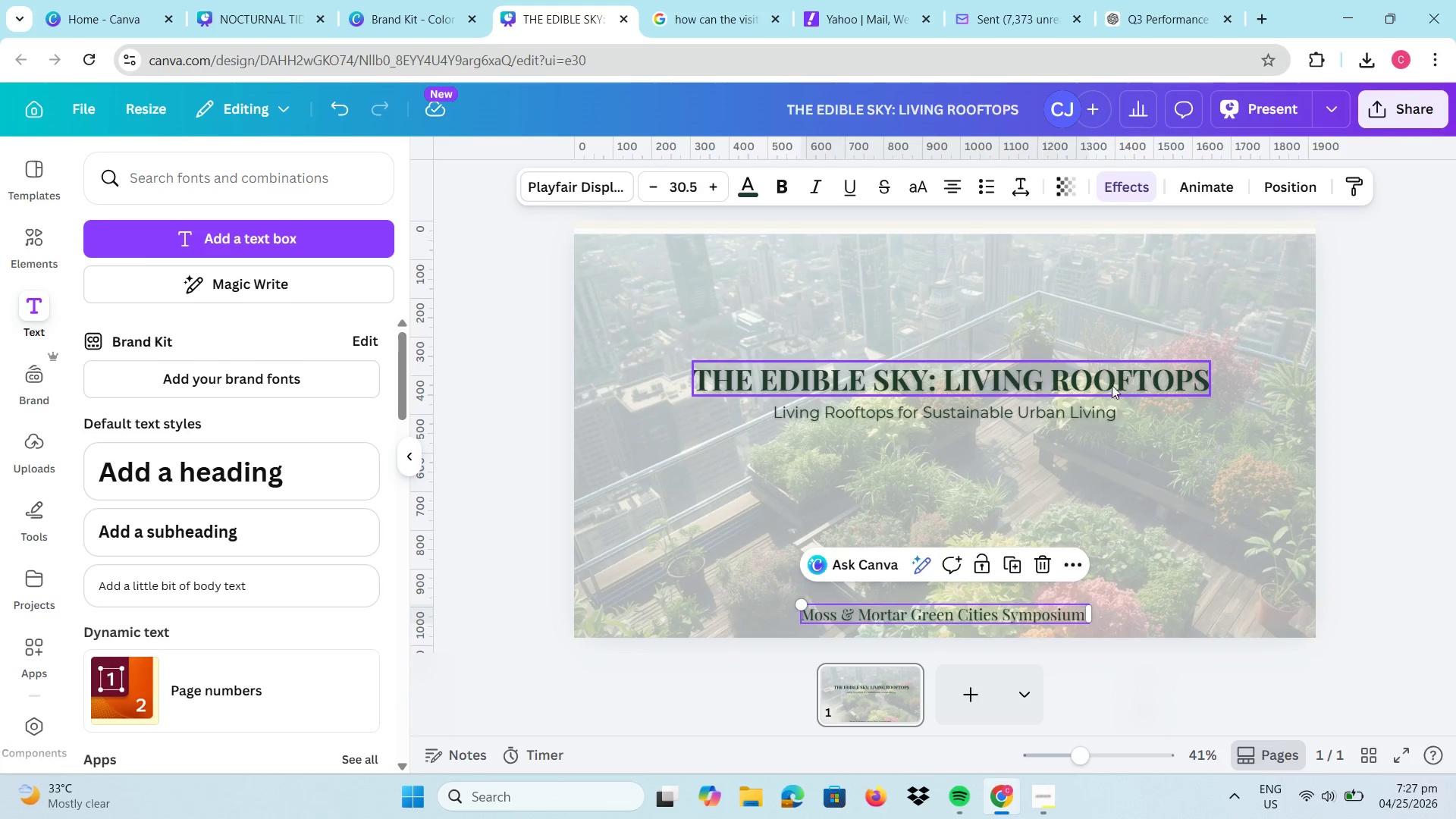 
left_click([1109, 381])
 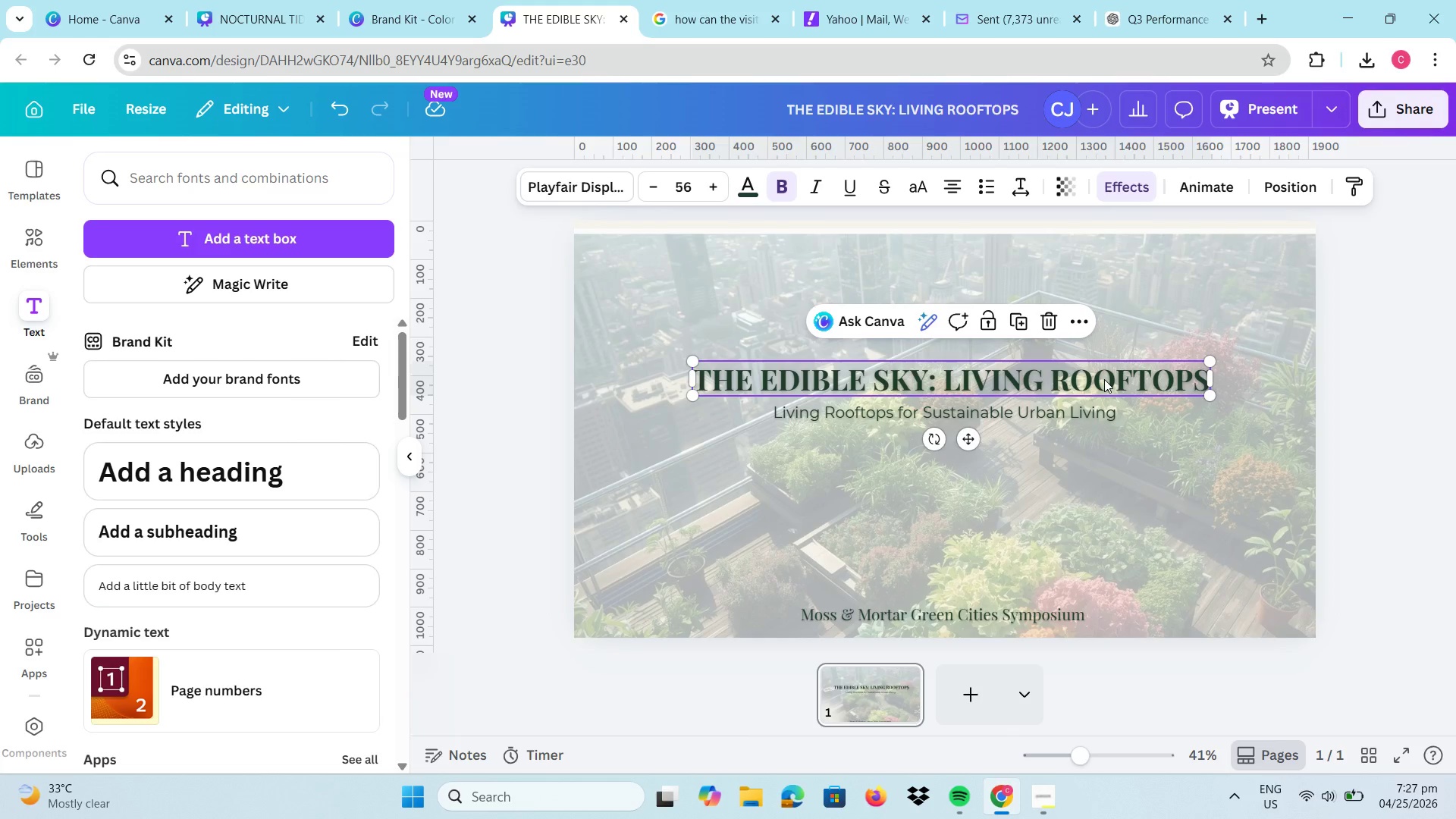 
wait(19.39)
 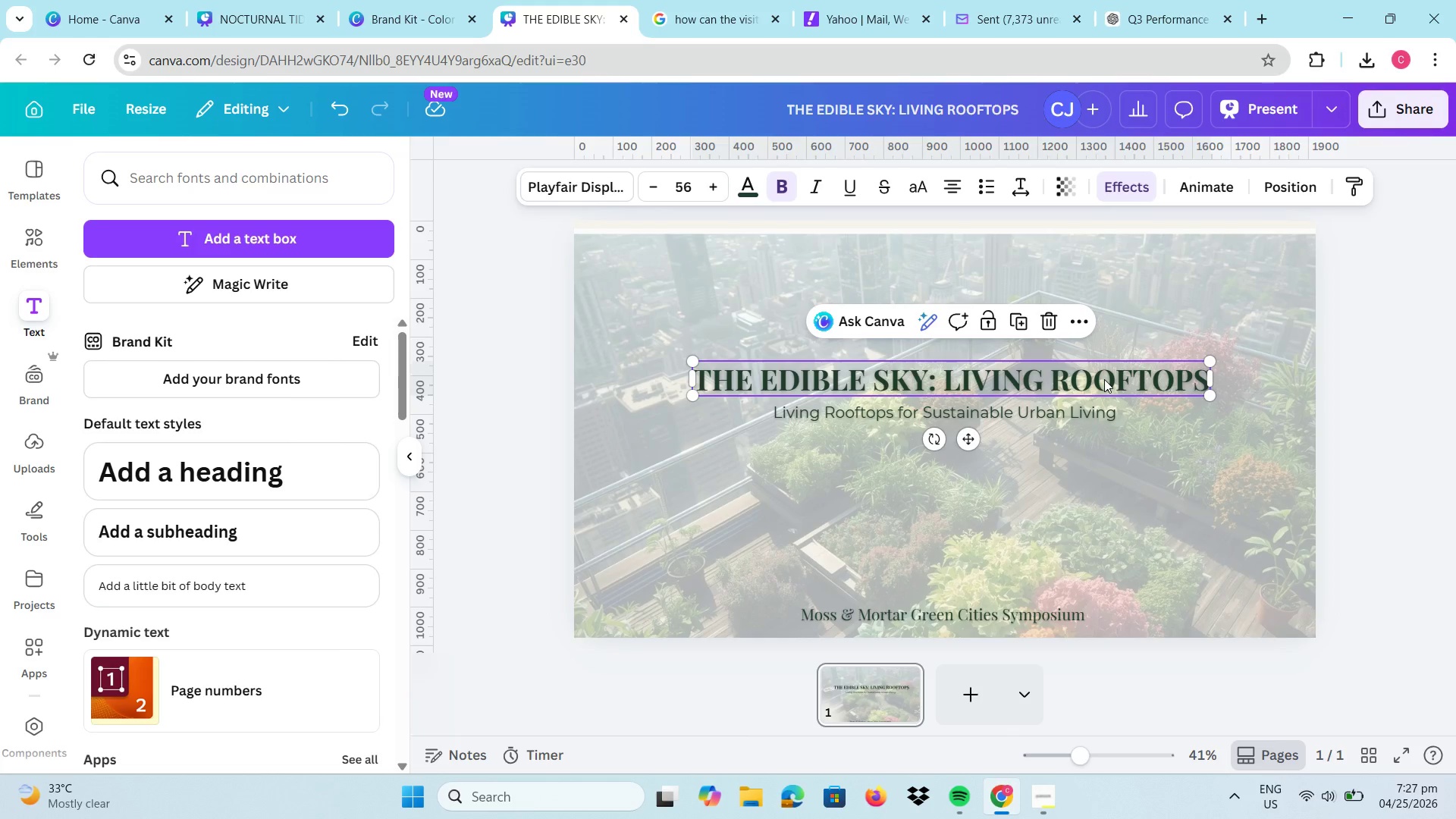 
left_click([902, 418])
 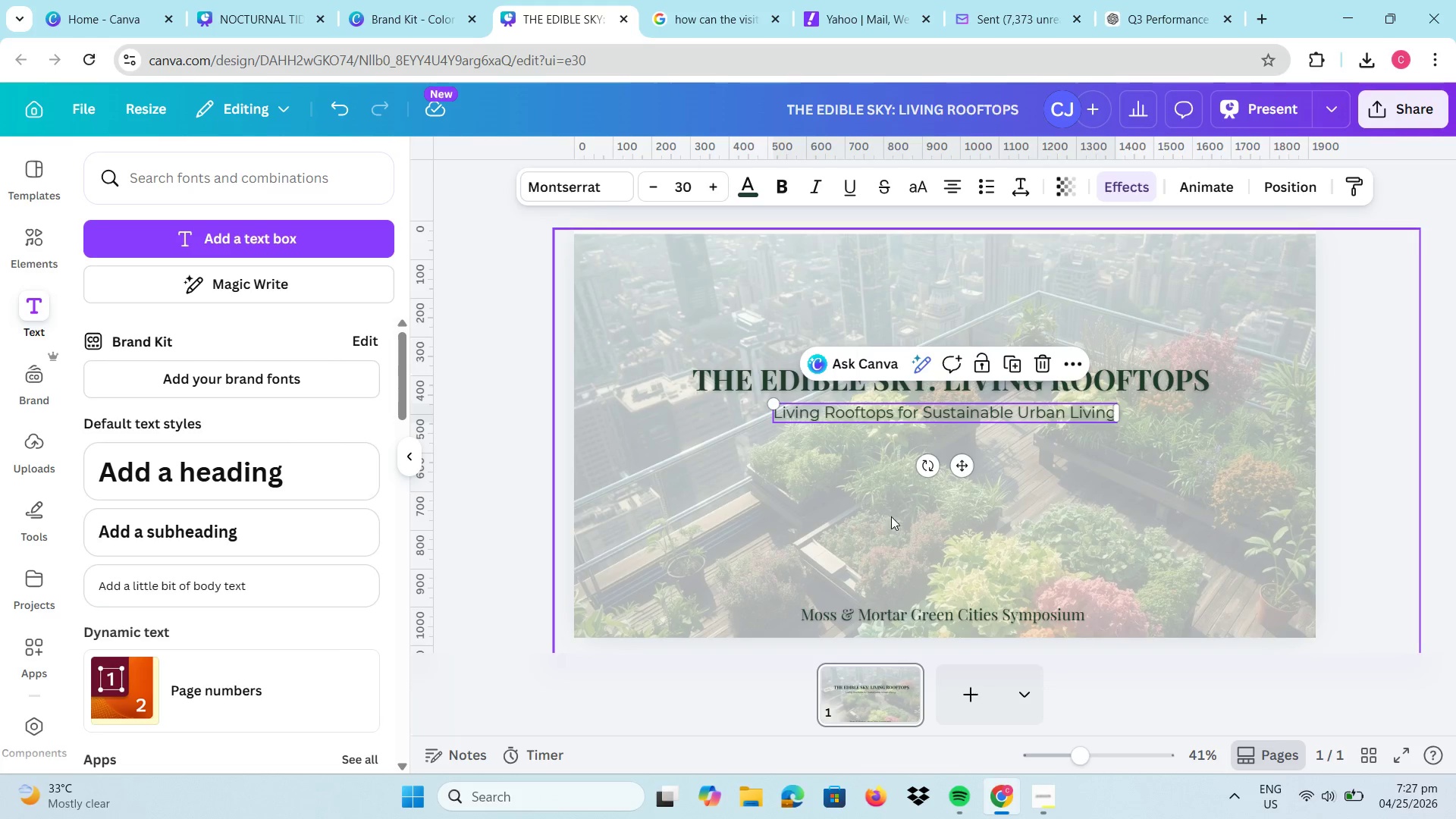 
left_click([895, 611])
 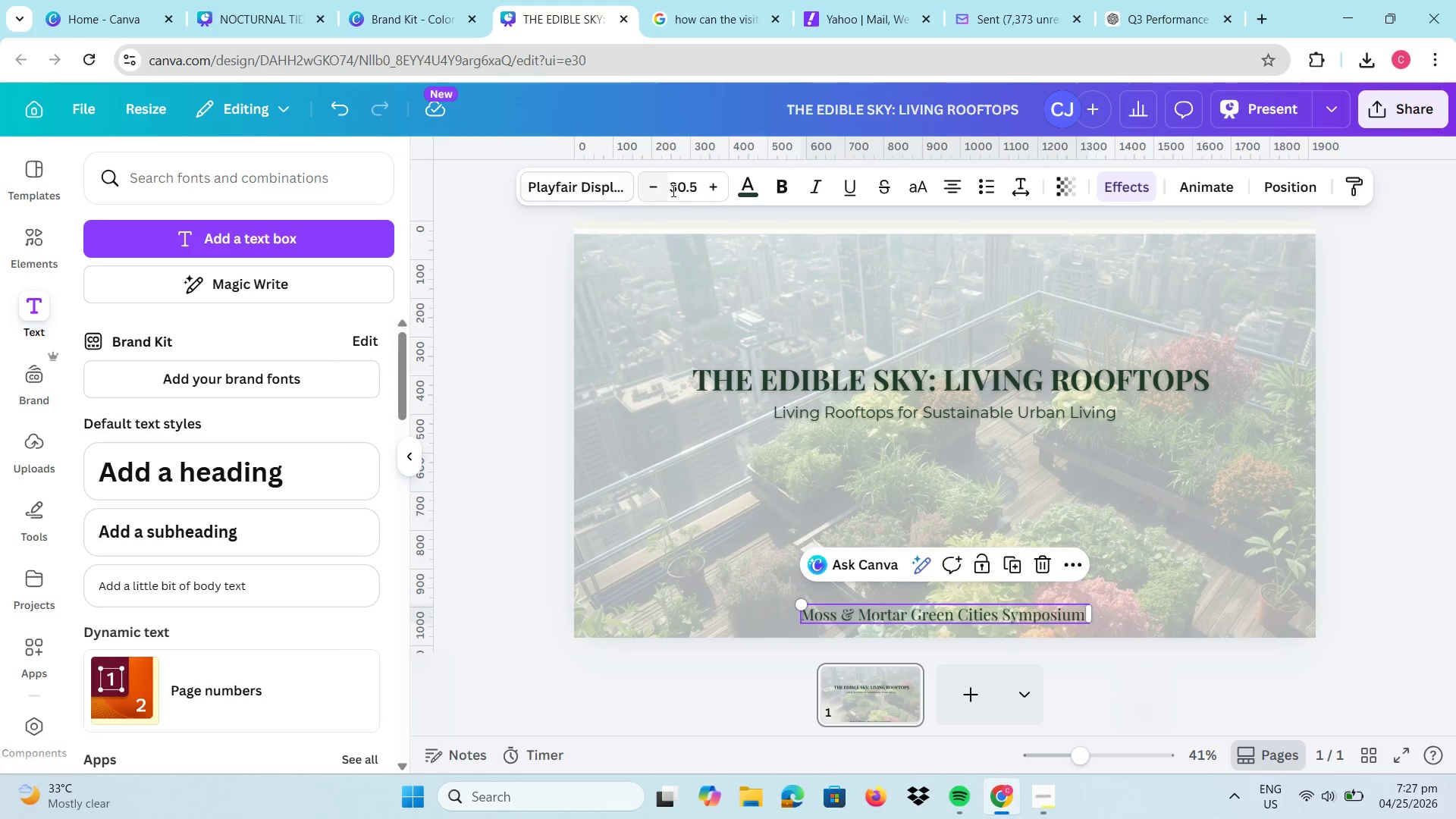 
left_click_drag(start_coordinate=[670, 187], to_coordinate=[701, 193])
 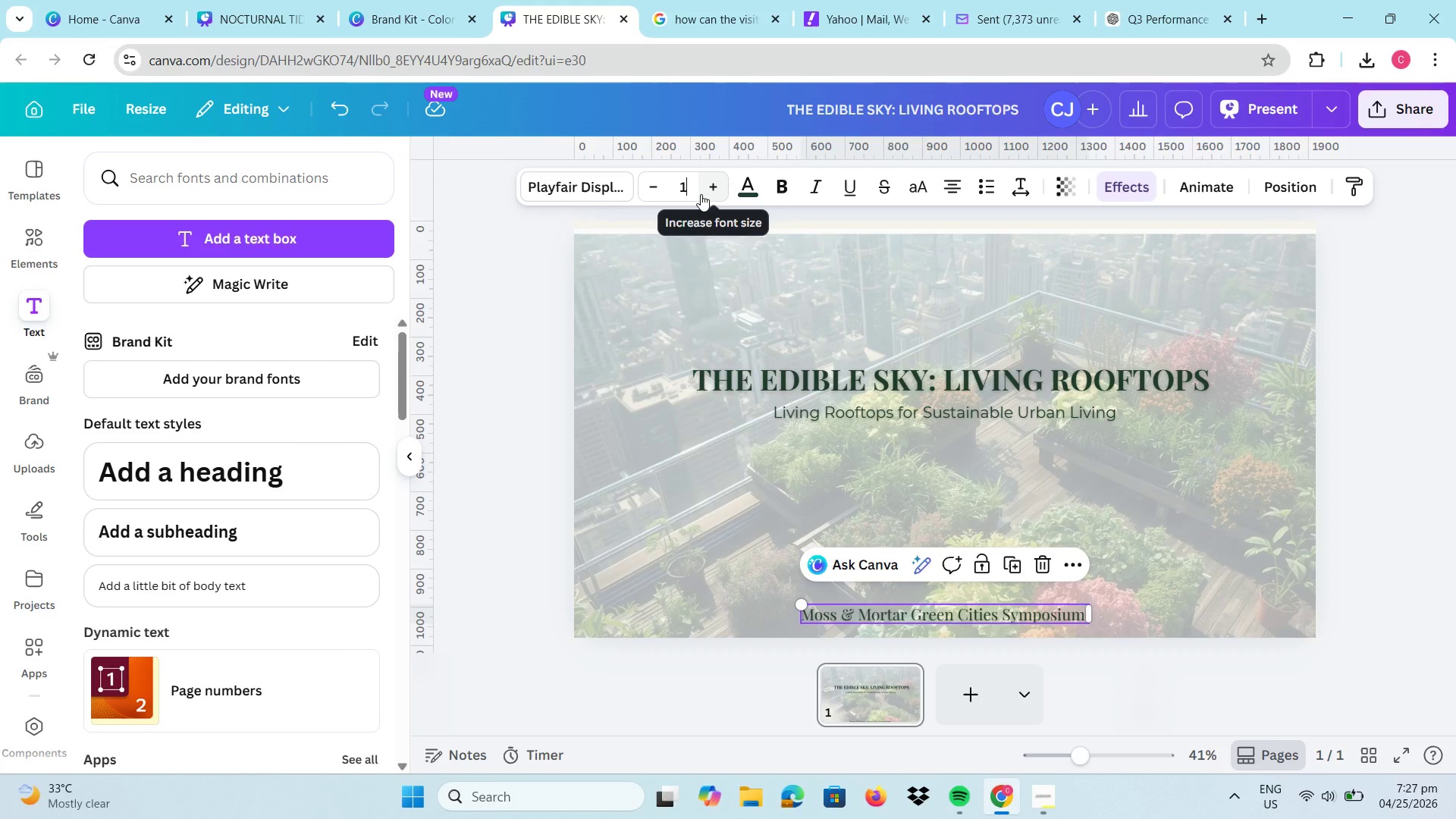 
key(Numpad1)
 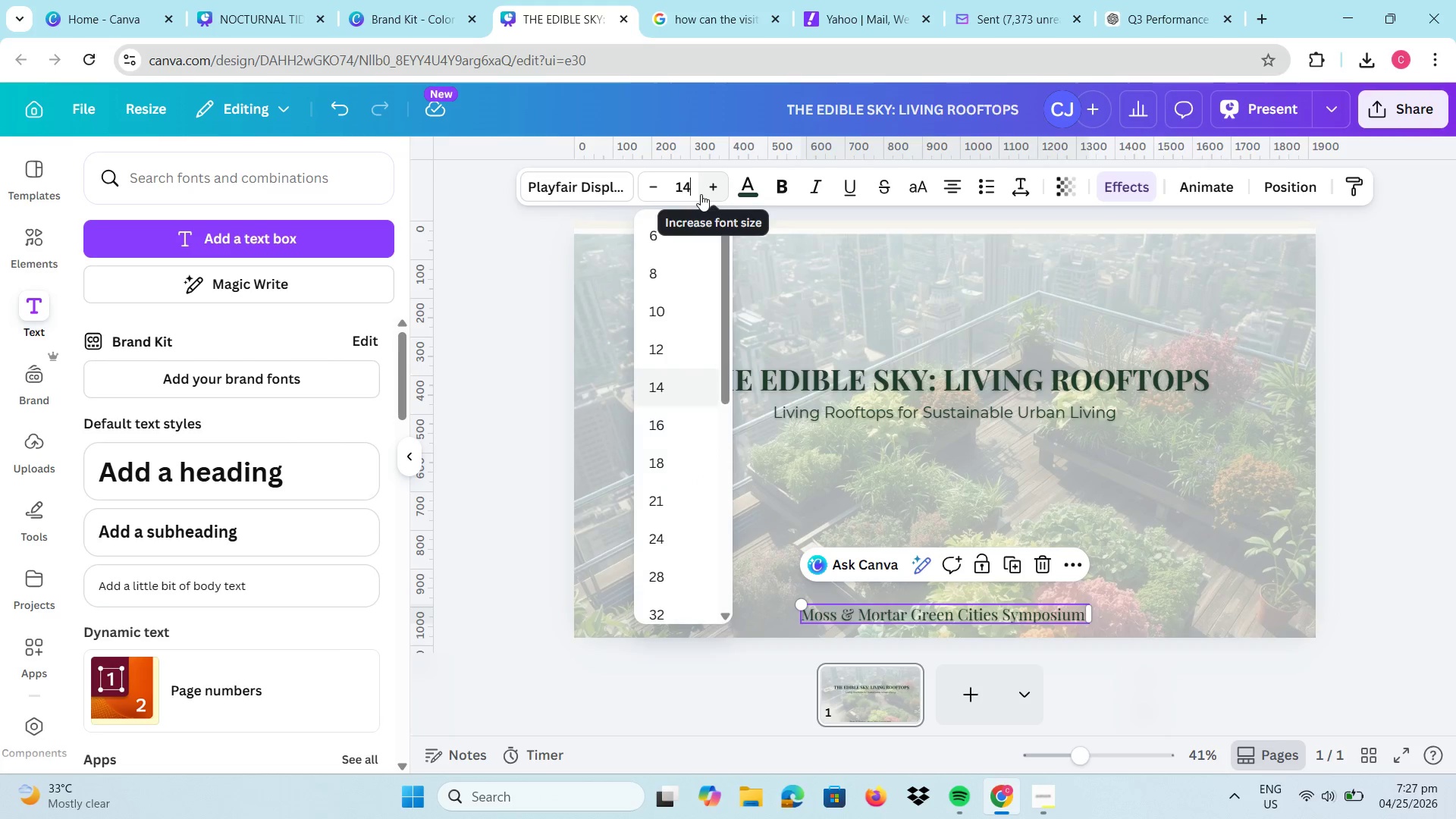 
key(Numpad4)
 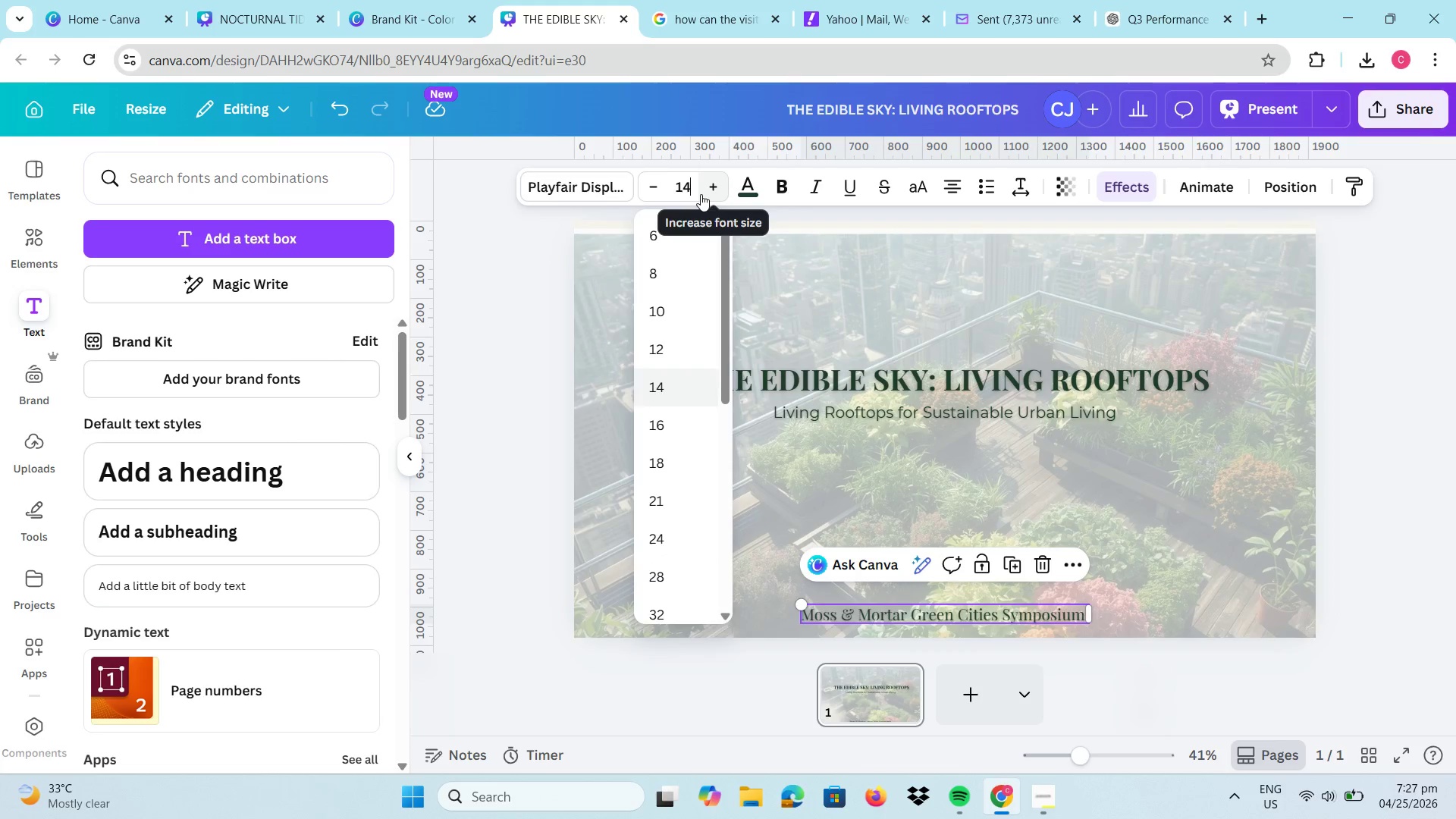 
key(Enter)
 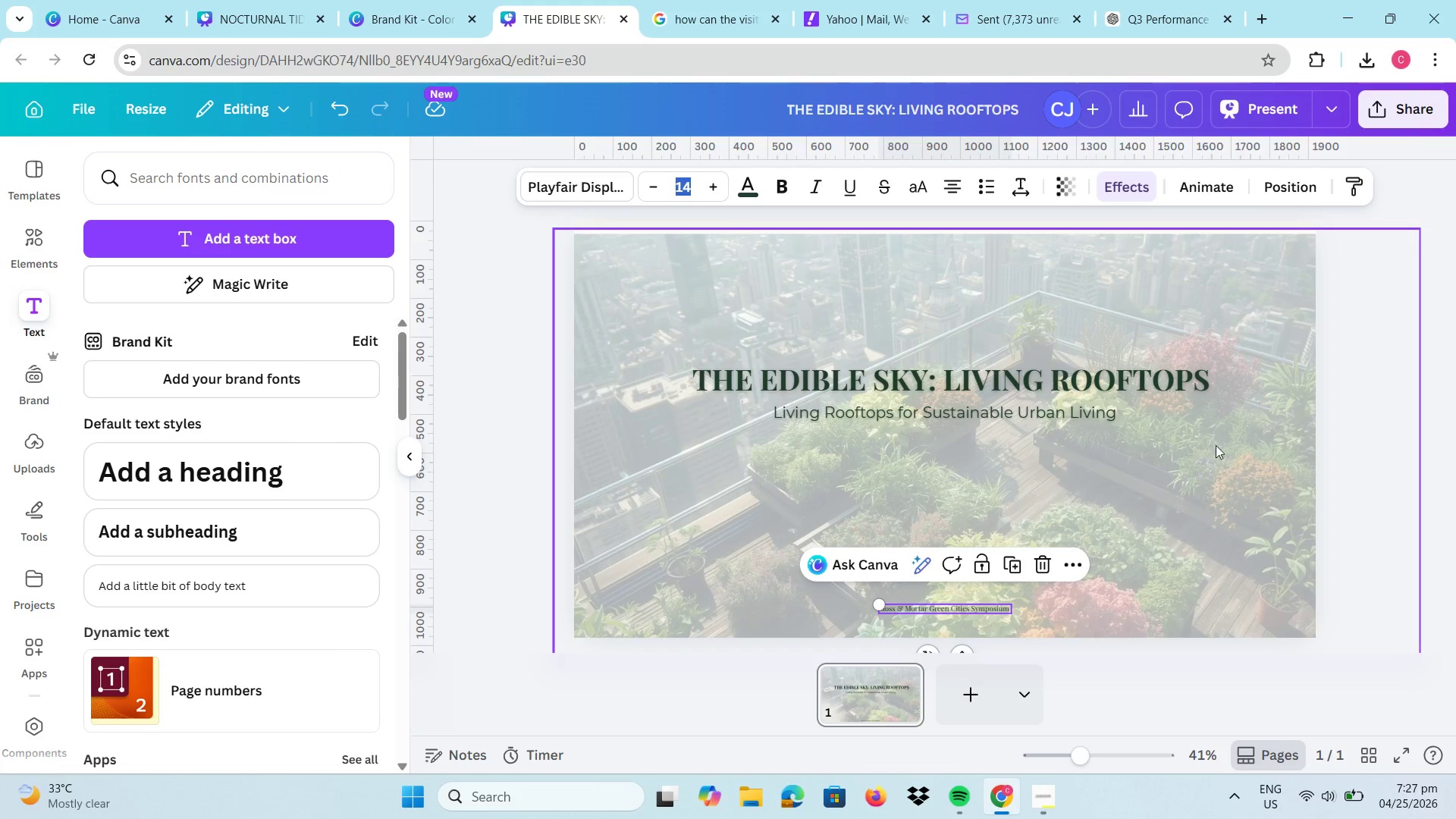 
left_click([1168, 493])
 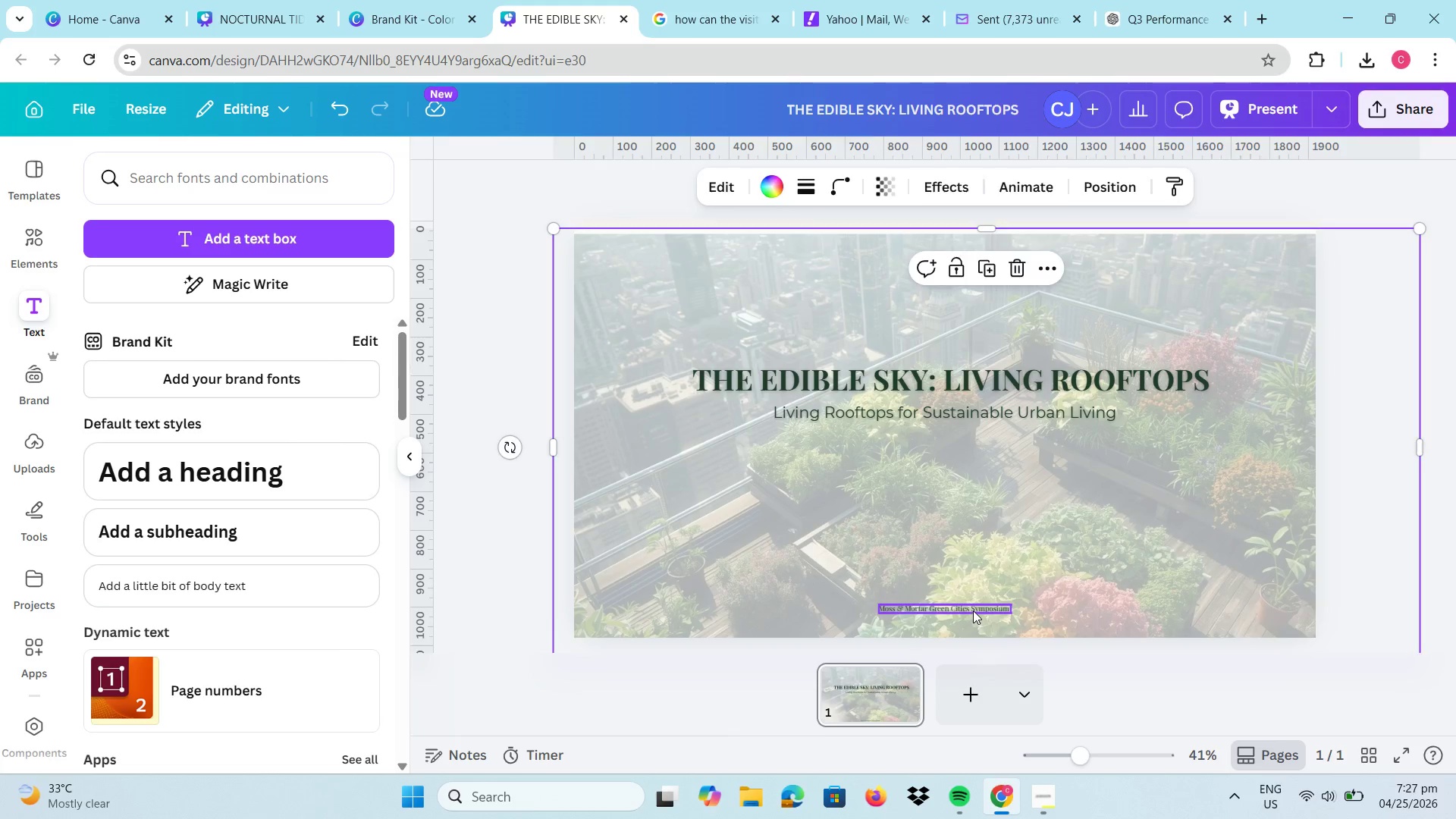 
left_click_drag(start_coordinate=[973, 610], to_coordinate=[974, 620])
 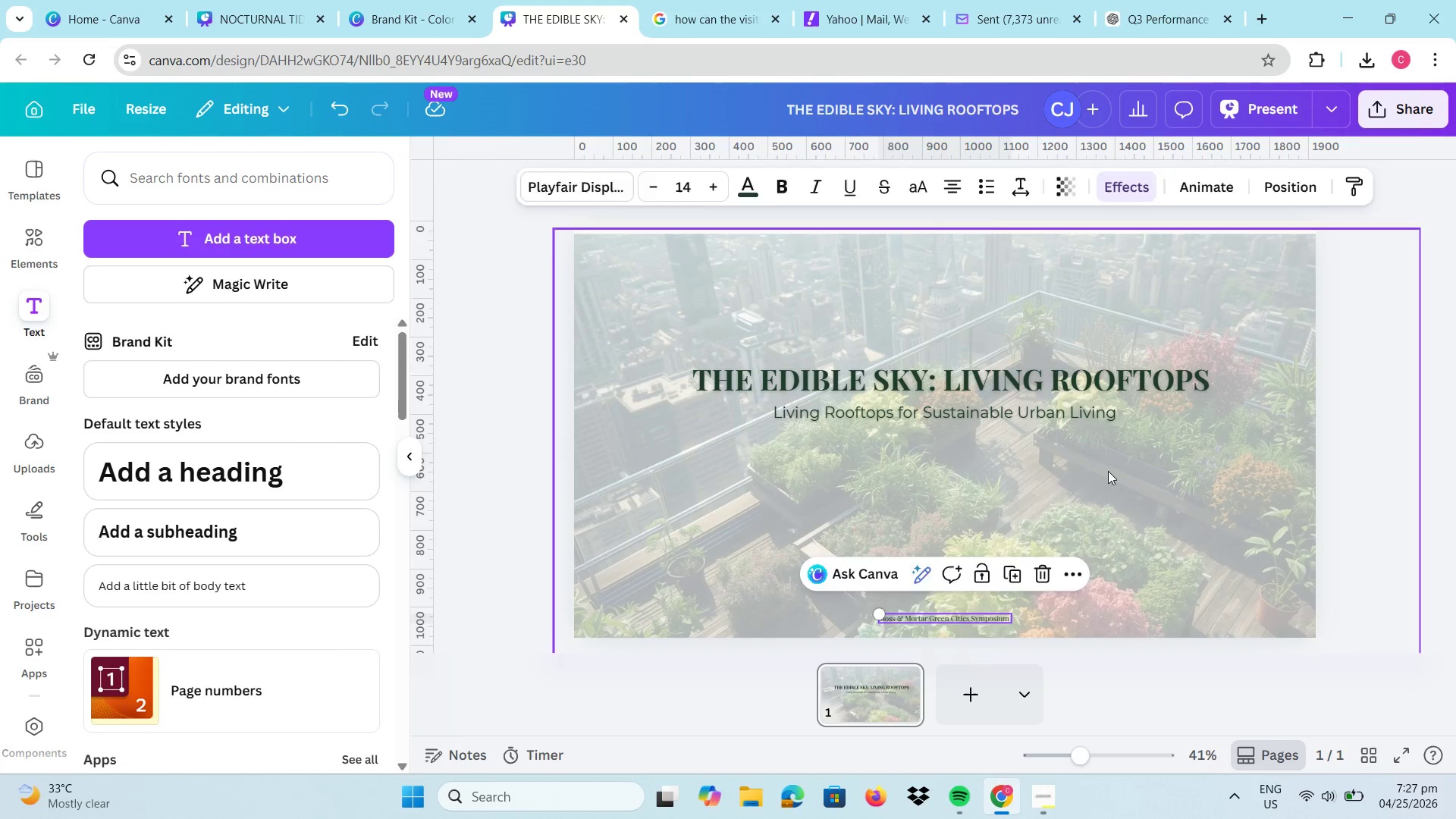 
left_click([1108, 471])
 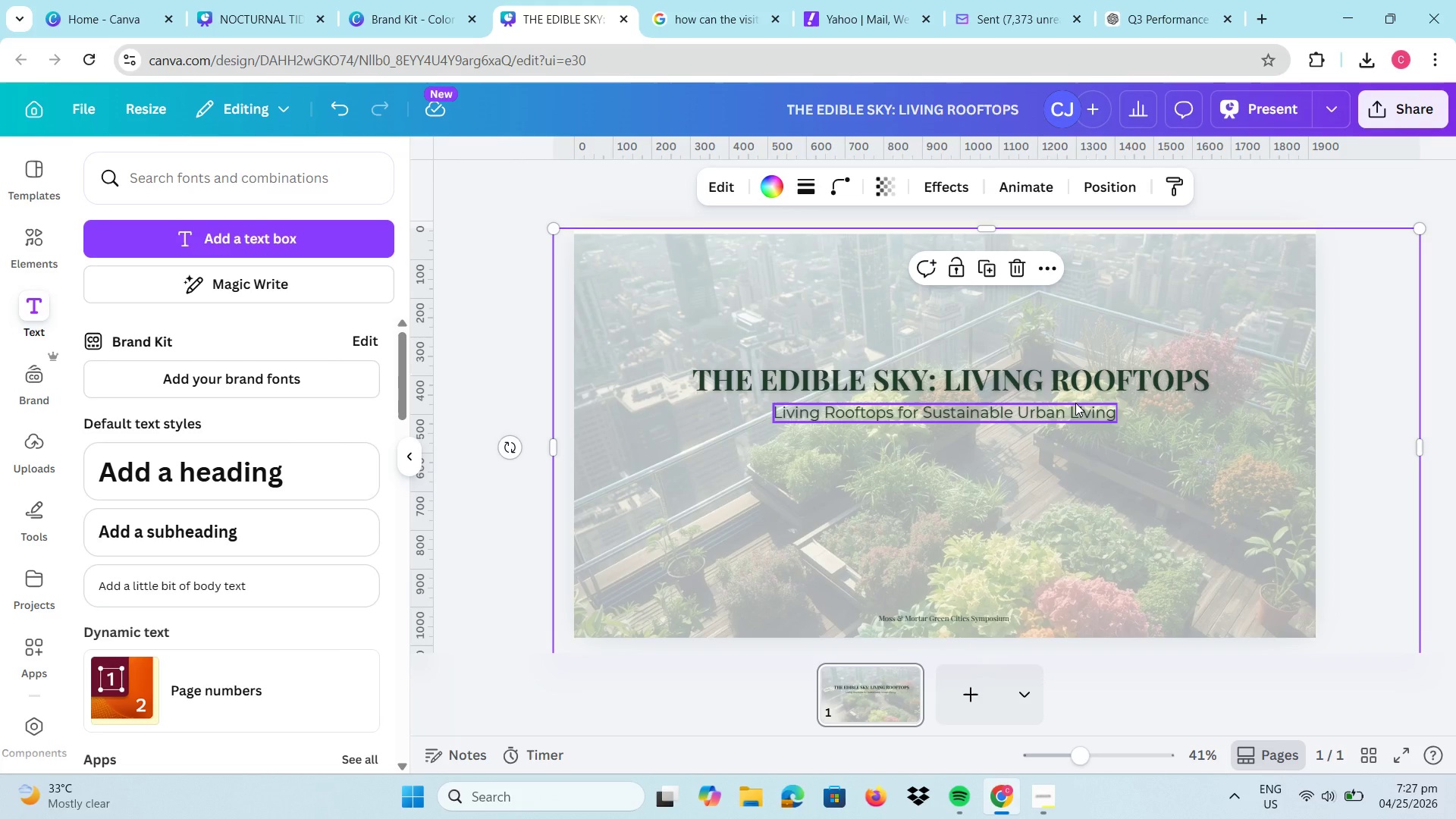 
wait(11.05)
 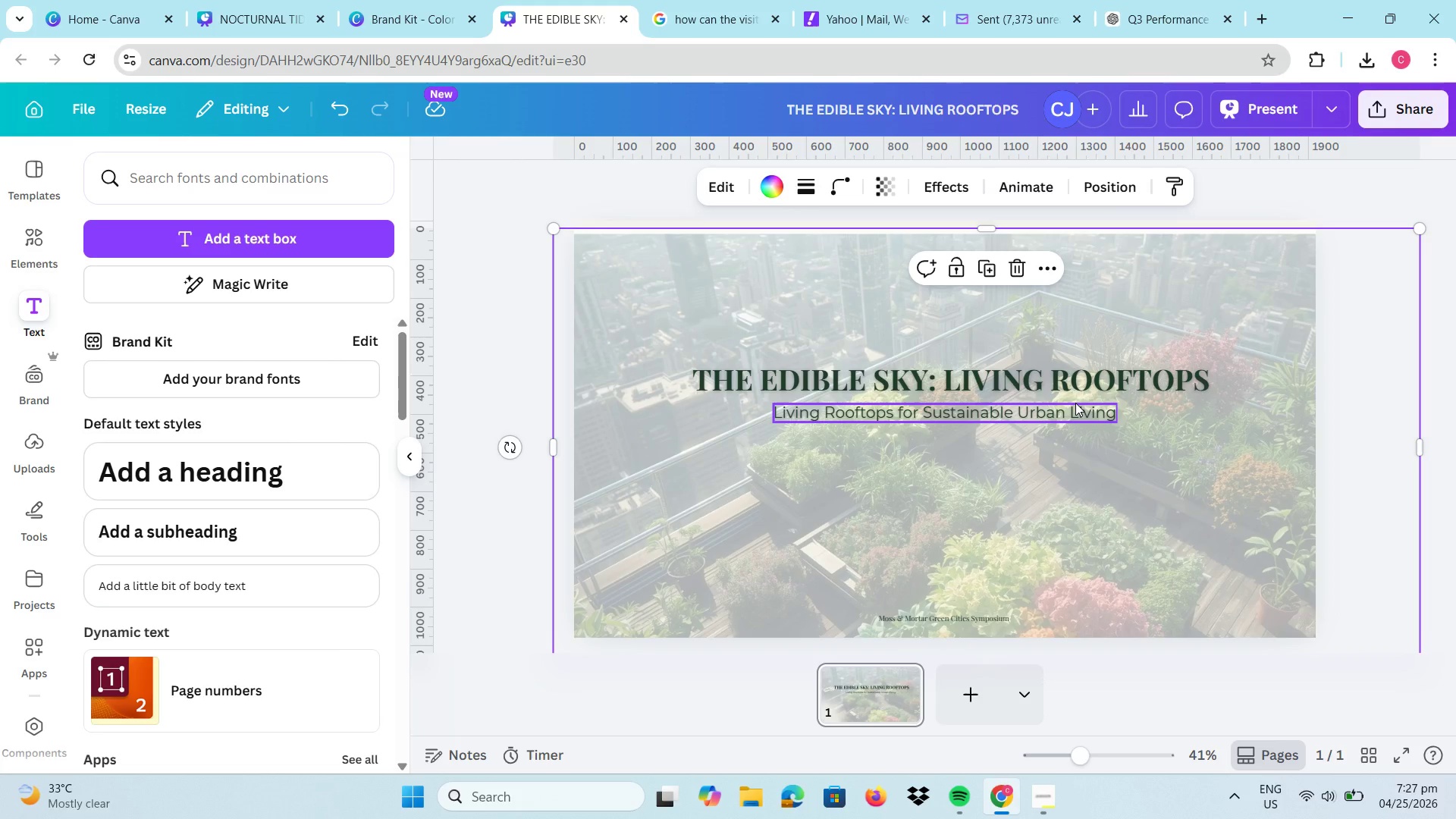 
left_click([902, 300])
 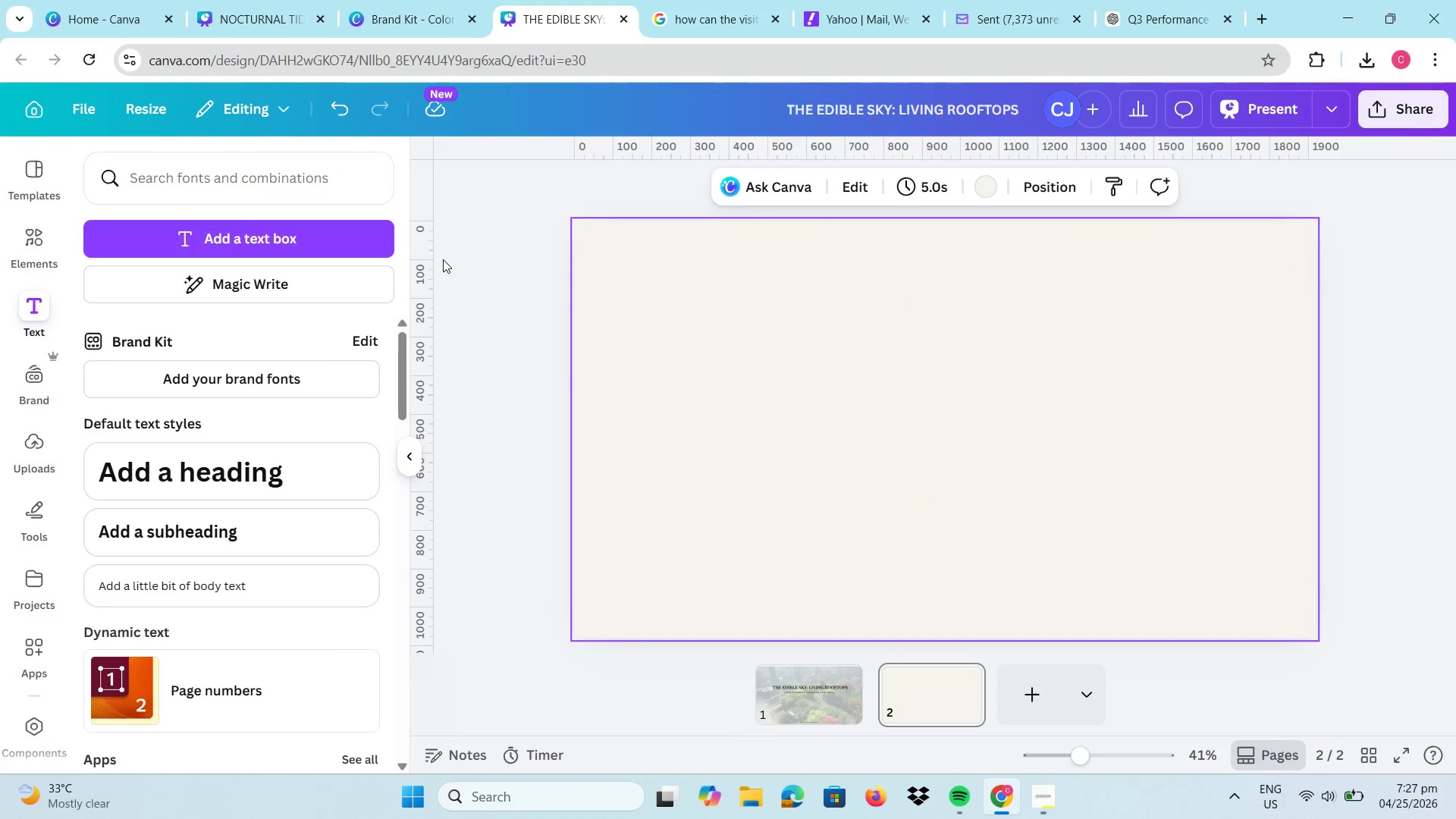 
left_click([347, 237])
 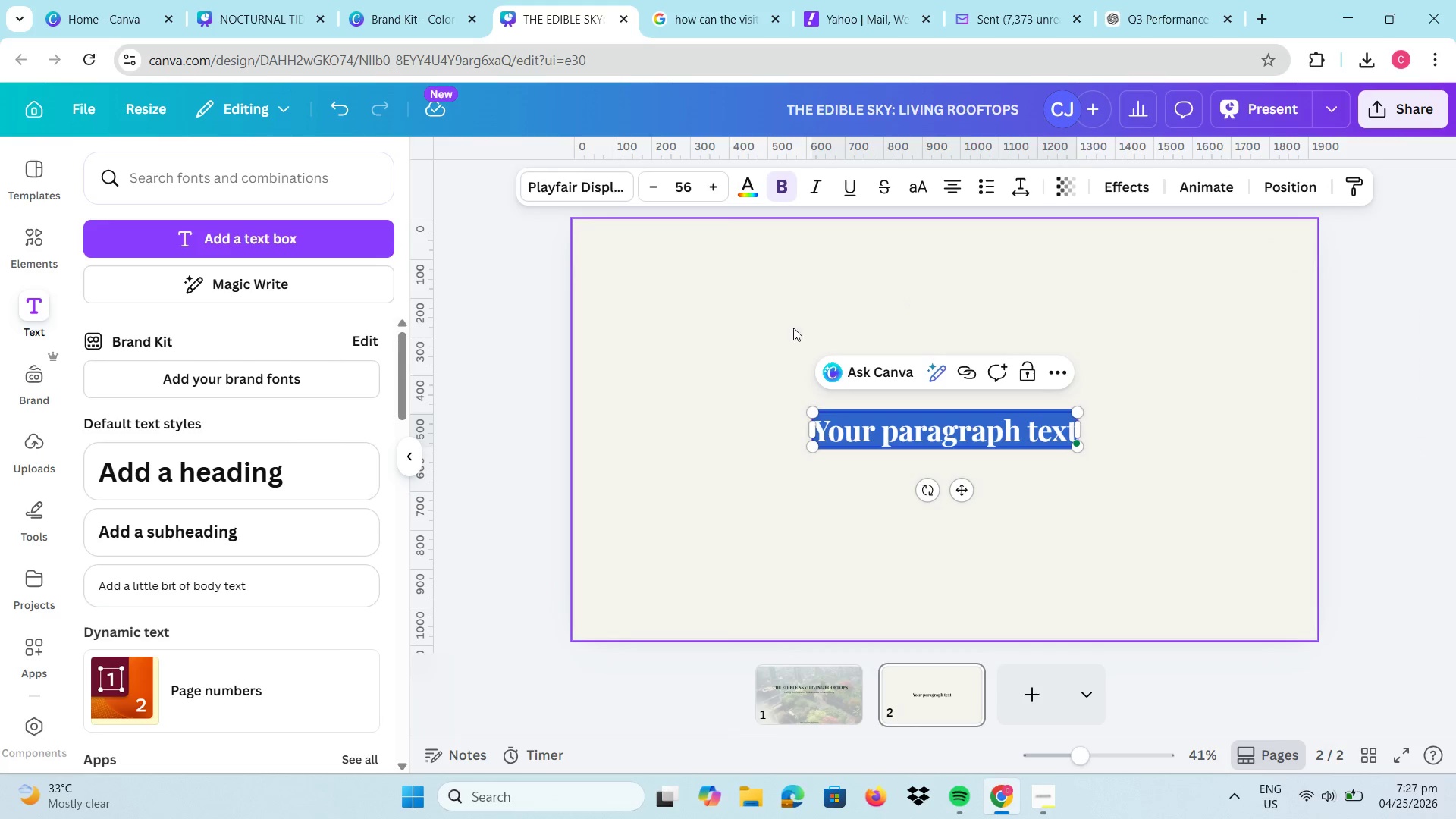 
left_click([912, 439])
 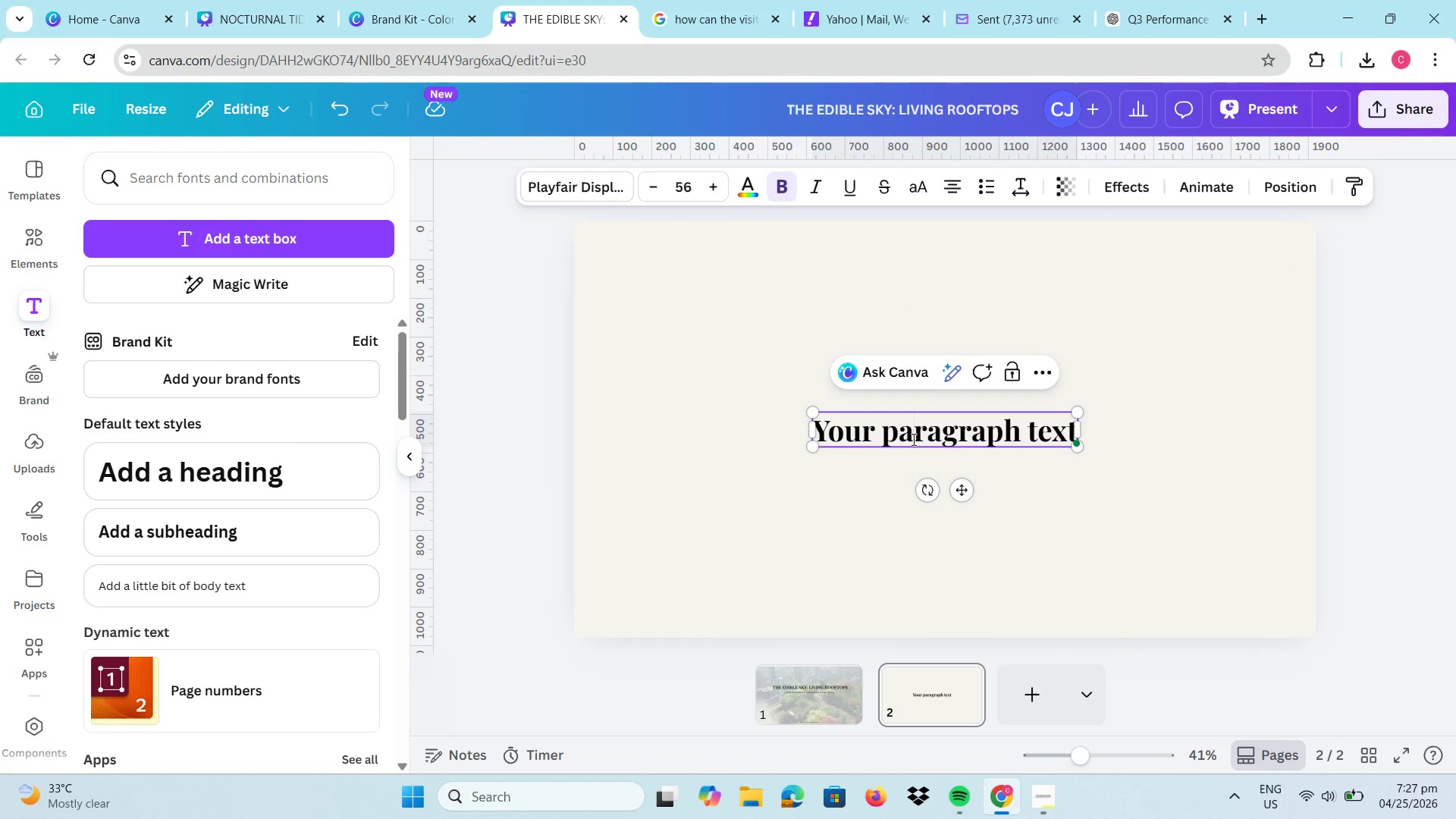 
key(Control+A)
 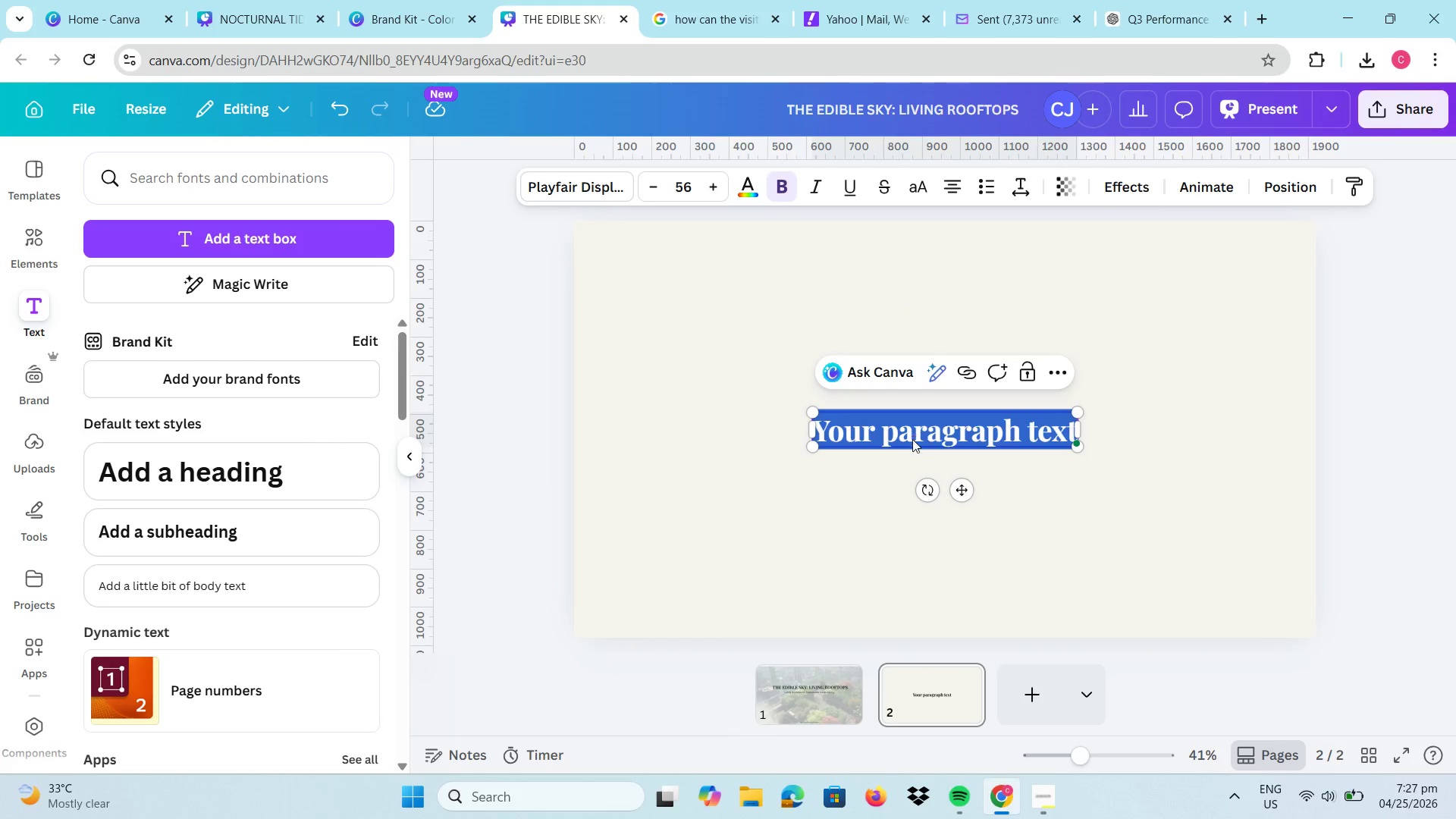 
type(the)
key(Backspace)
key(Backspace)
key(Backspace)
key(Backspace)
type(THE URBAN CHALLE)
key(Backspace)
type(ENGE)
 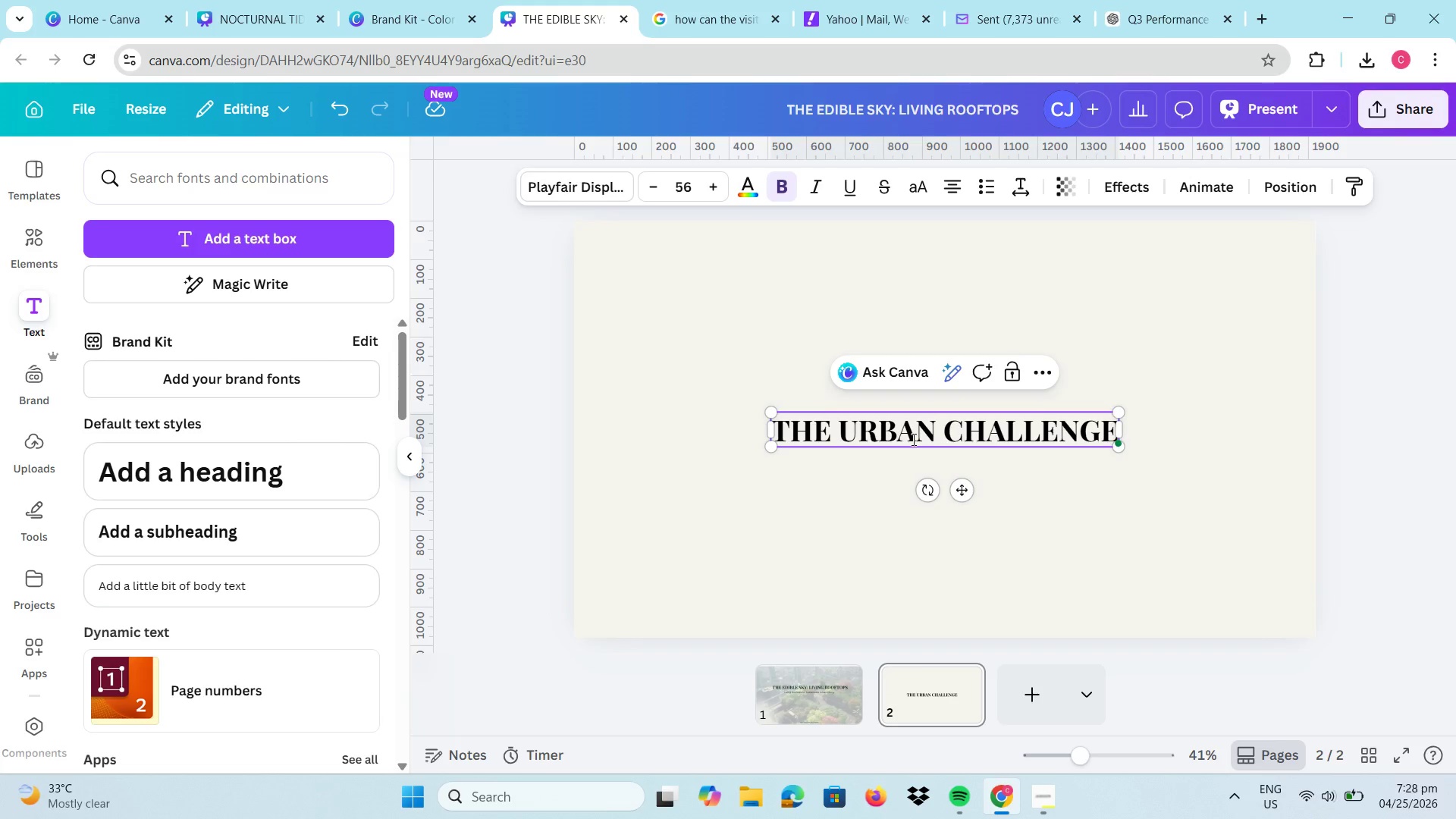 
left_click([815, 509])
 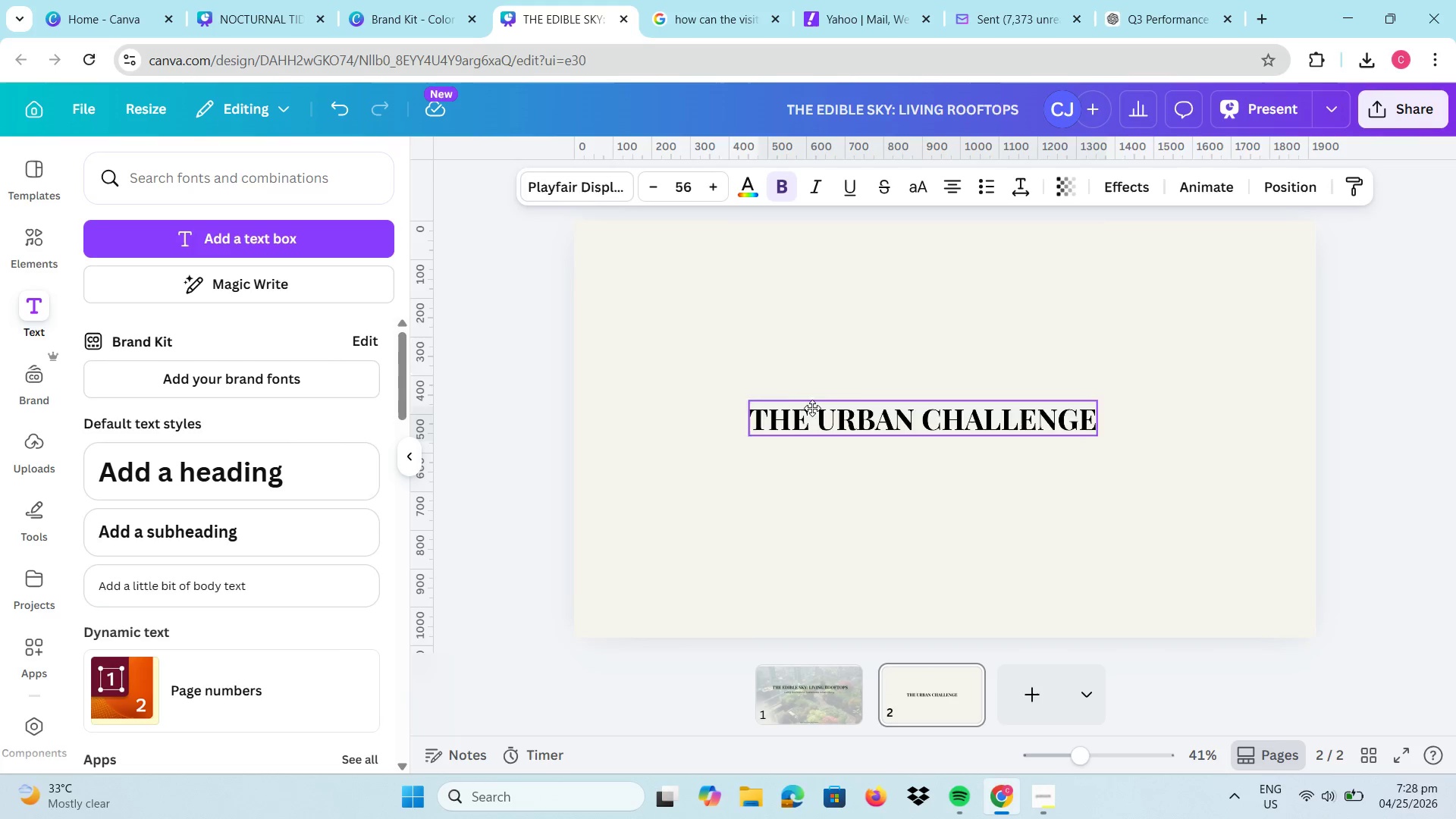 
left_click_drag(start_coordinate=[873, 441], to_coordinate=[704, 284])
 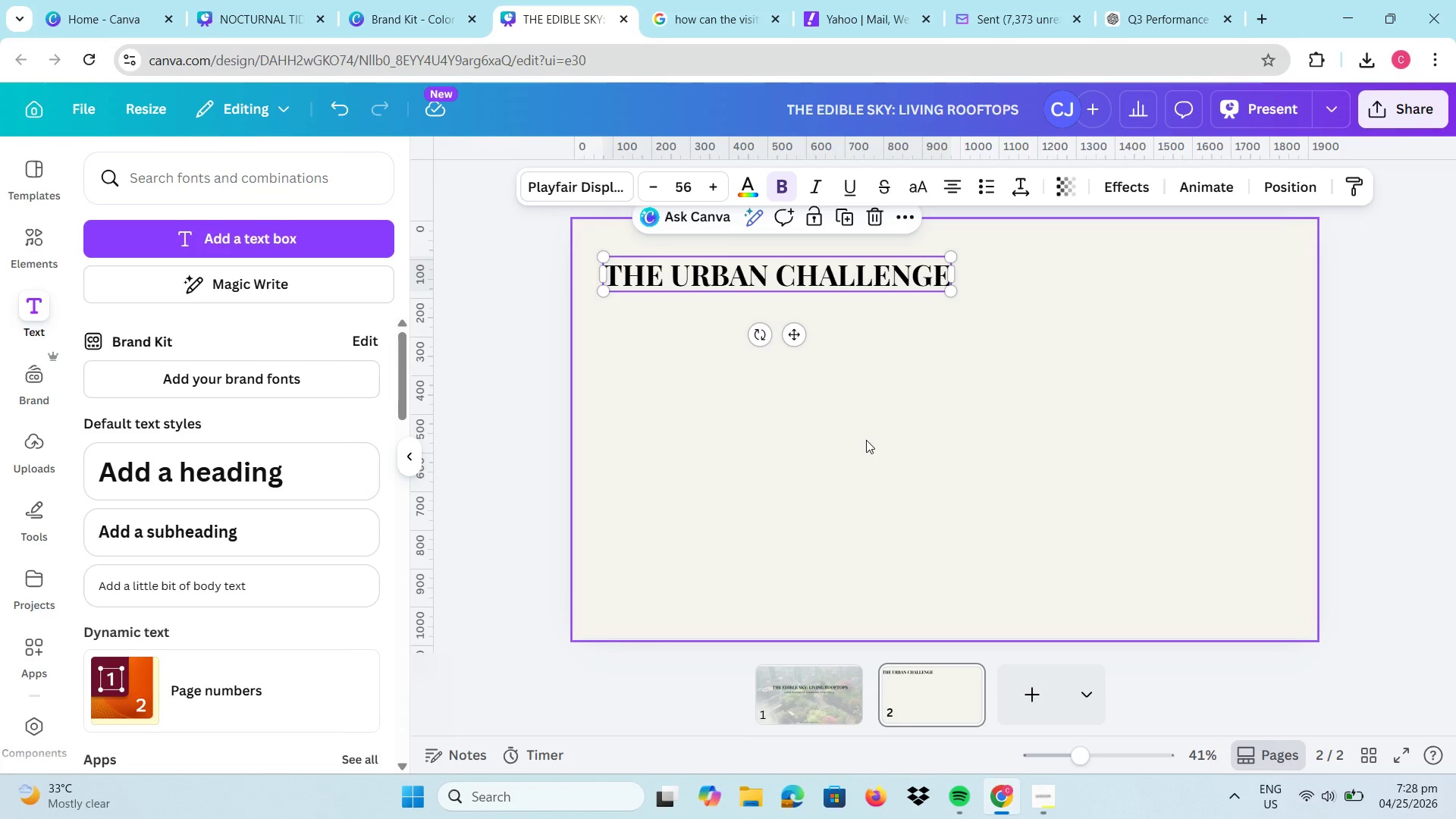 
wait(8.77)
 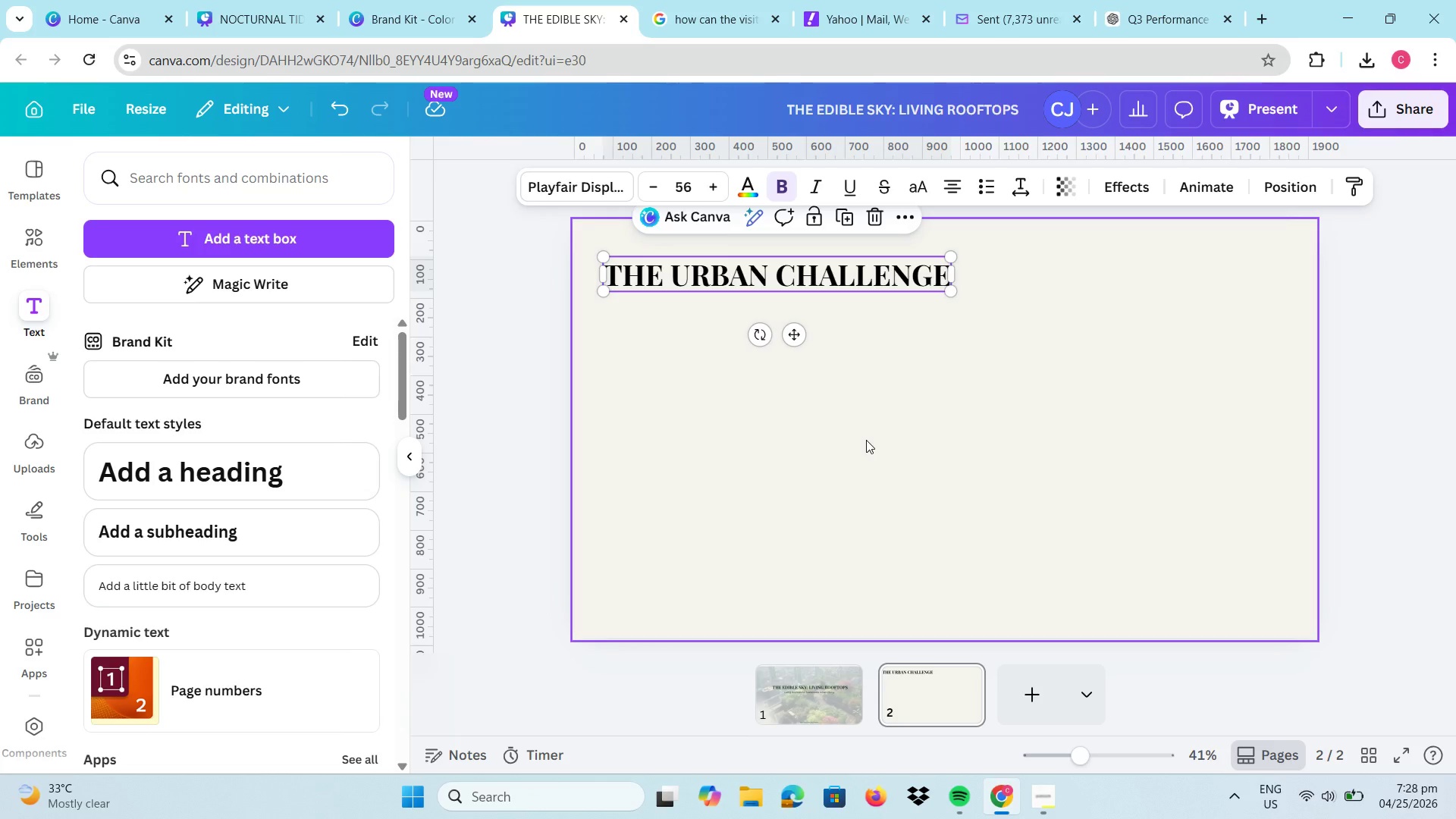 
left_click([39, 246])
 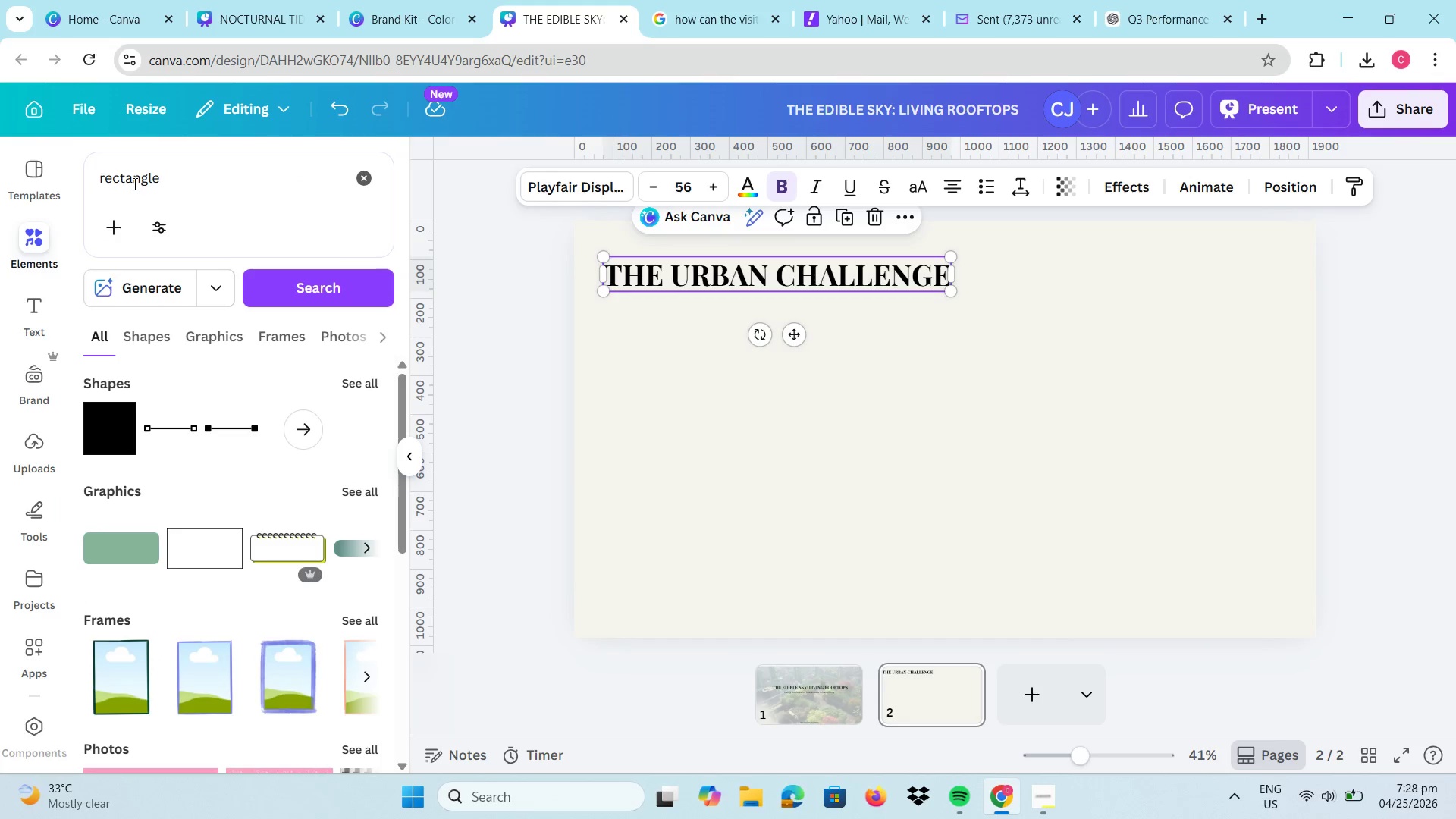 
left_click([133, 184])
 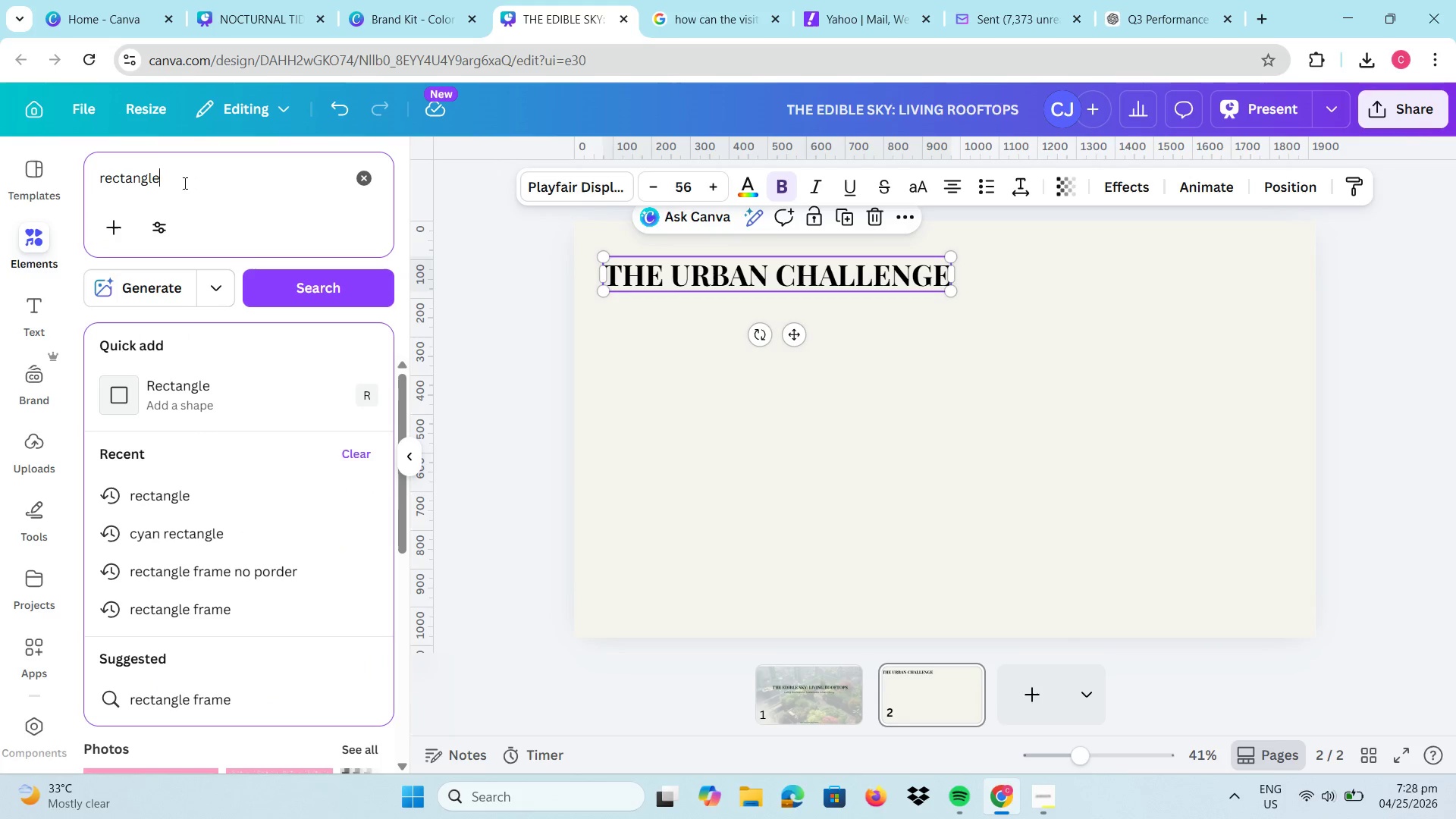 
left_click_drag(start_coordinate=[194, 184], to_coordinate=[93, 188])
 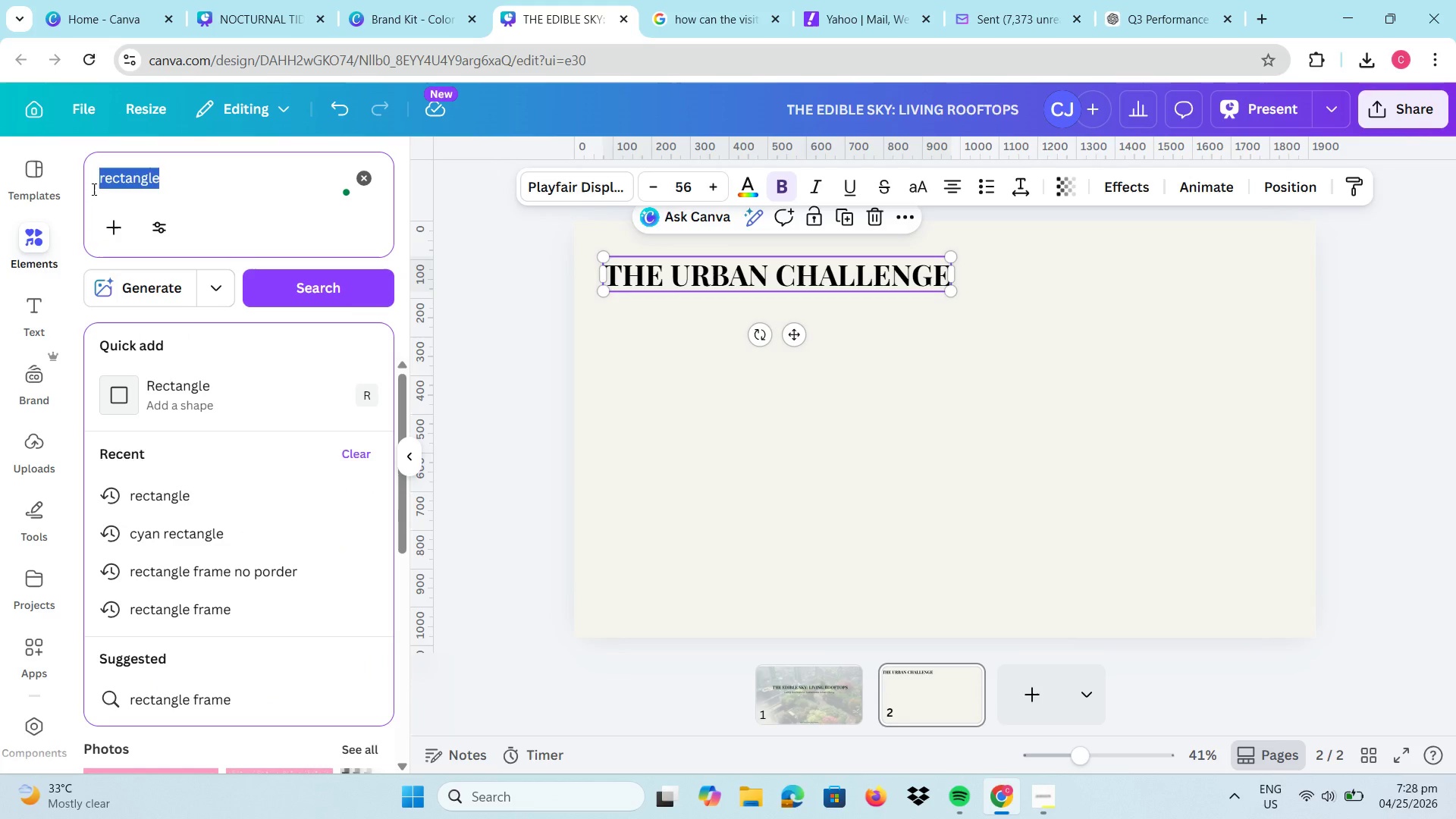 
type(crownded urban)
 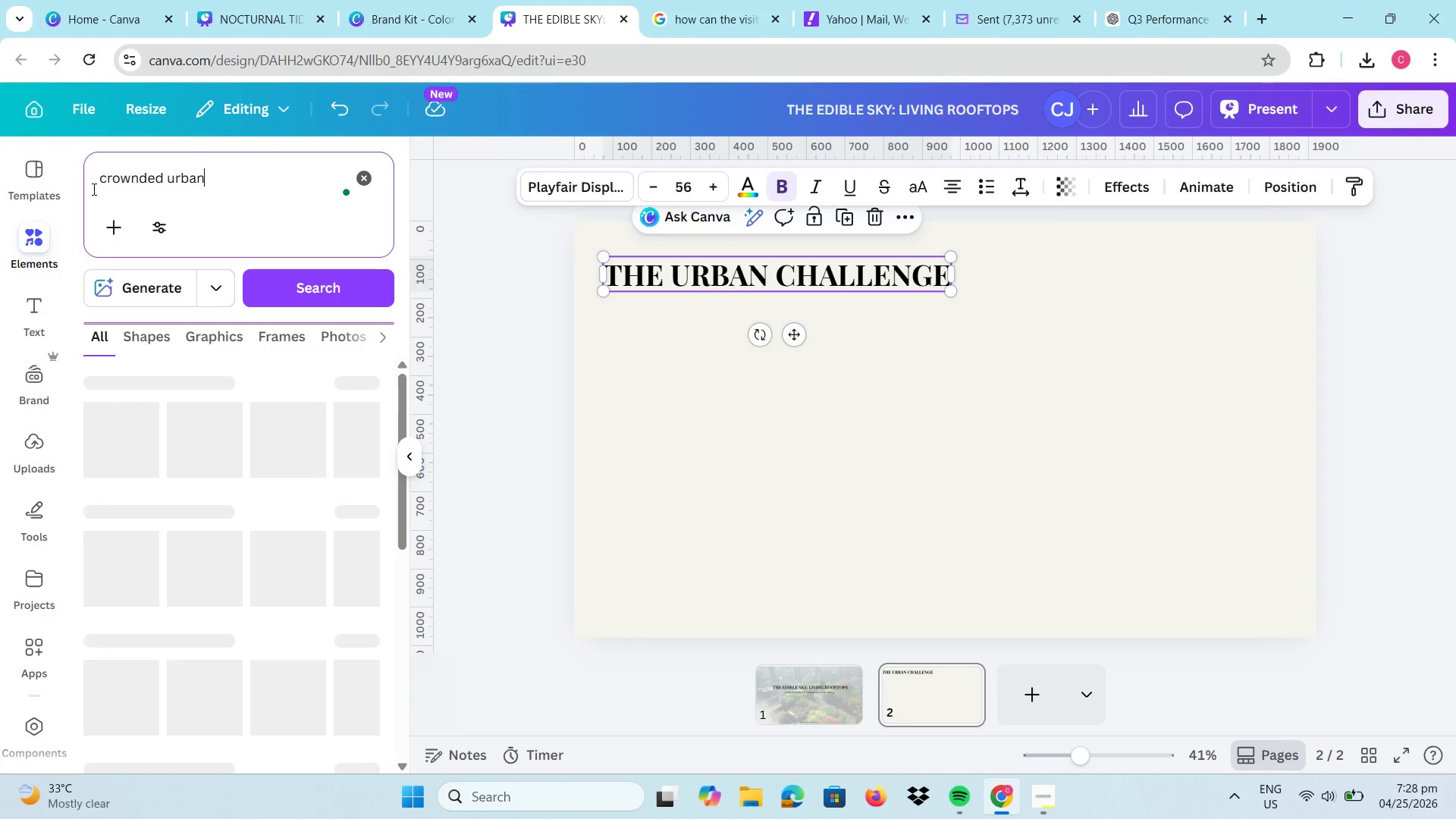 
key(Enter)
 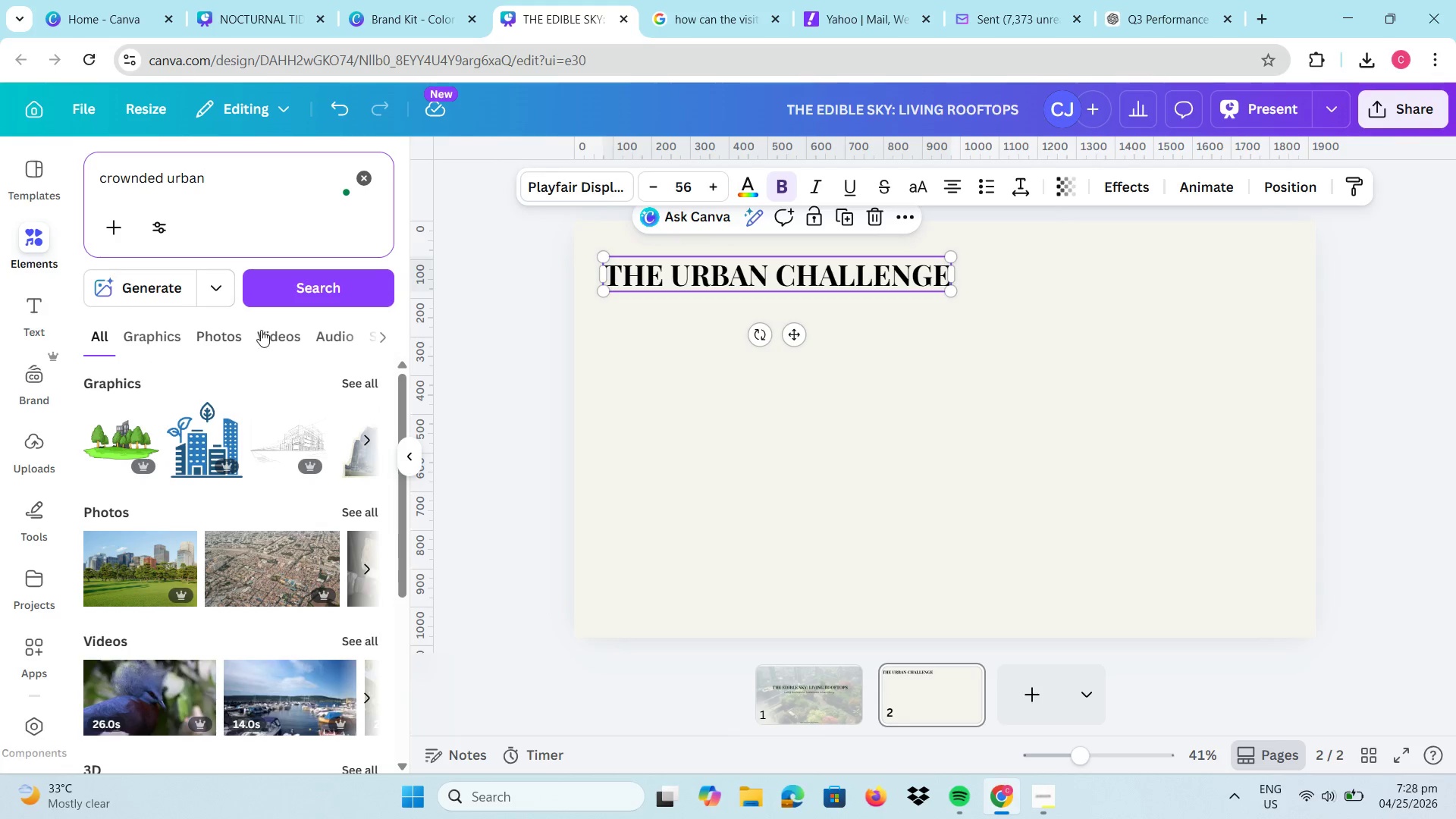 
left_click([225, 343])
 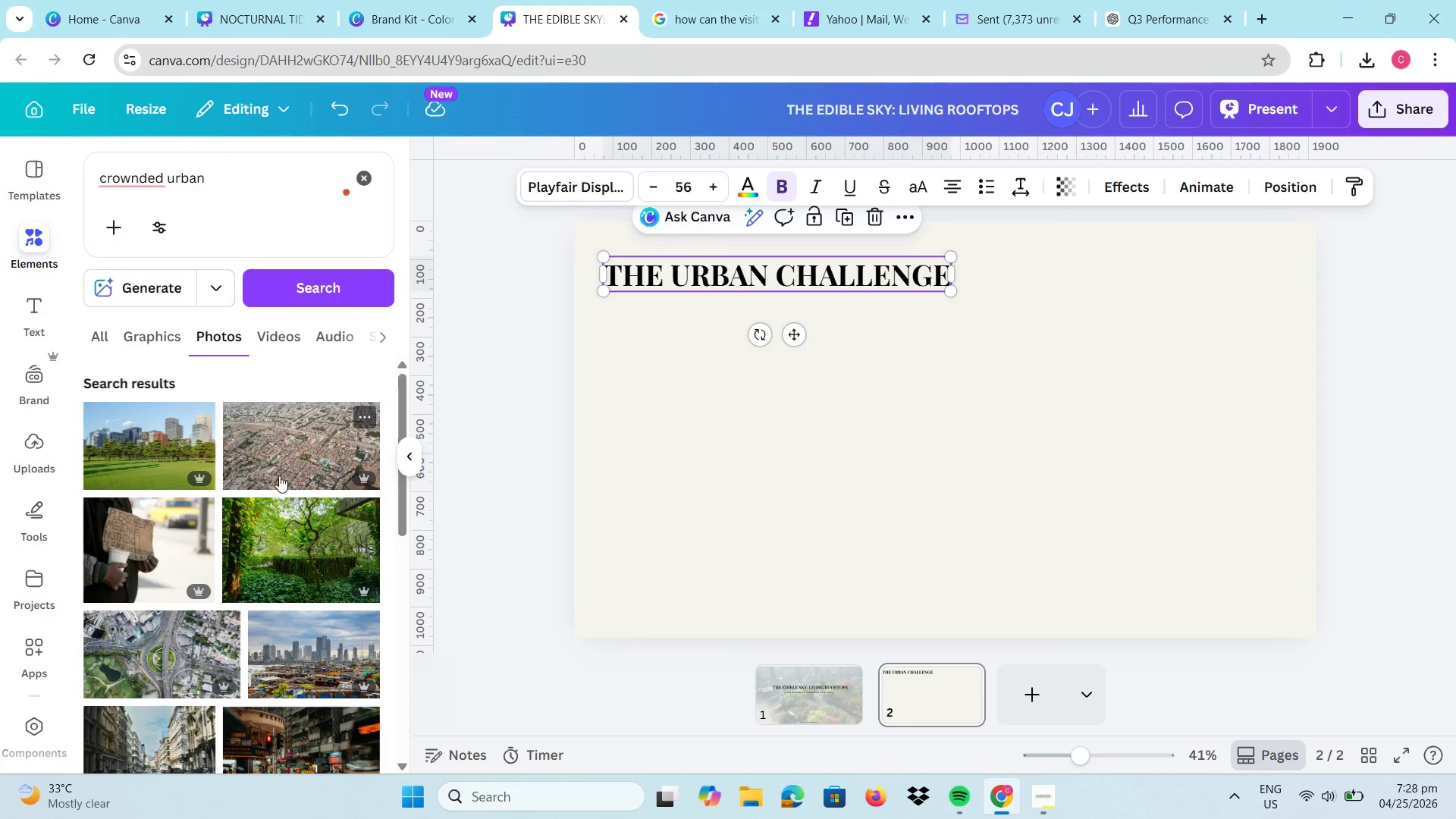 
scroll: coordinate [307, 543], scroll_direction: down, amount: 9.0
 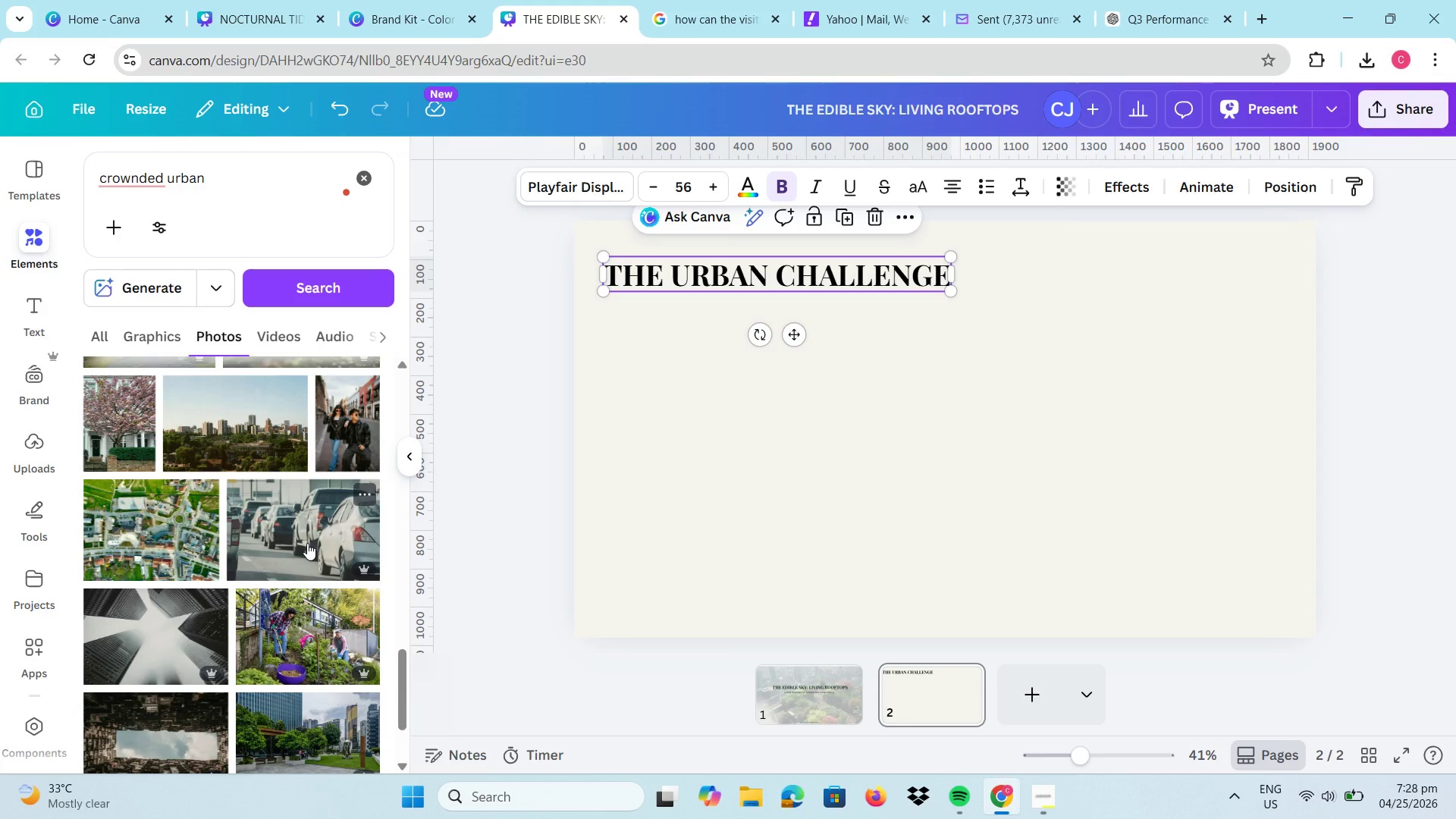 
scroll: coordinate [307, 543], scroll_direction: down, amount: 1.0
 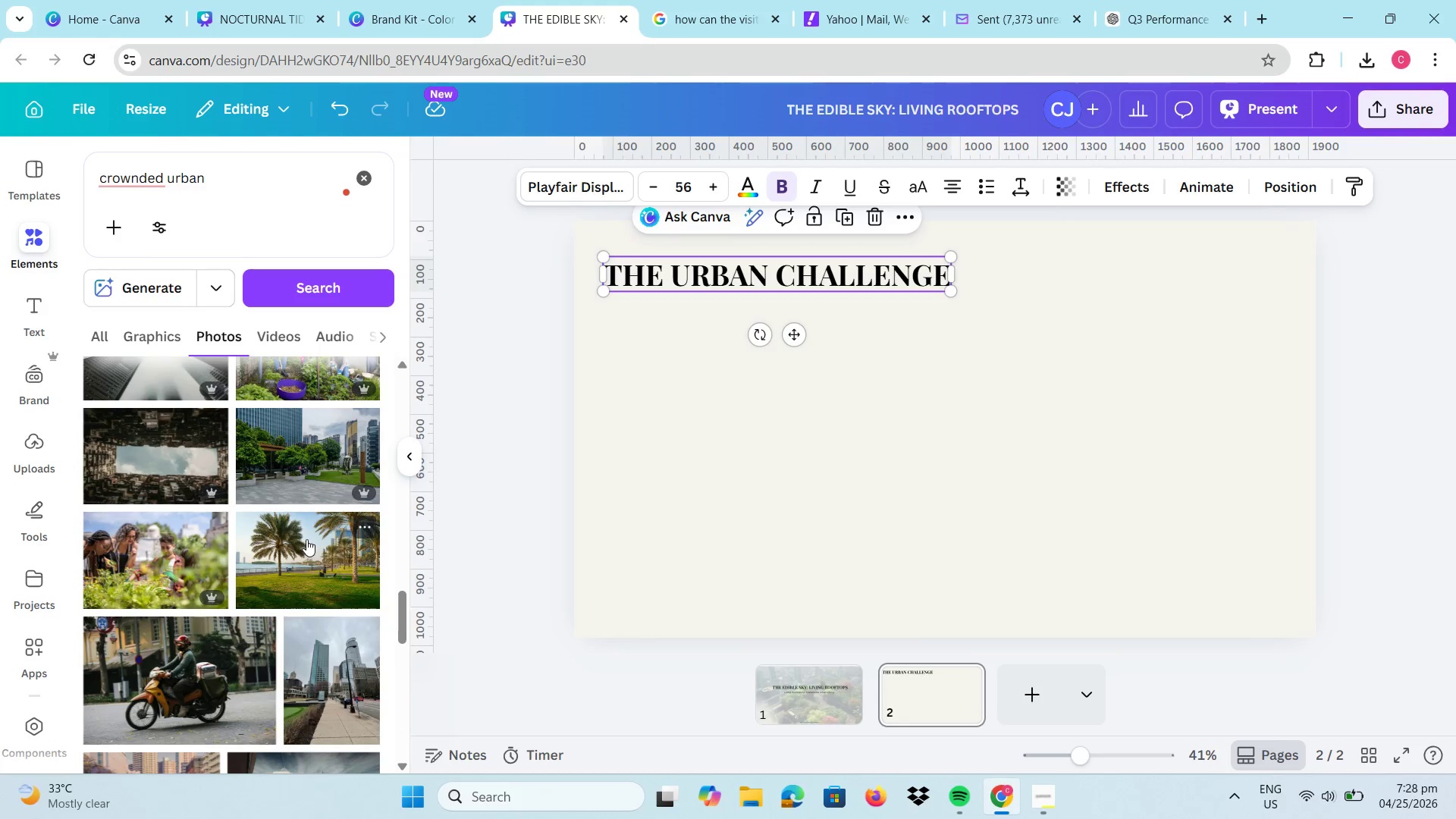 
scroll: coordinate [306, 532], scroll_direction: up, amount: 23.0
 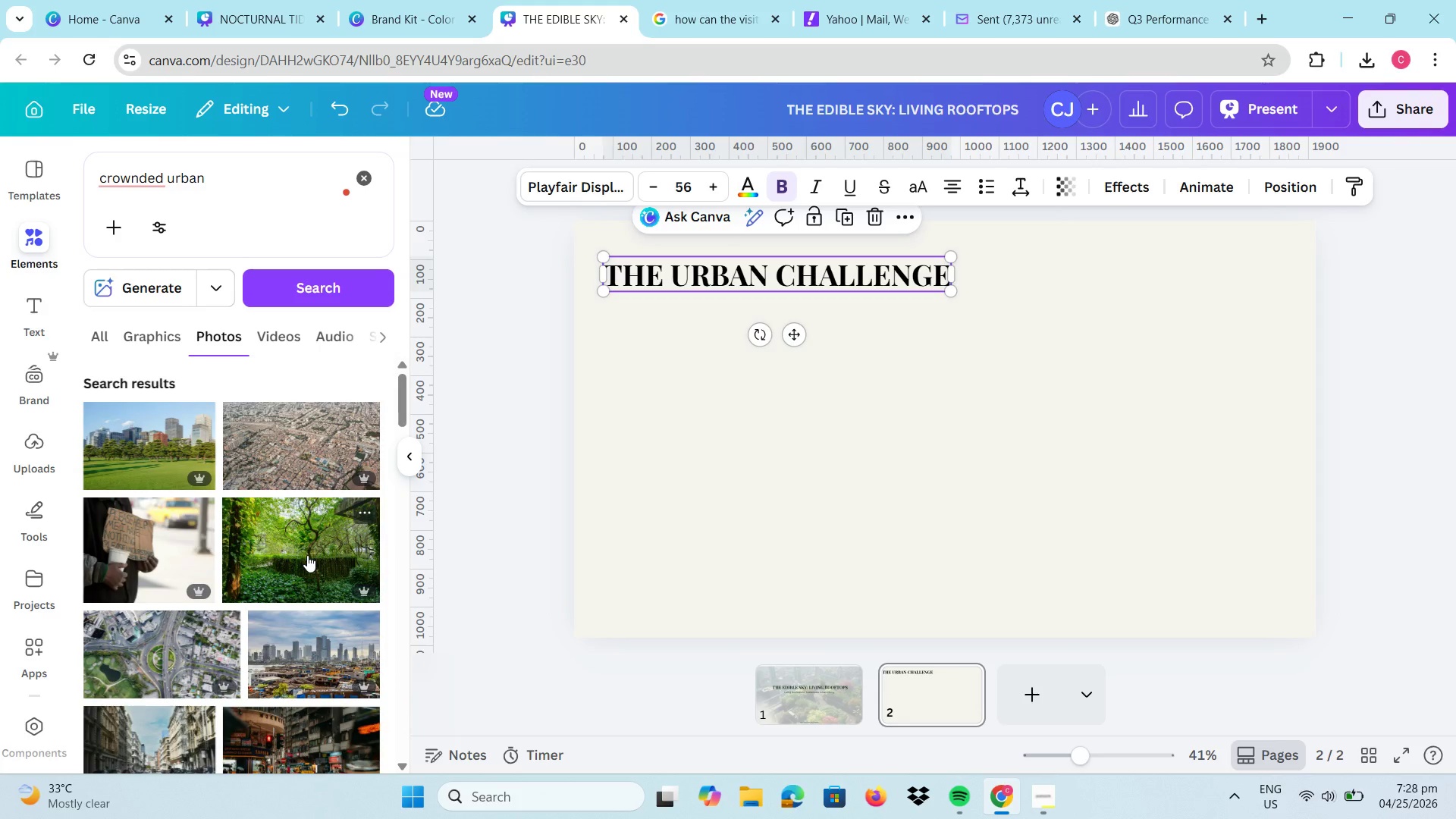 
scroll: coordinate [307, 555], scroll_direction: down, amount: 2.0
 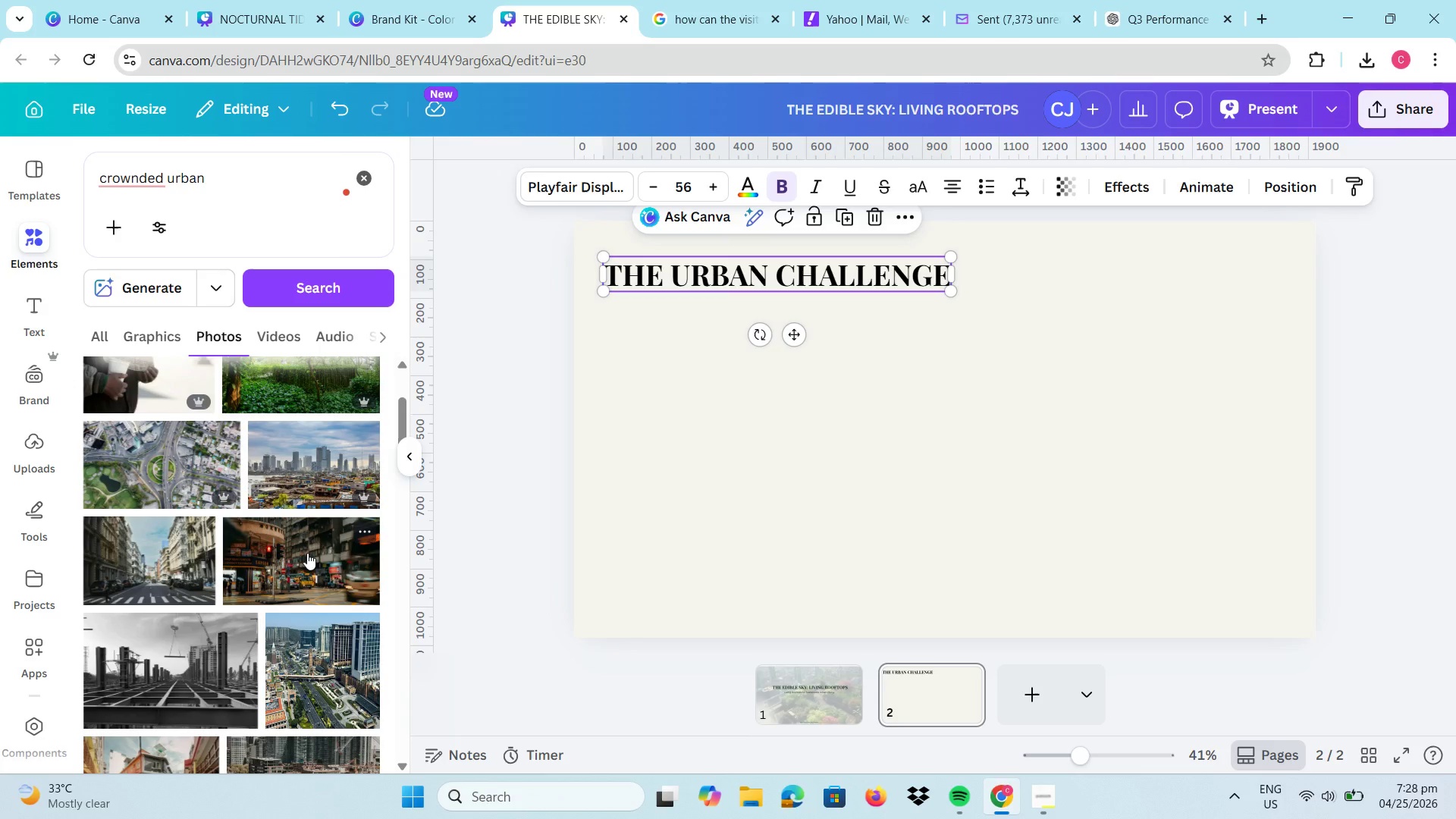 
left_click([307, 553])
 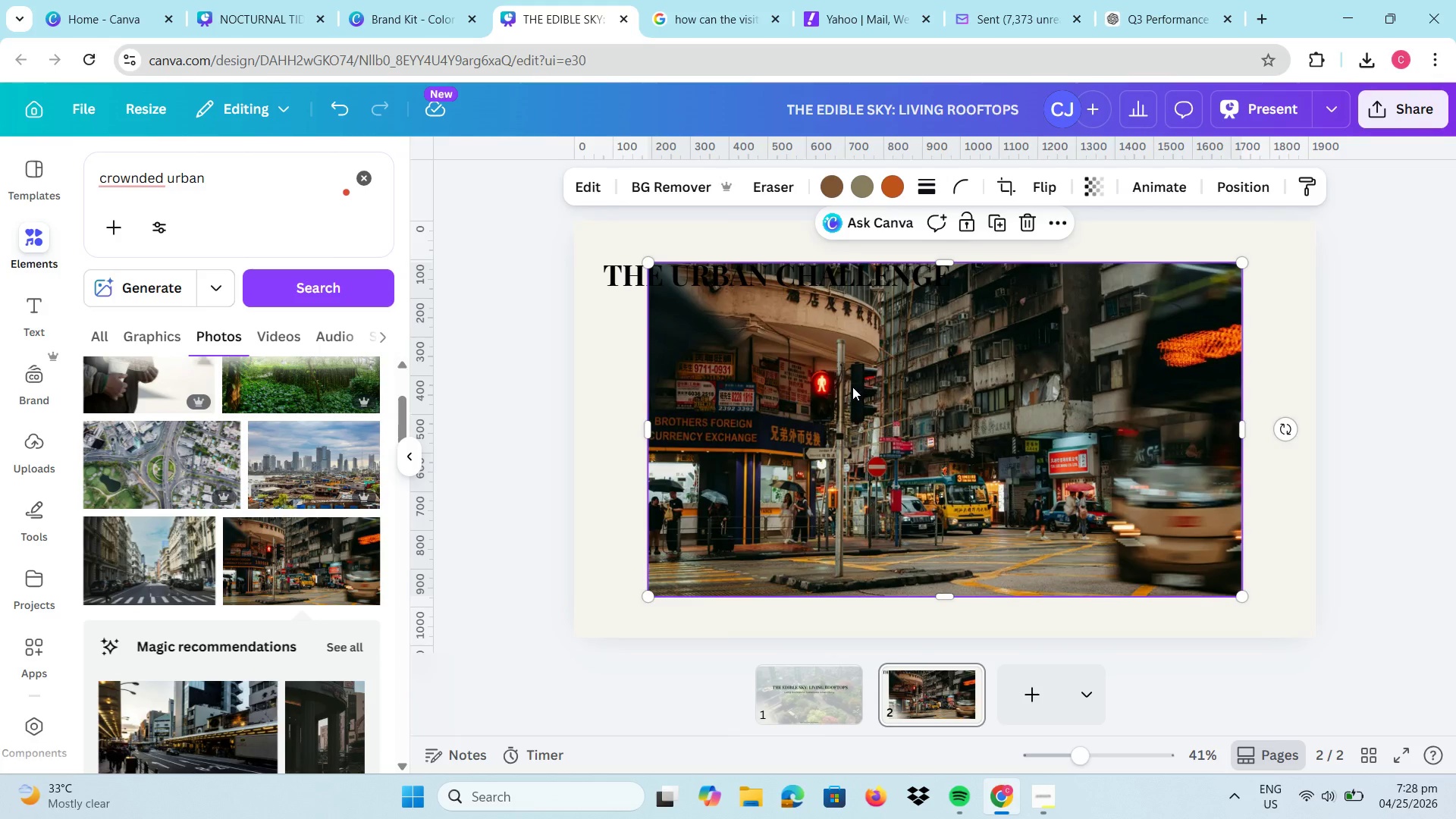 
key(Delete)
 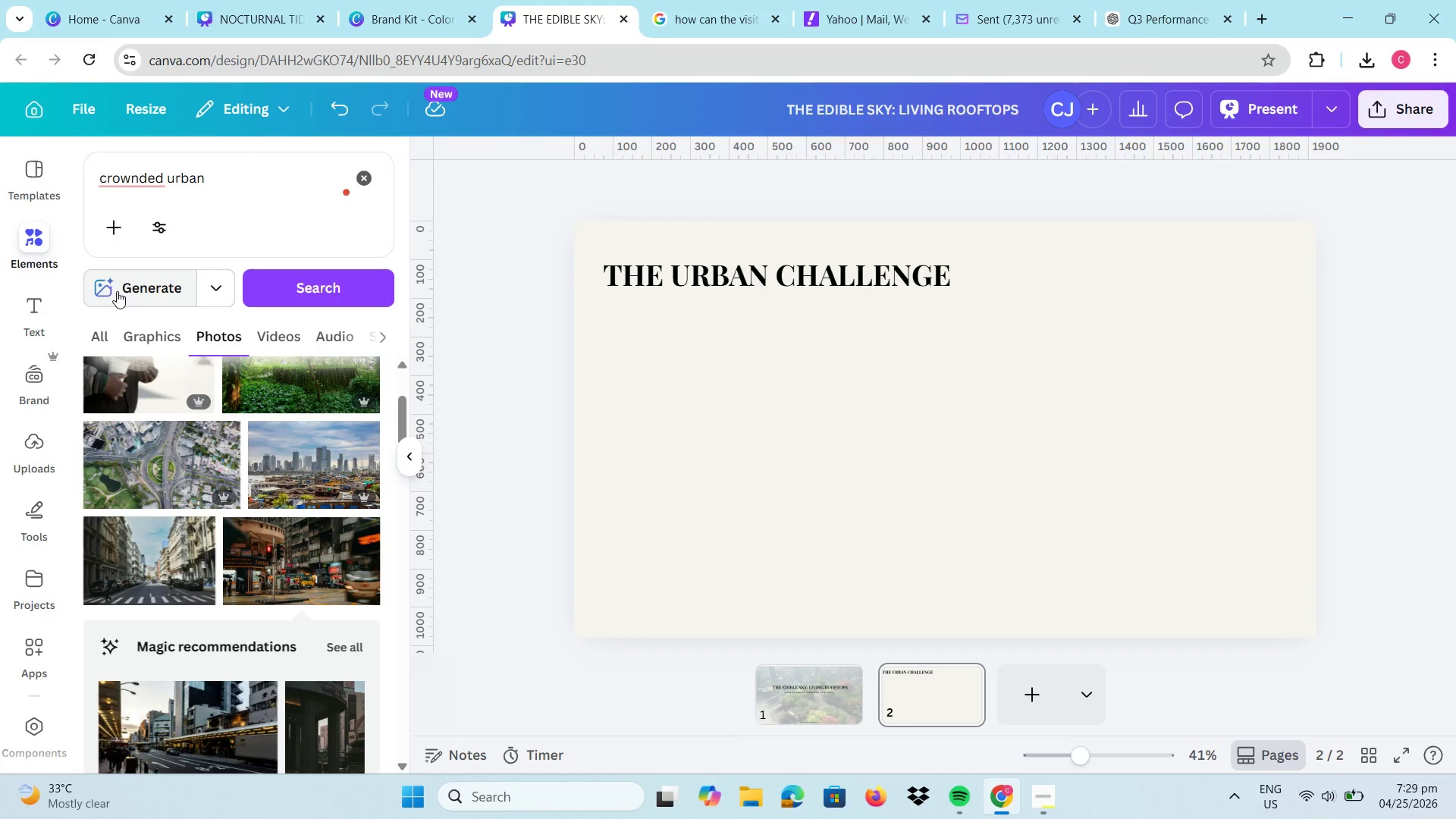 
wait(18.09)
 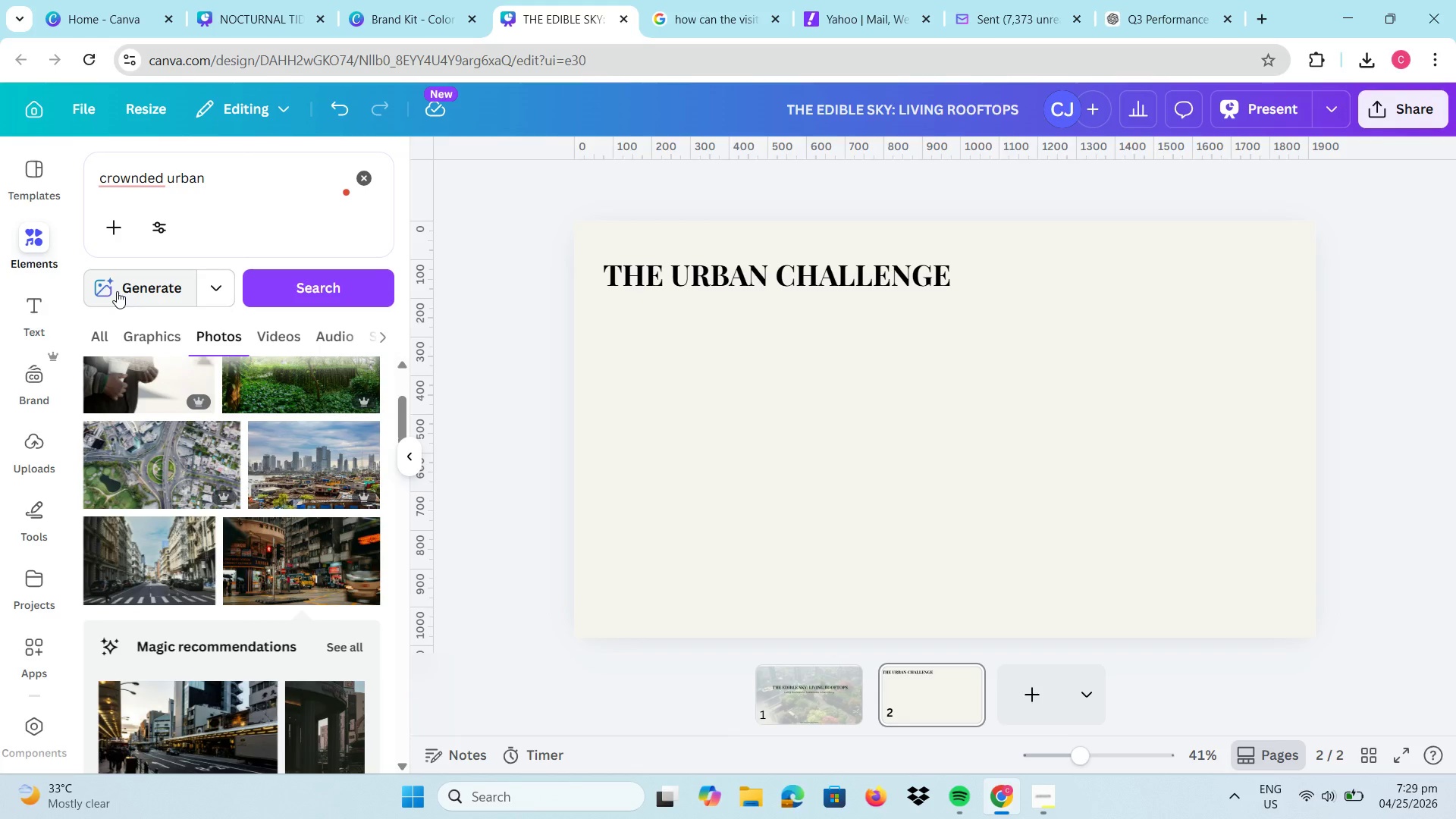 
left_click([369, 174])
 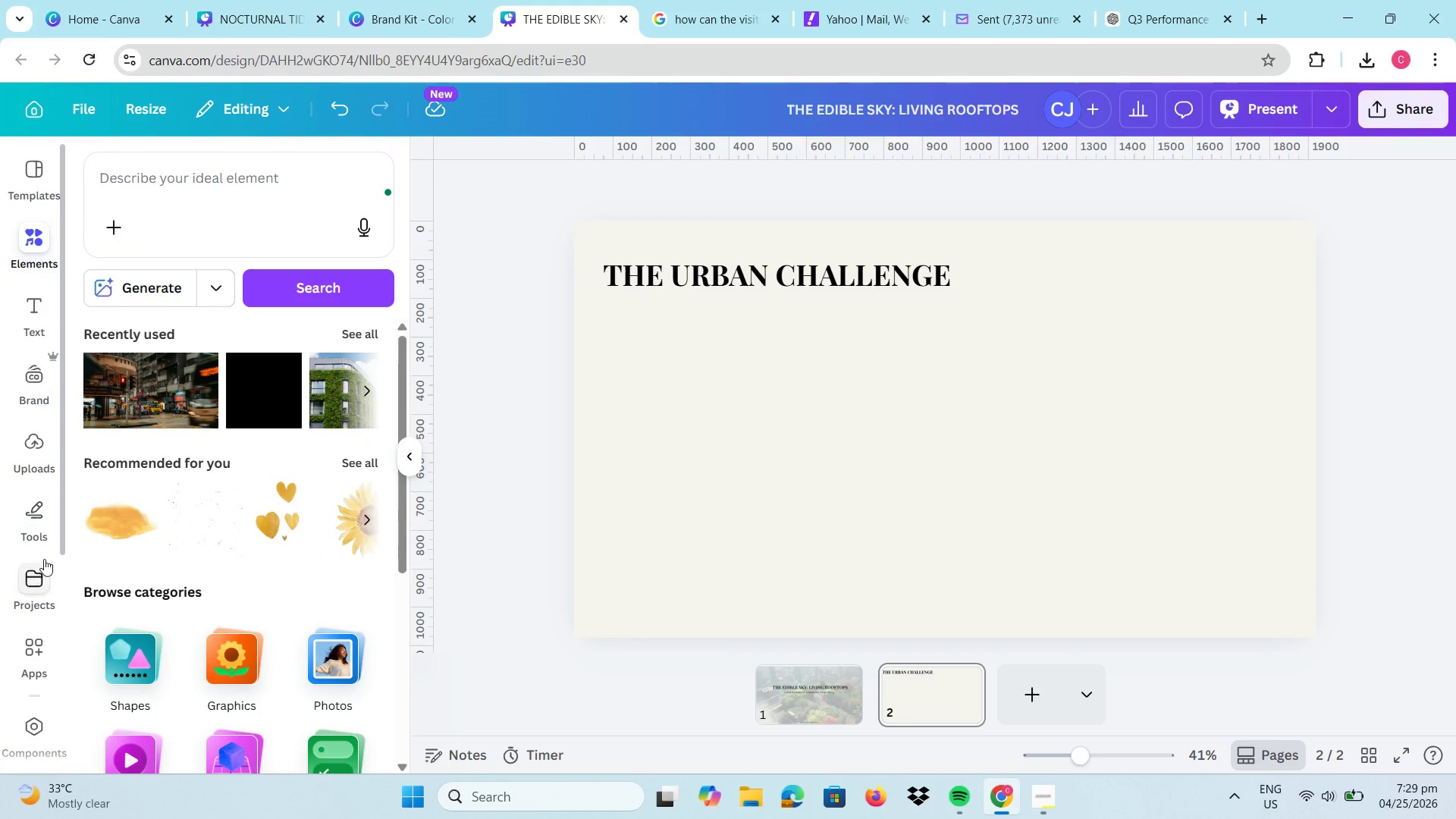 
left_click([221, 180])
 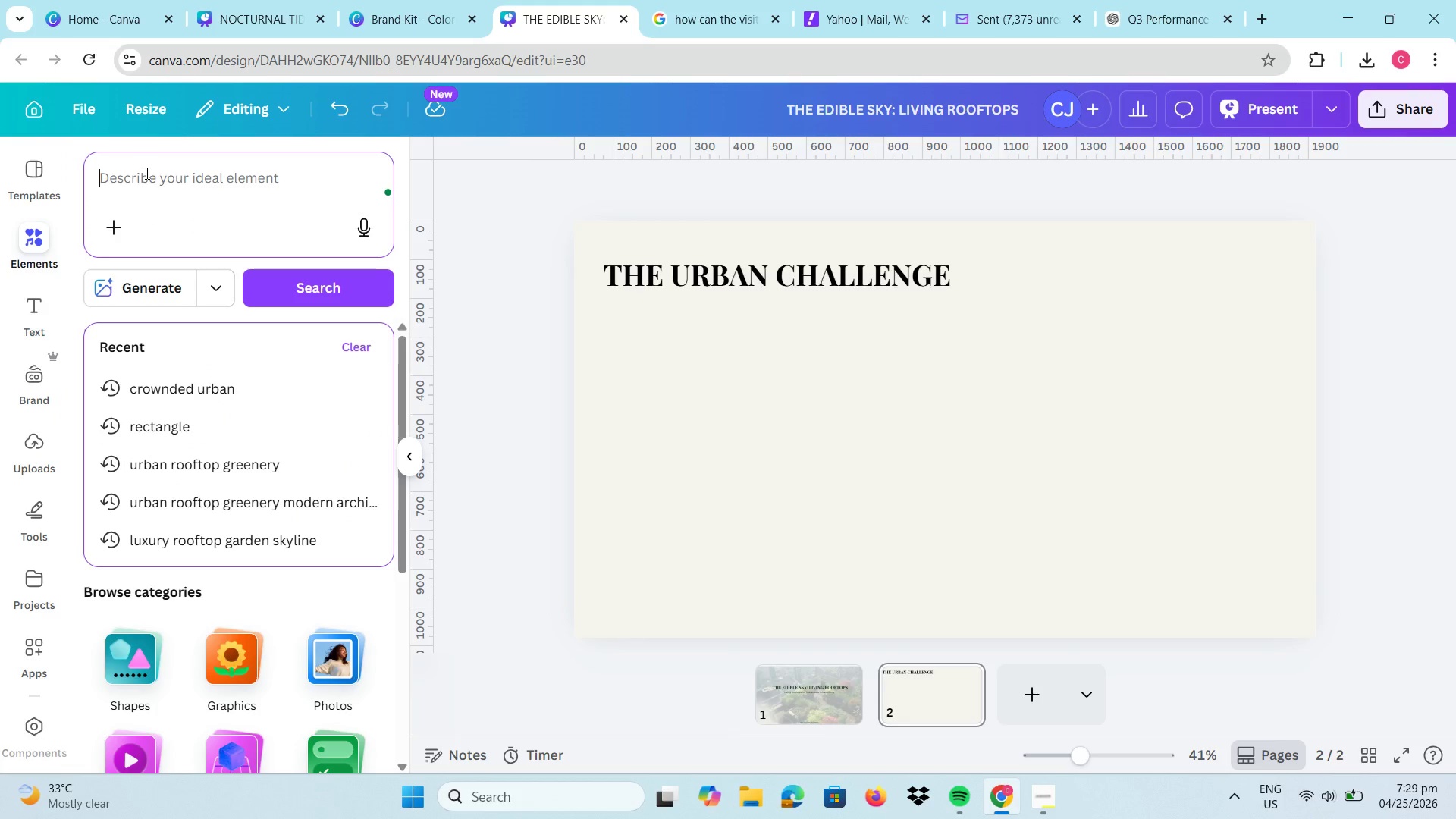 
type(regat)
key(Backspace)
key(Backspace)
key(Backspace)
key(Backspace)
key(Backspace)
 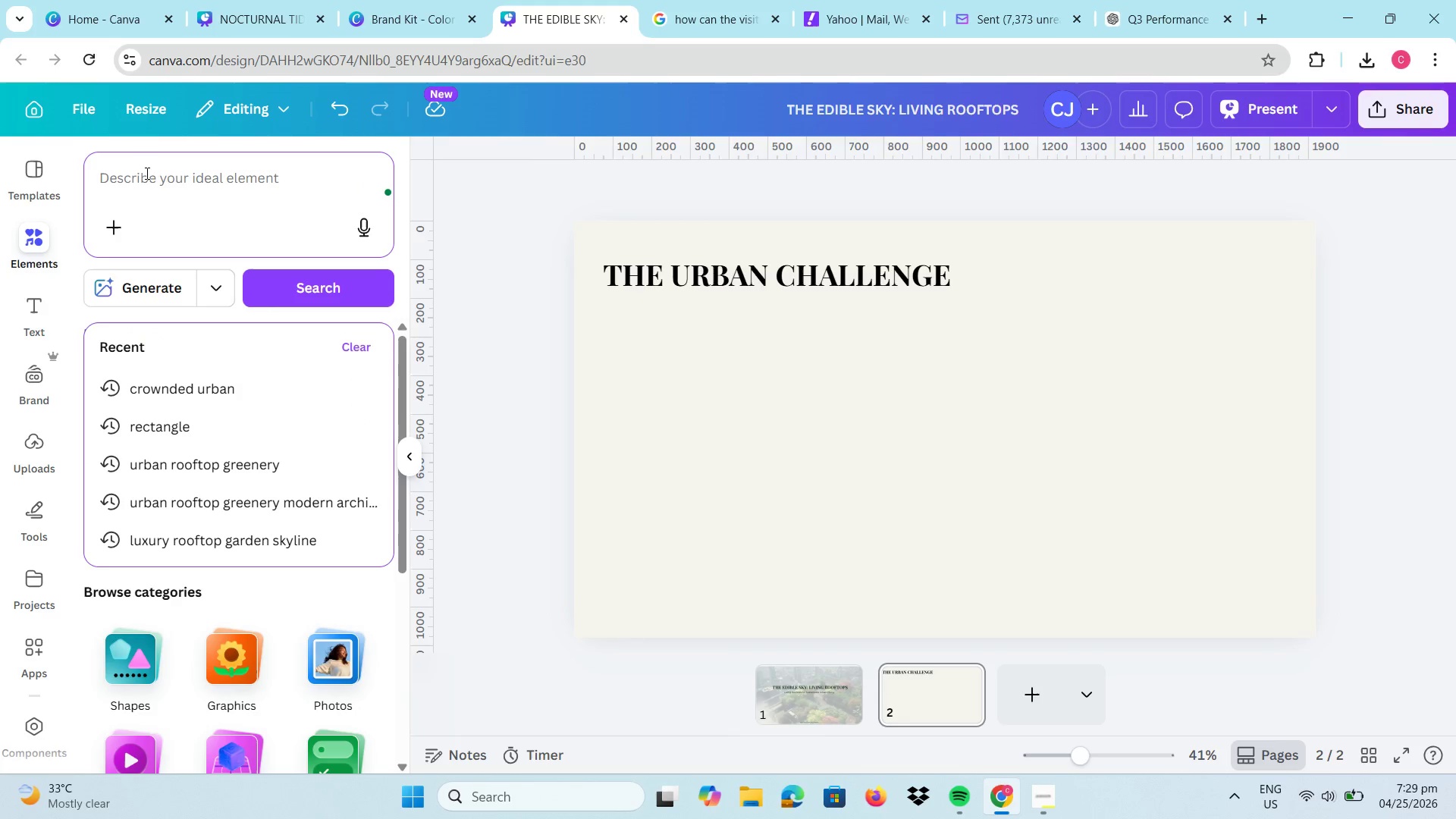 
wait(5.48)
 